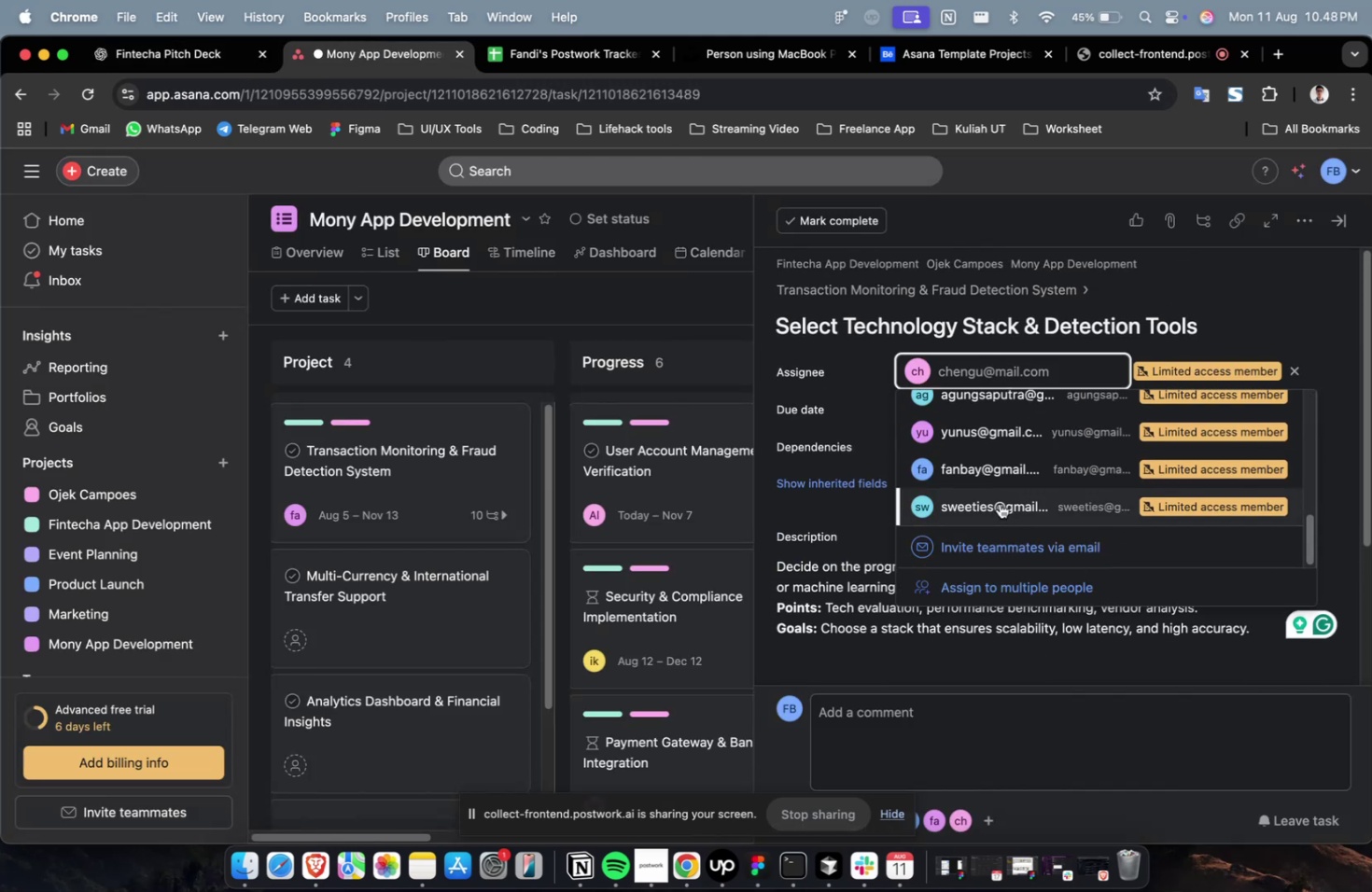 
left_click([1001, 499])
 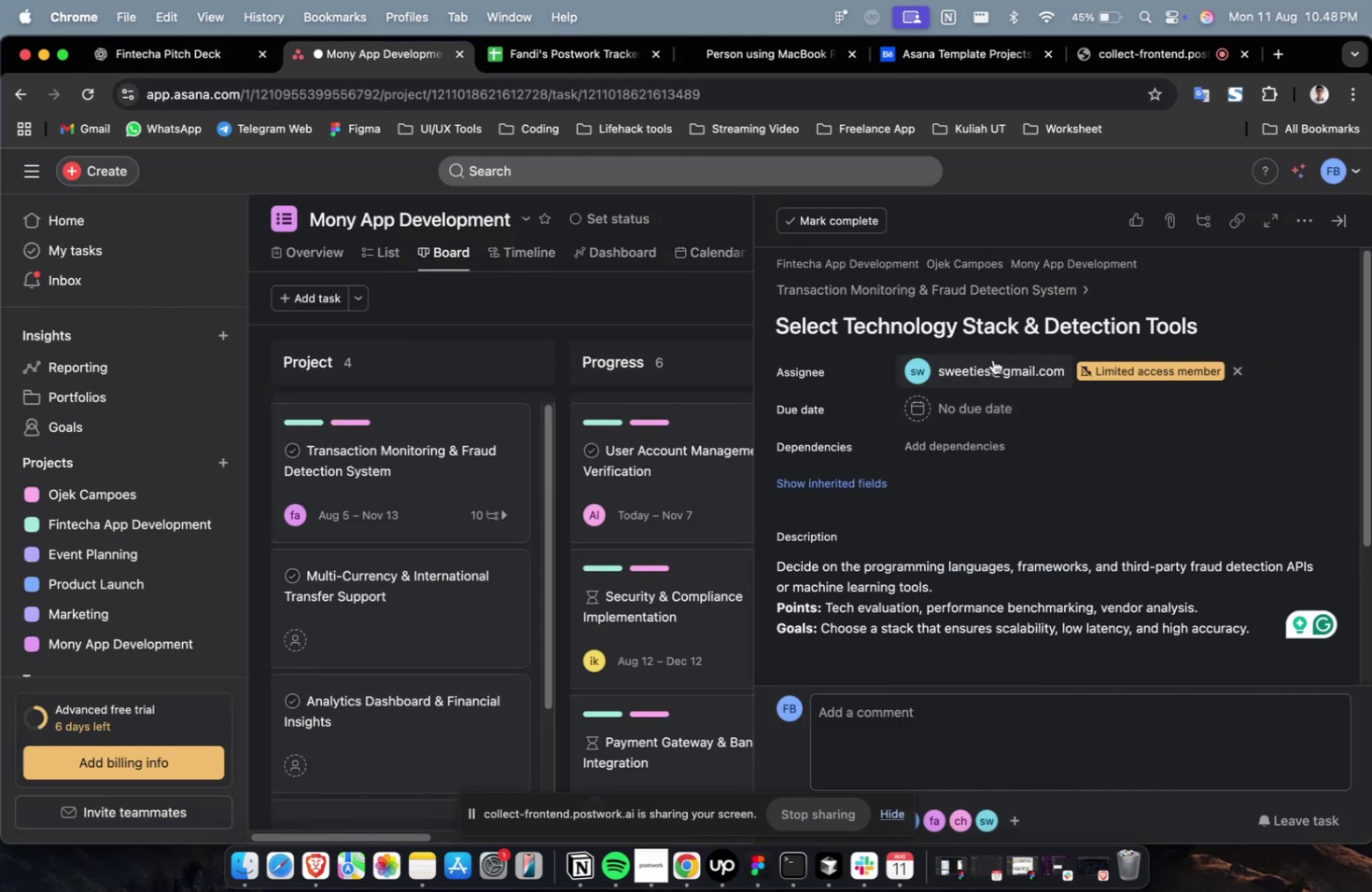 
double_click([992, 359])
 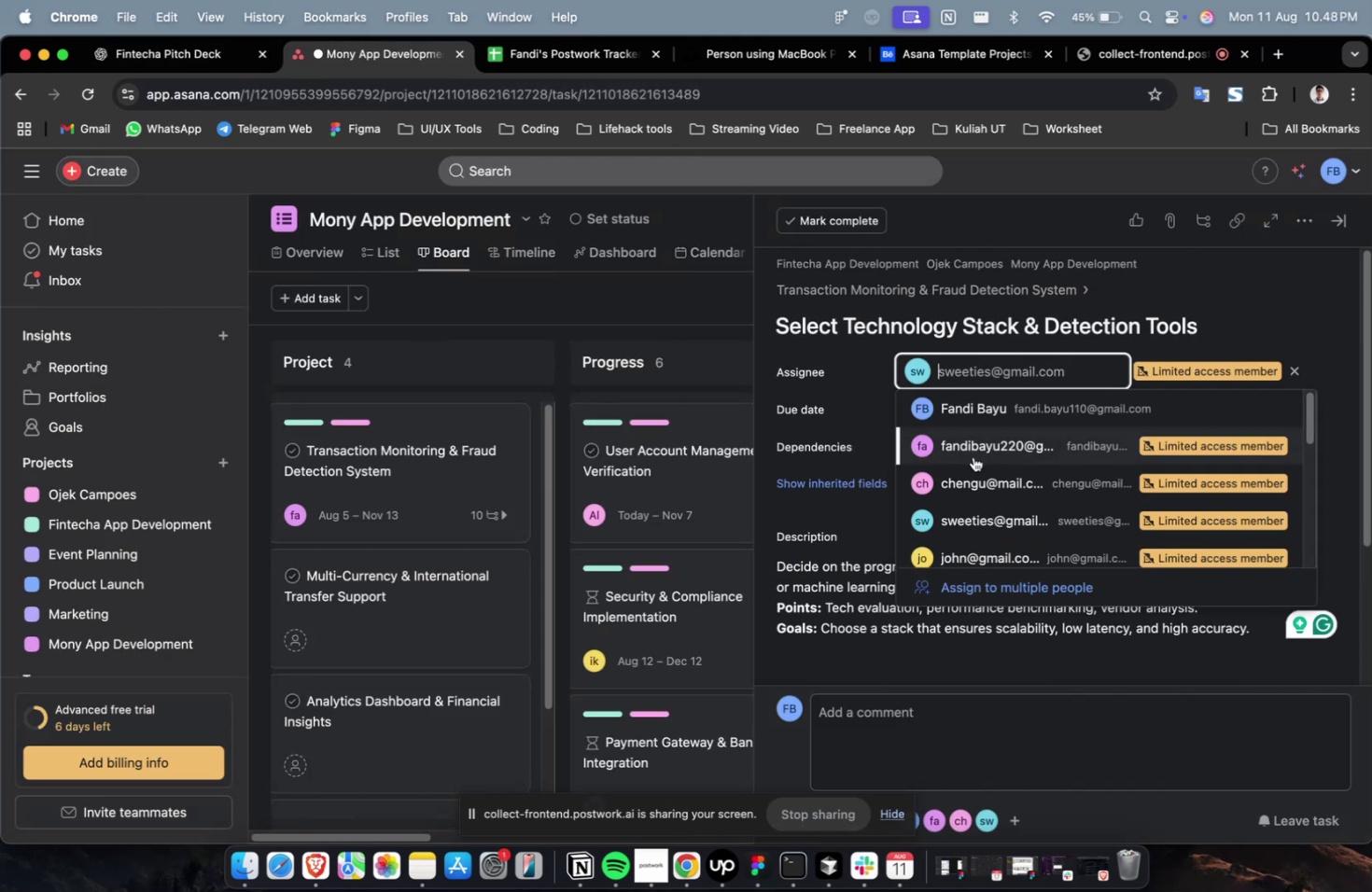 
scroll: coordinate [972, 459], scroll_direction: down, amount: 26.0
 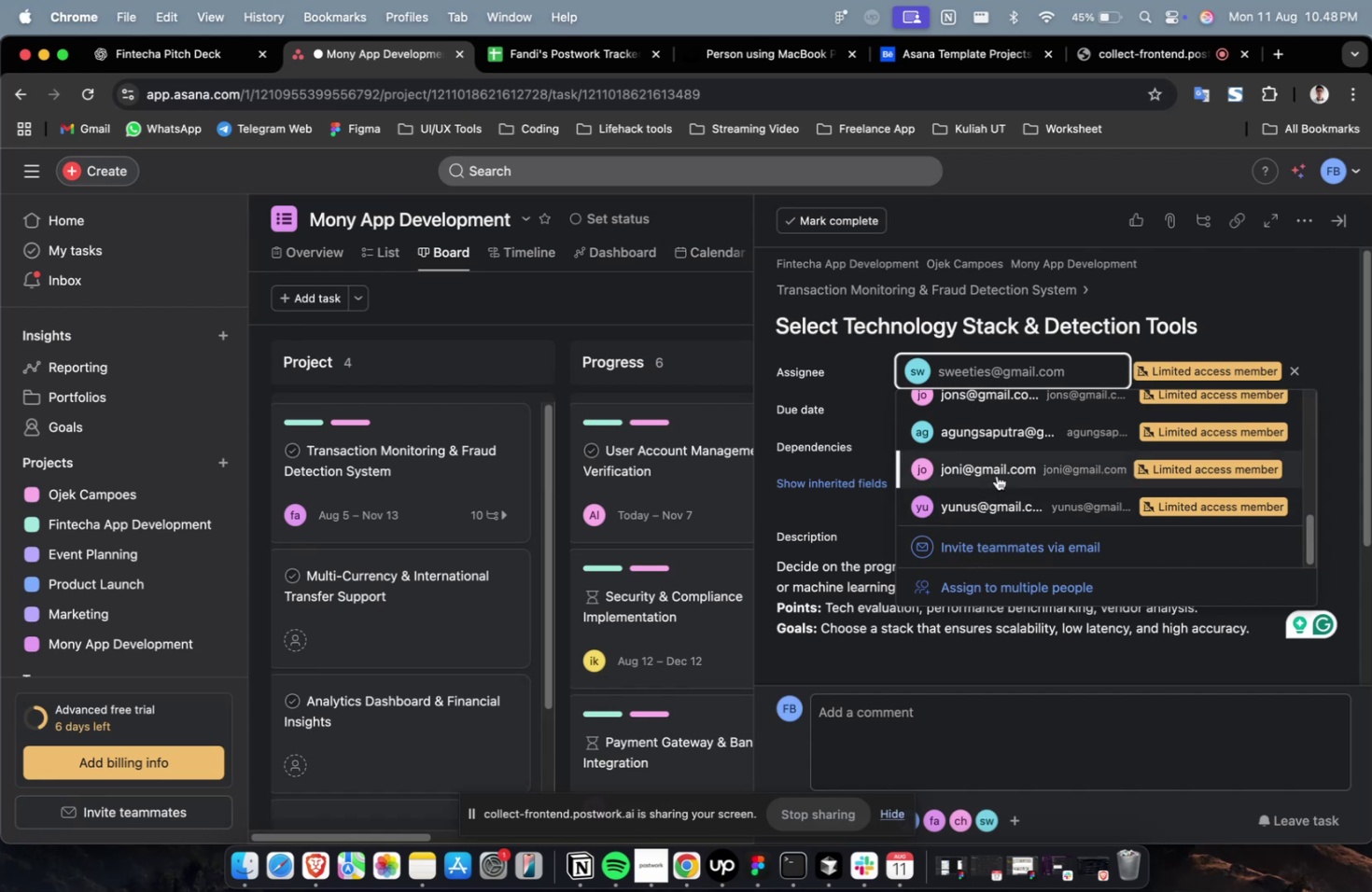 
left_click([996, 473])
 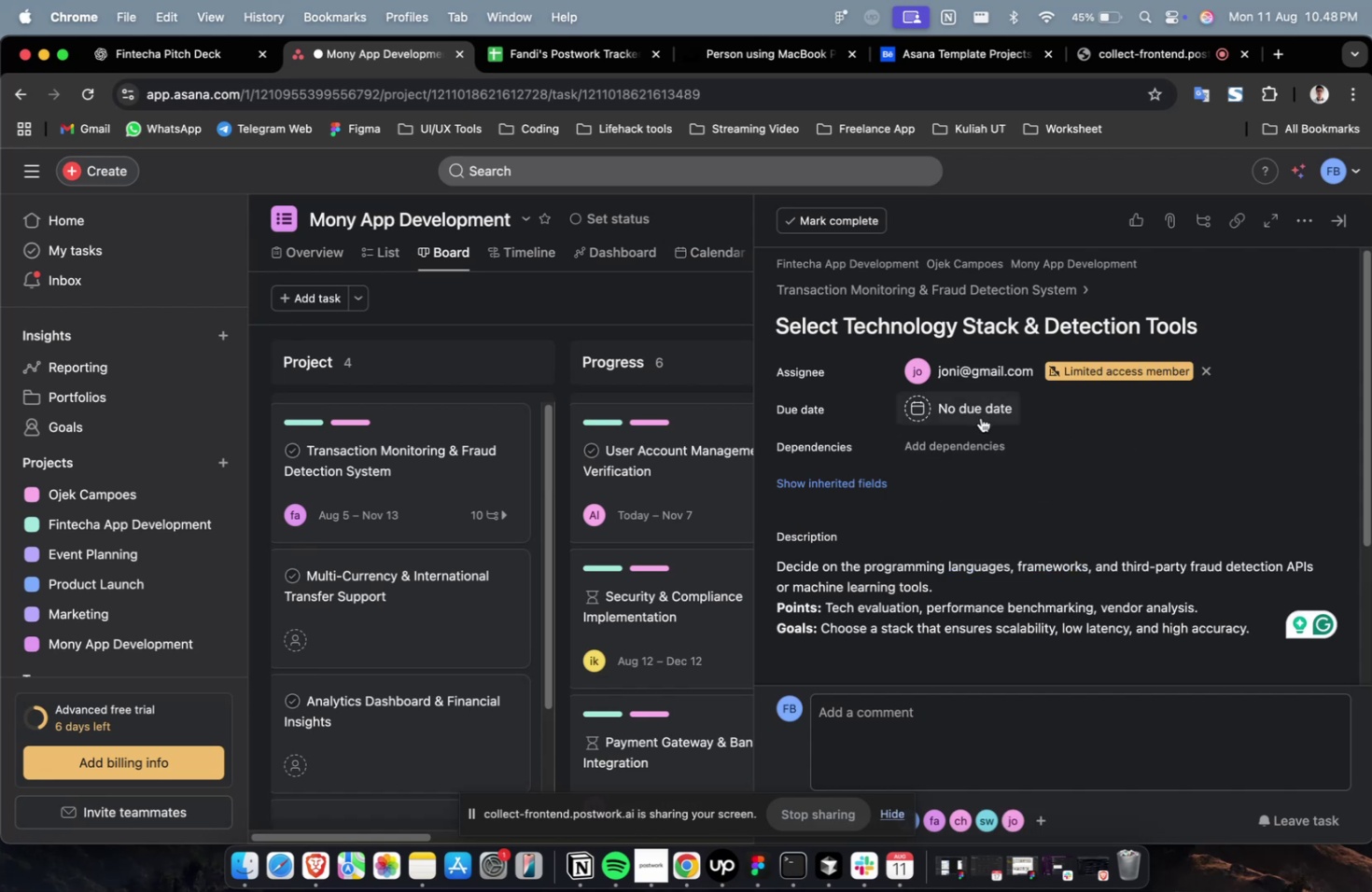 
double_click([980, 417])
 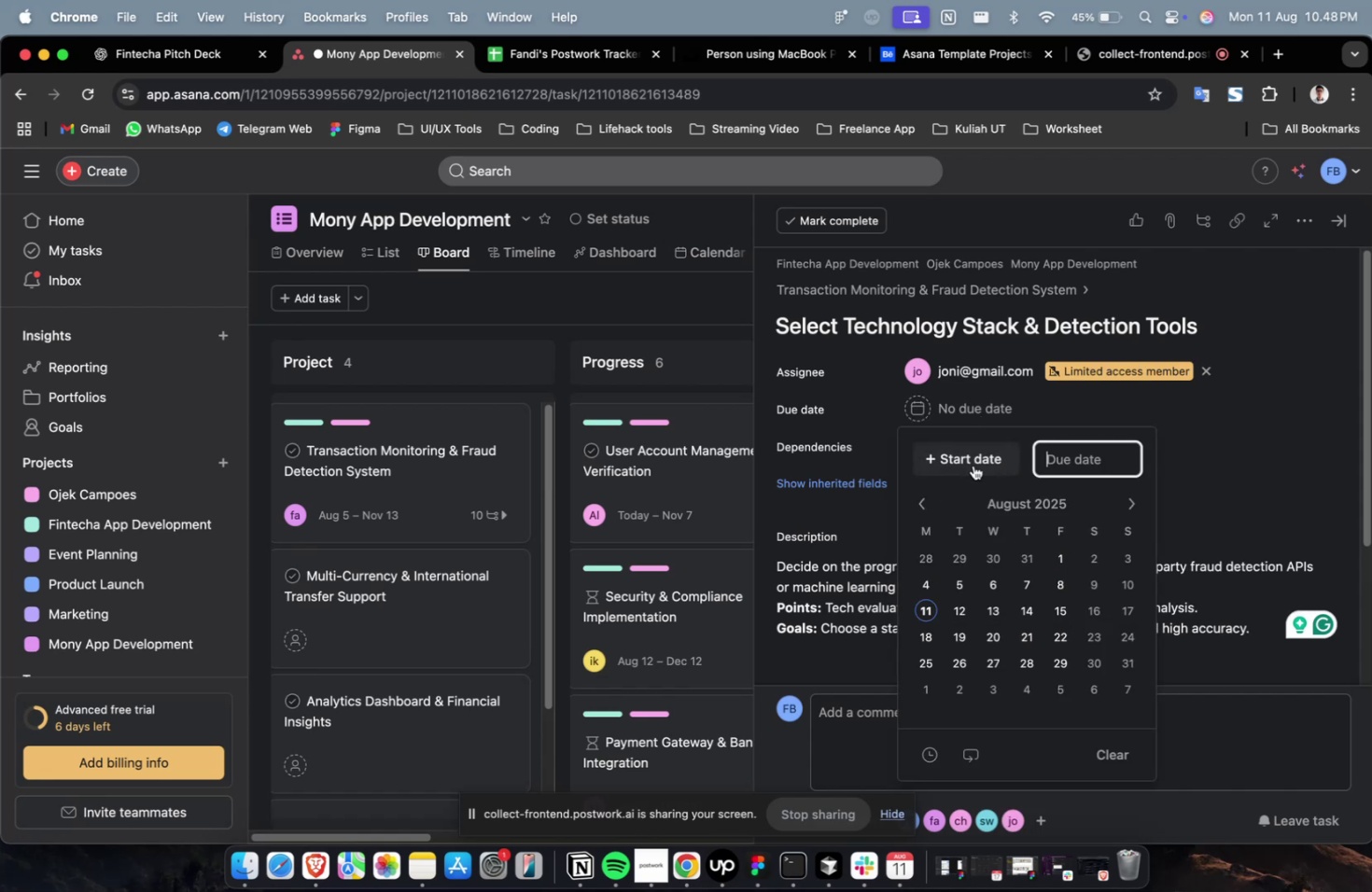 
triple_click([973, 467])
 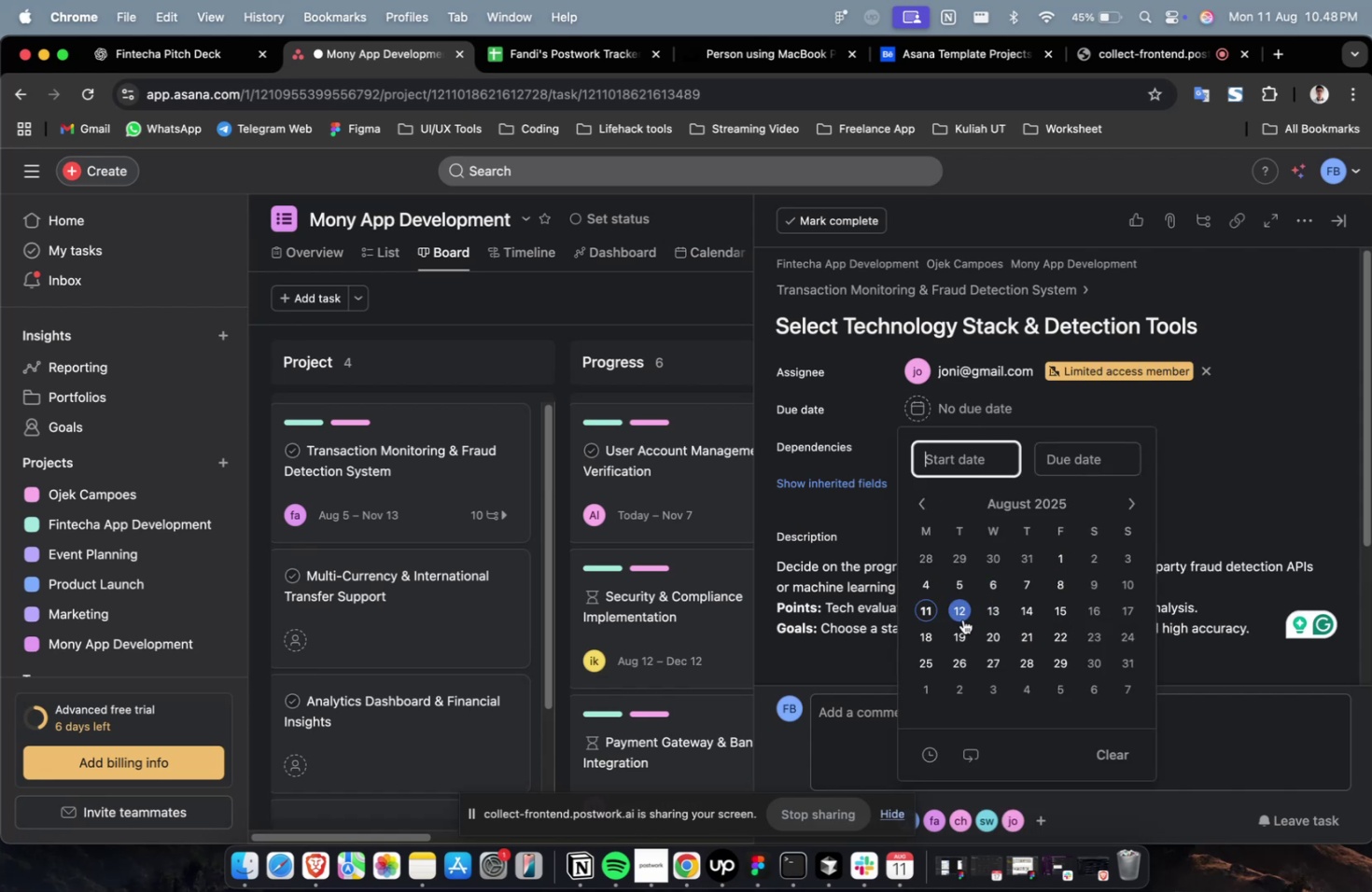 
triple_click([962, 619])
 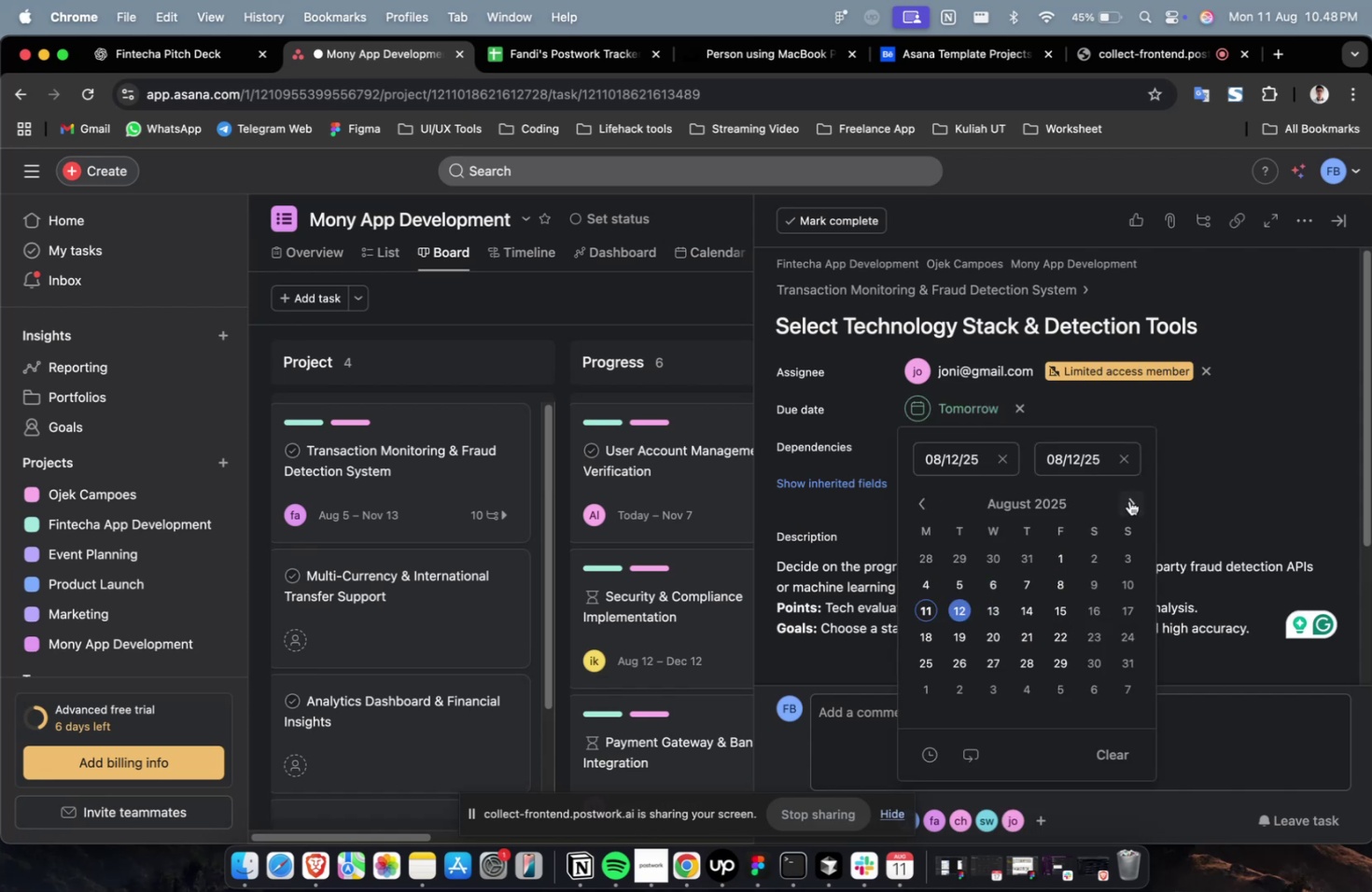 
triple_click([1128, 500])
 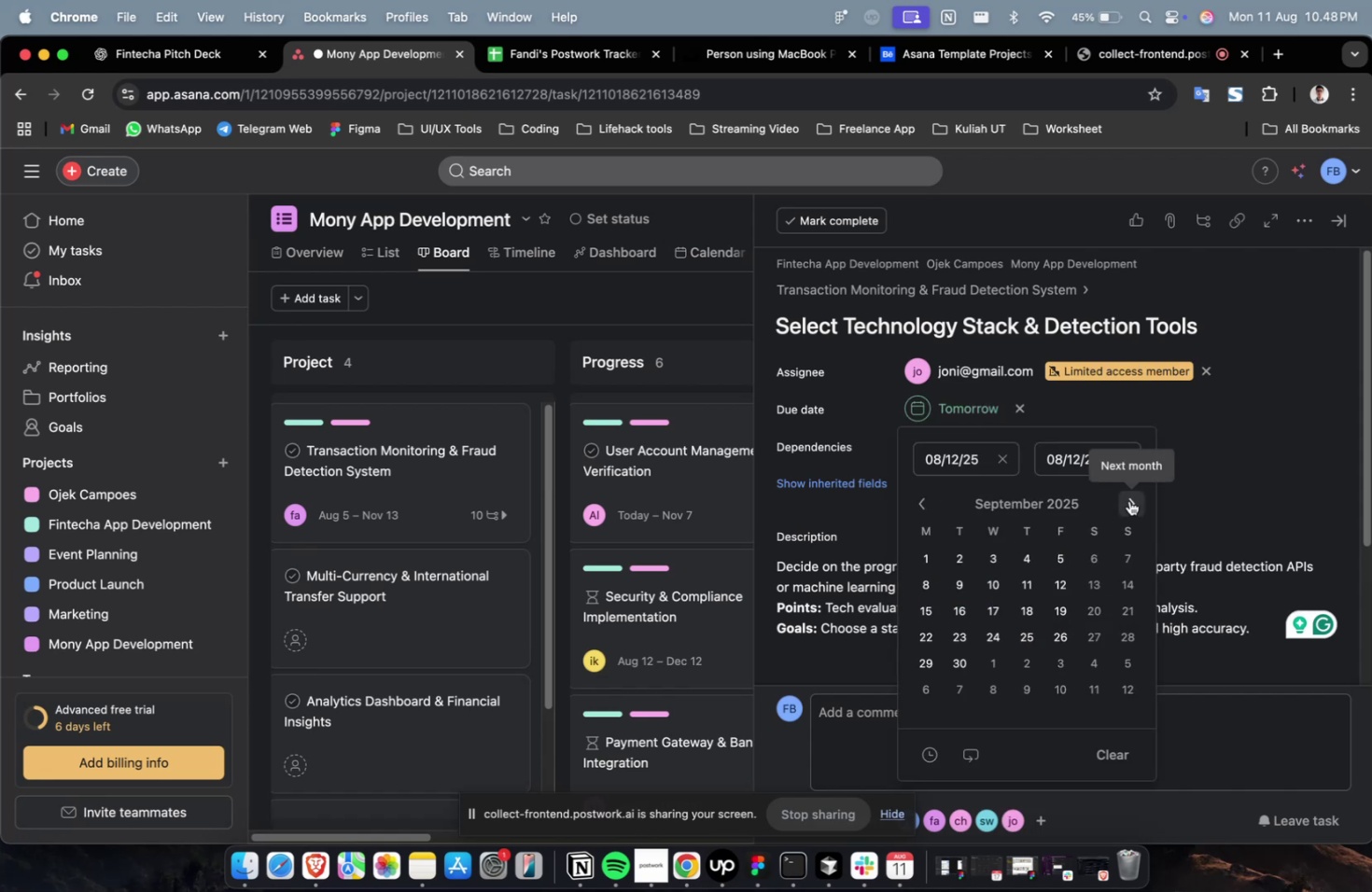 
triple_click([1128, 500])
 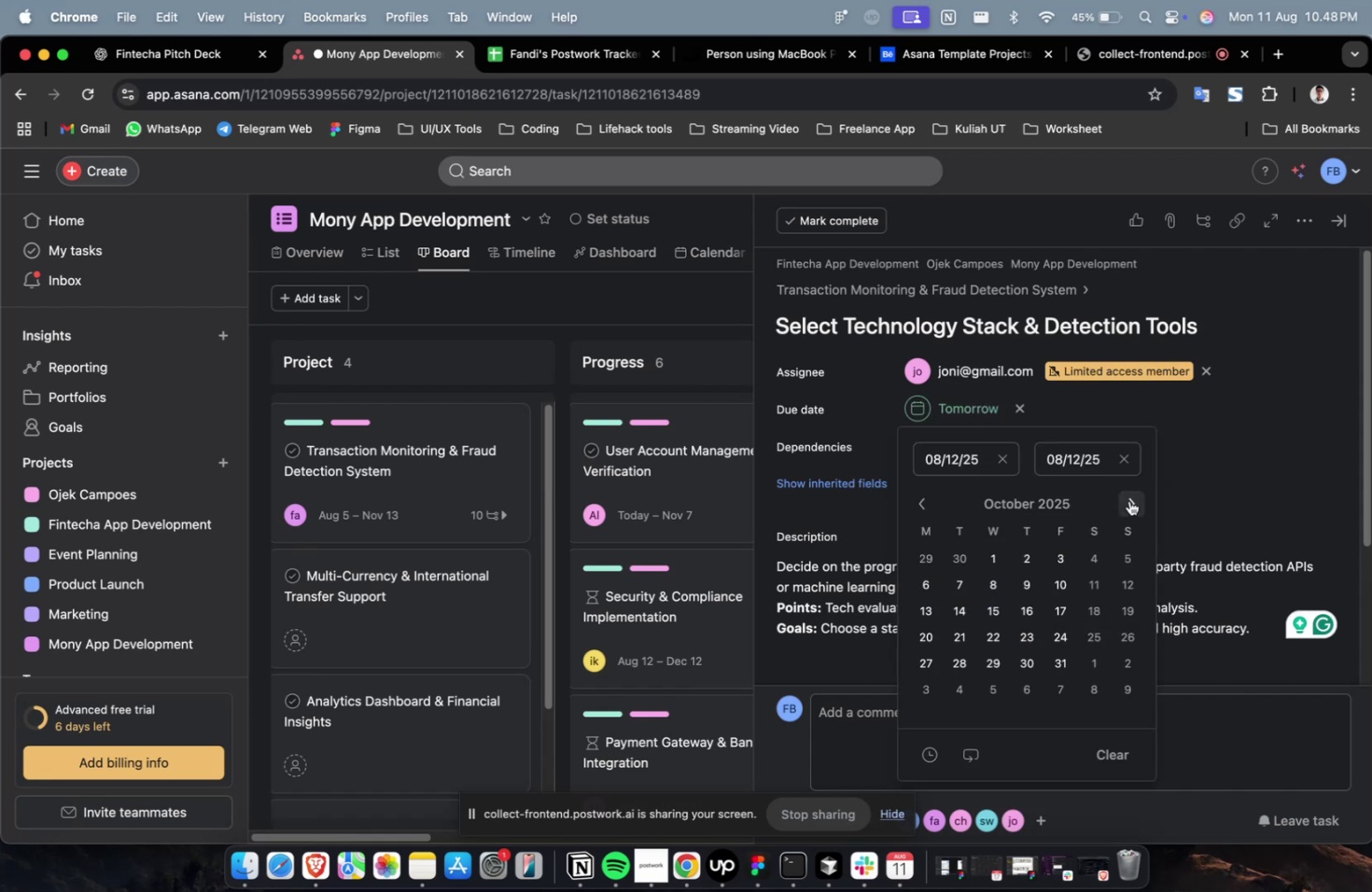 
triple_click([1128, 500])
 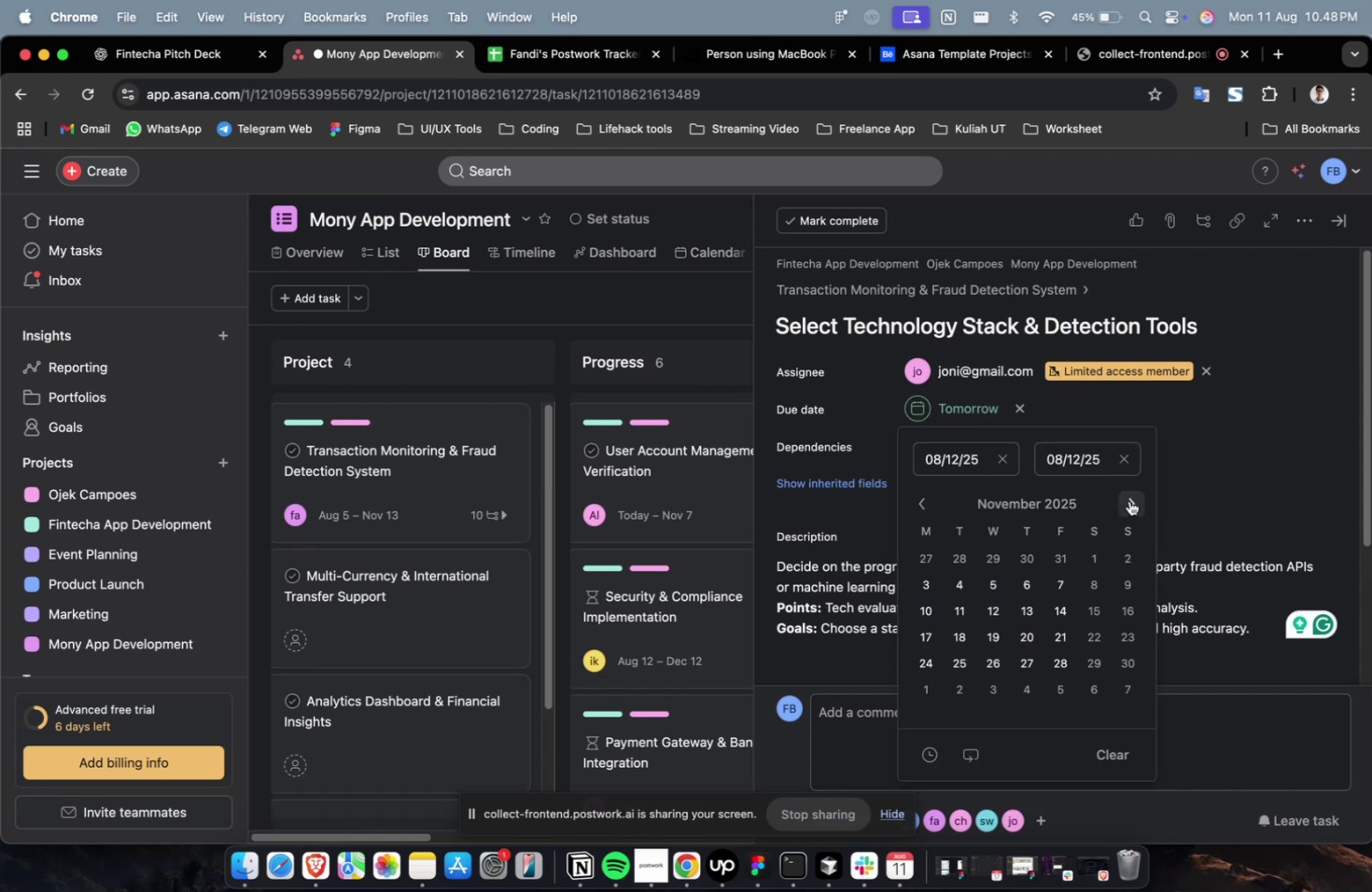 
triple_click([1128, 500])
 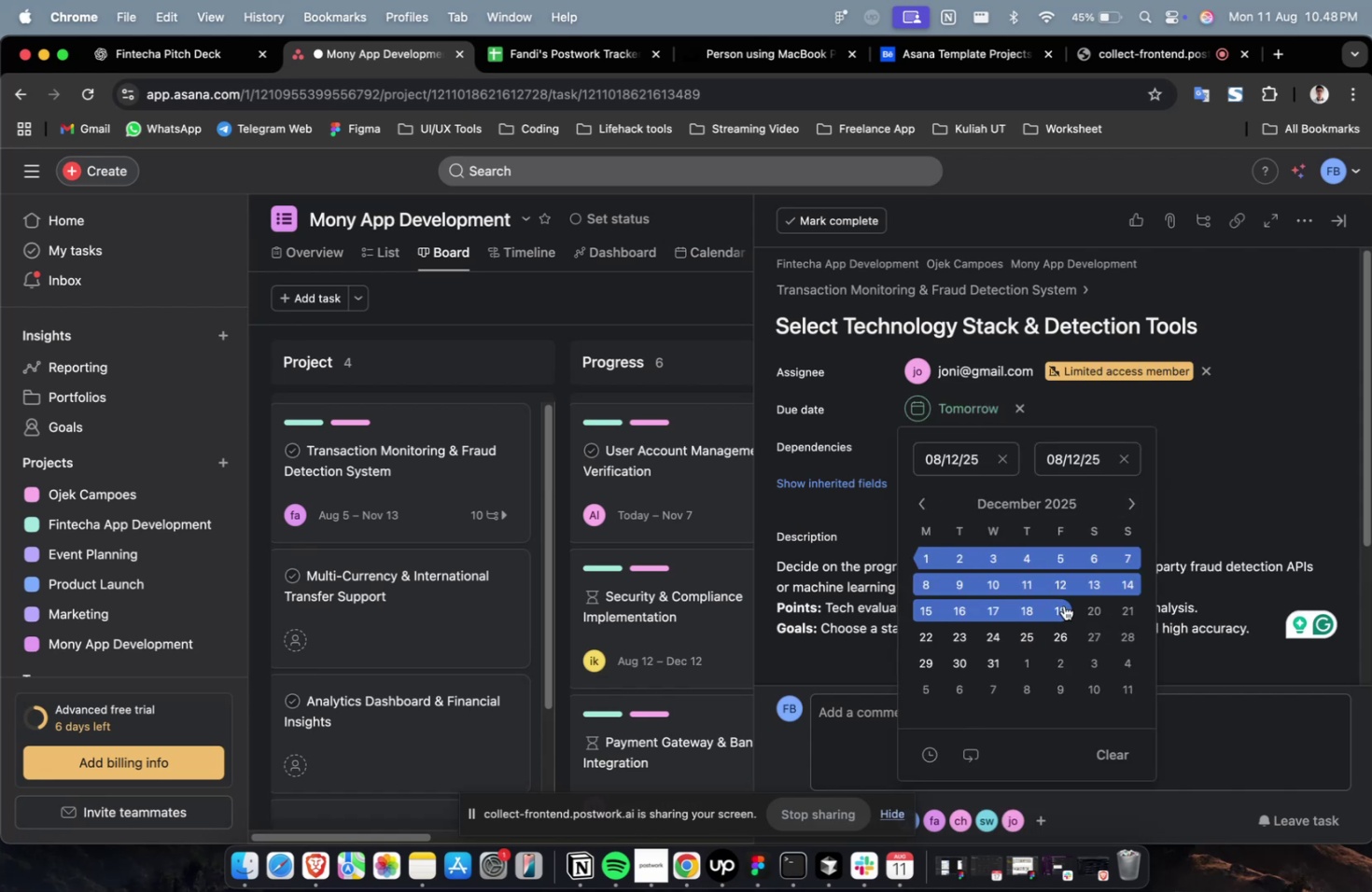 
triple_click([1063, 605])
 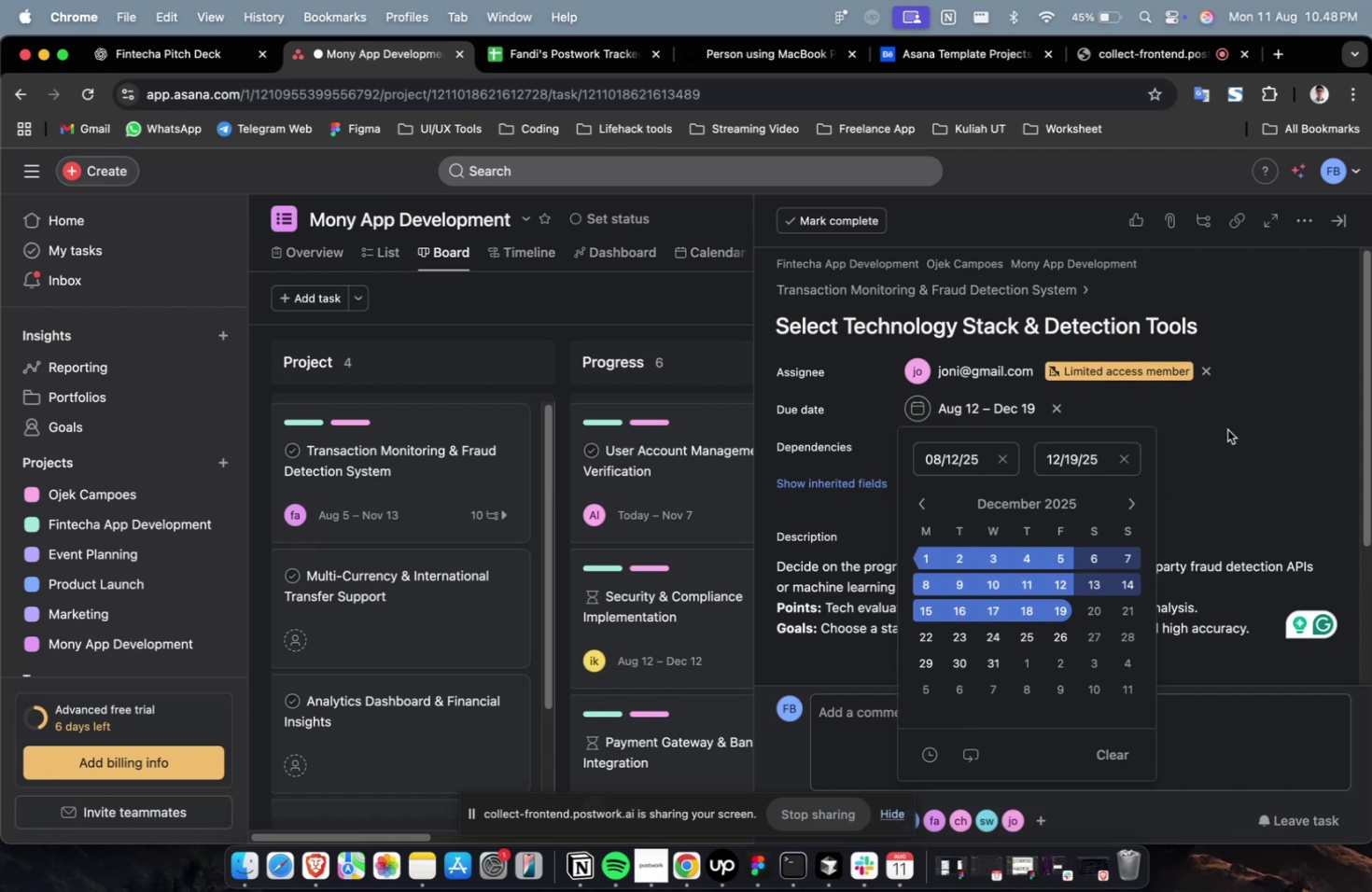 
triple_click([1226, 429])
 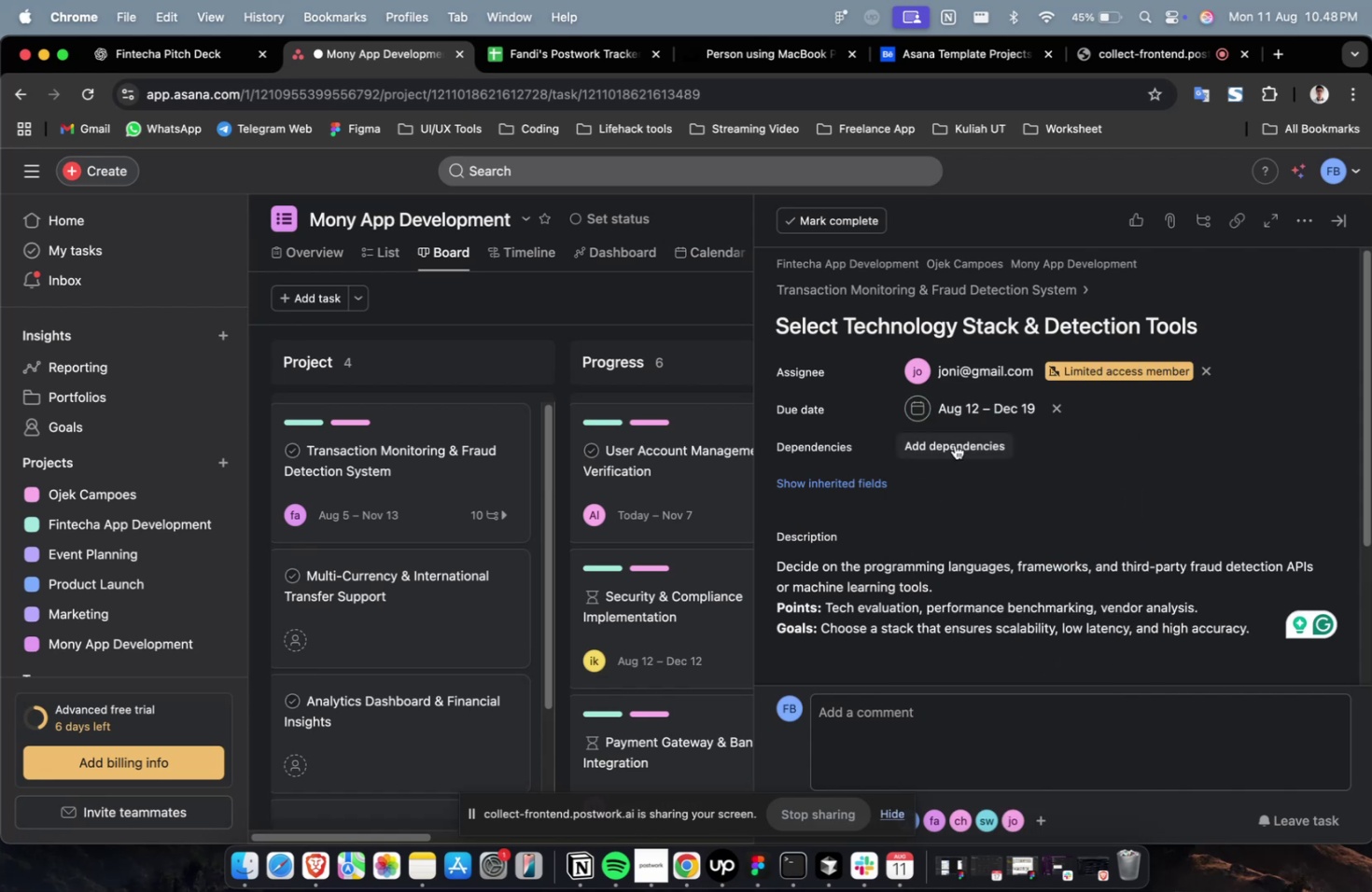 
triple_click([954, 445])
 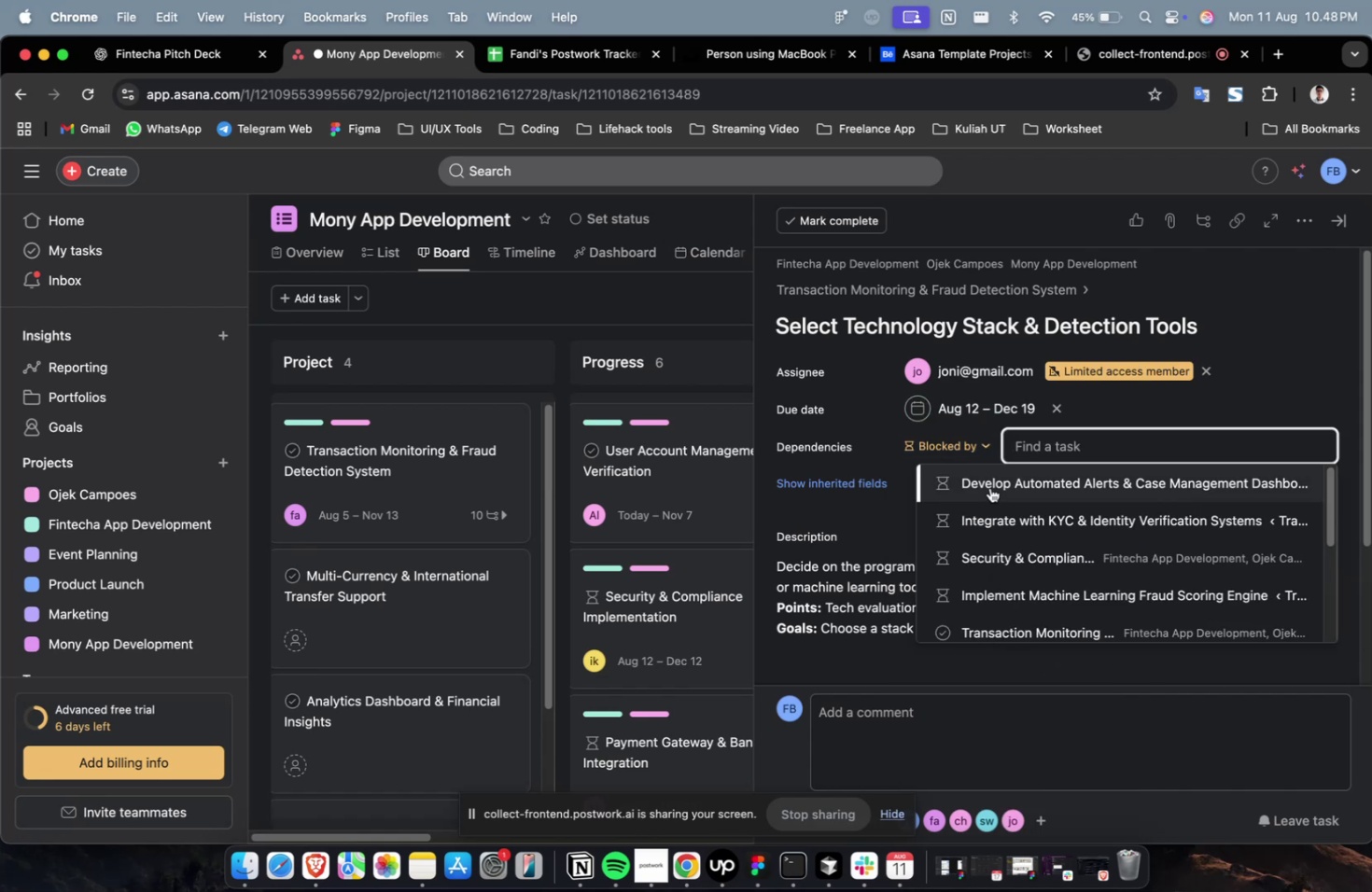 
left_click([989, 486])
 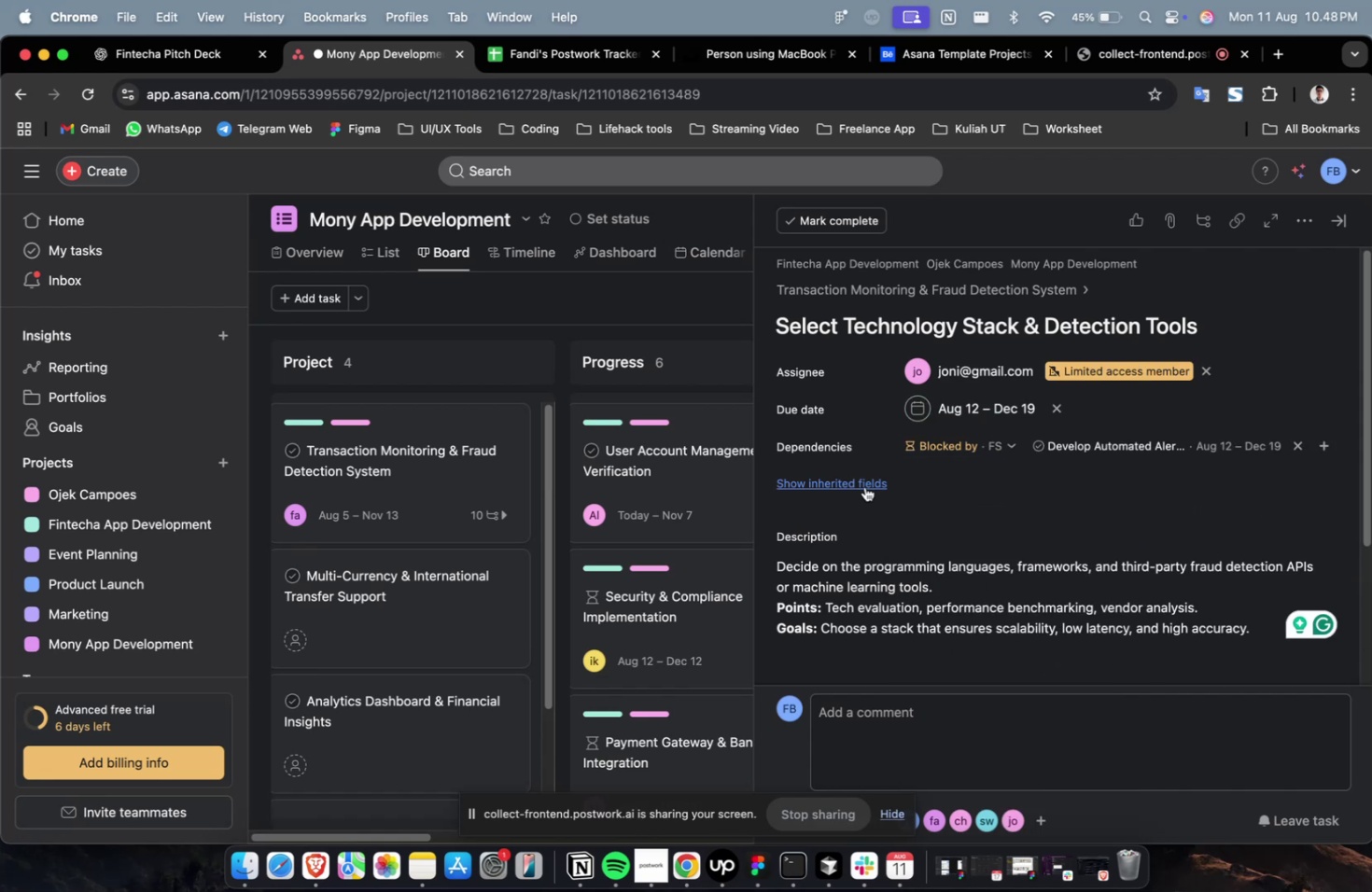 
double_click([864, 486])
 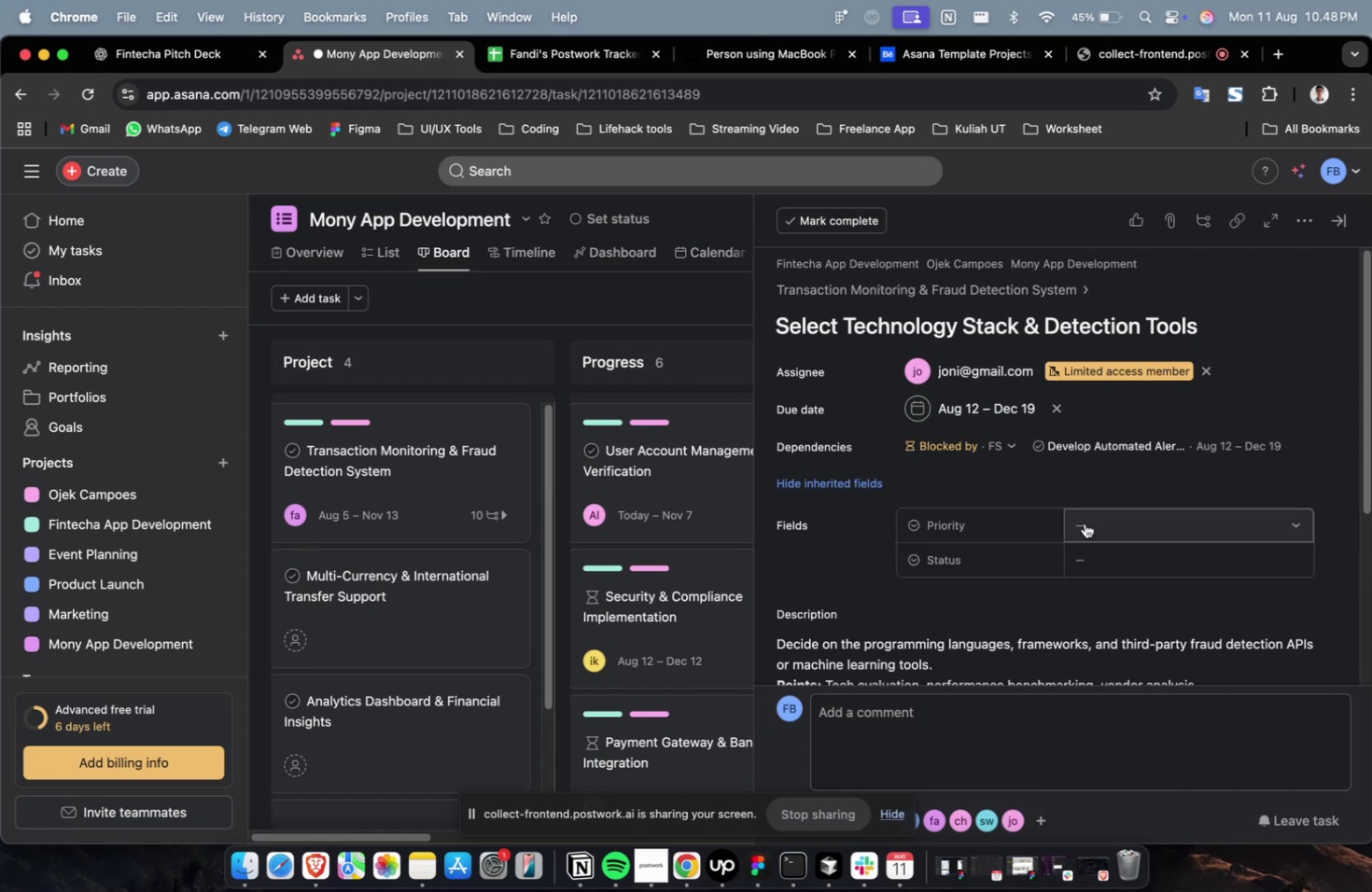 
triple_click([1084, 523])
 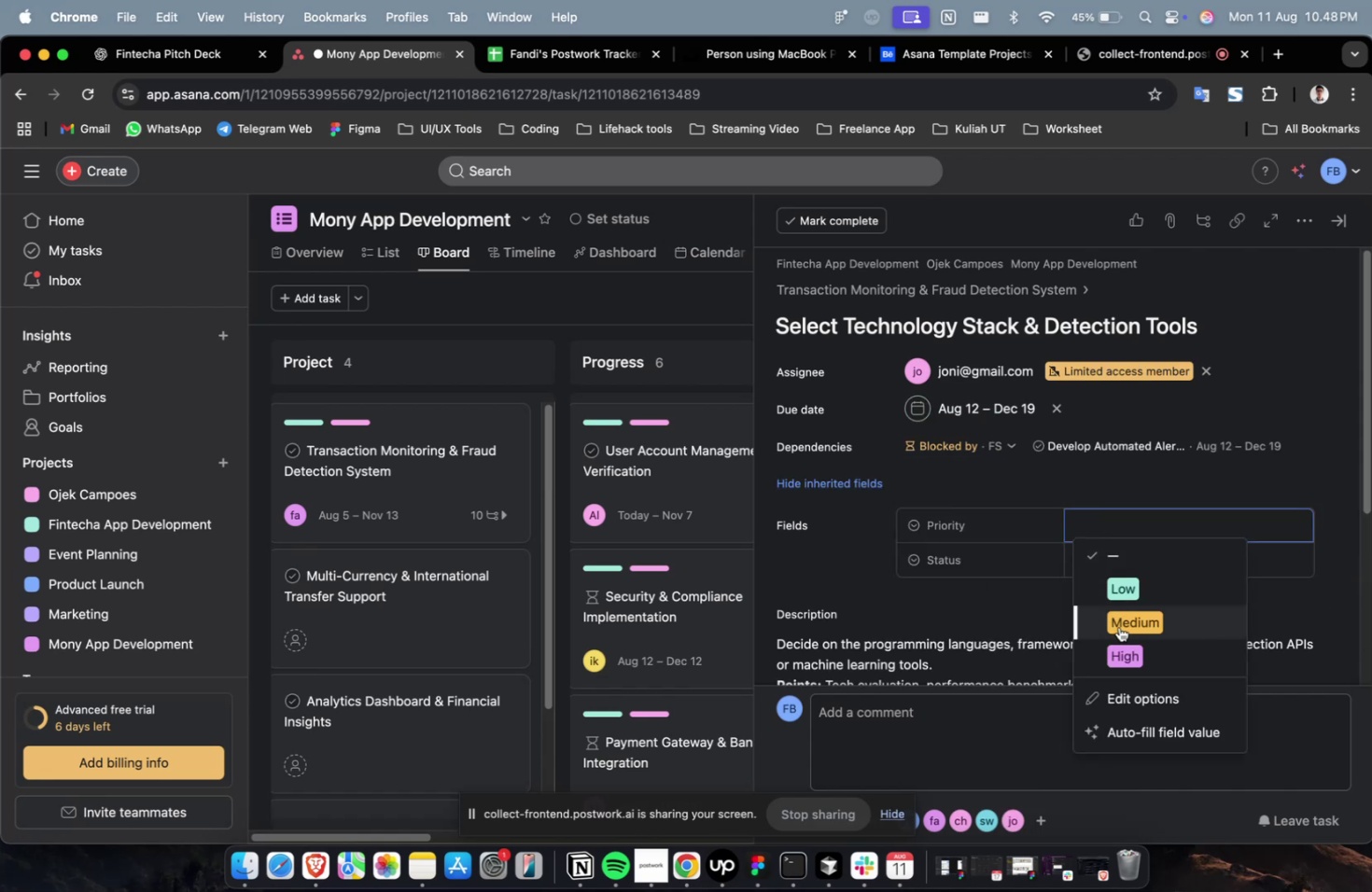 
triple_click([1118, 626])
 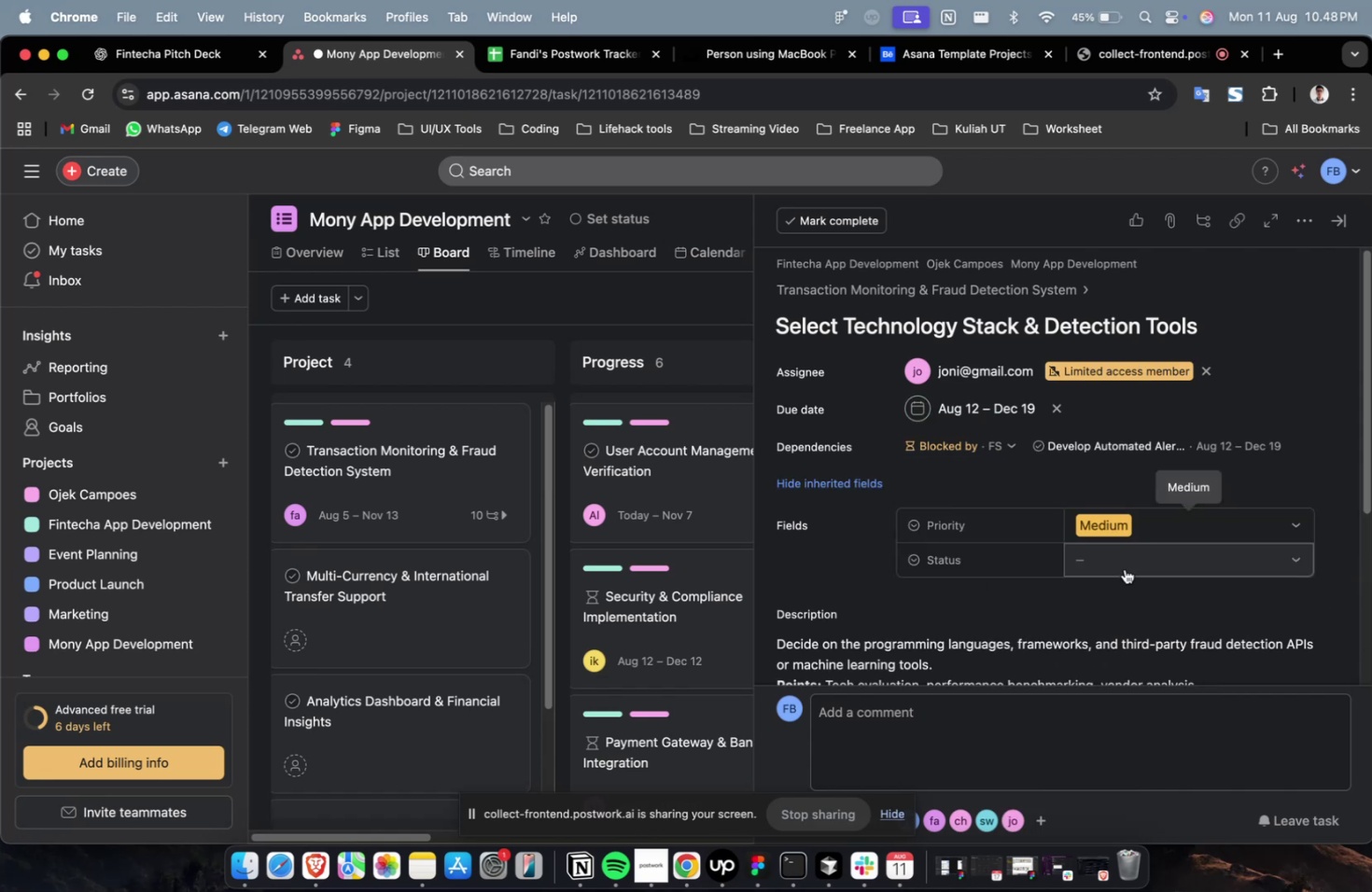 
triple_click([1124, 568])
 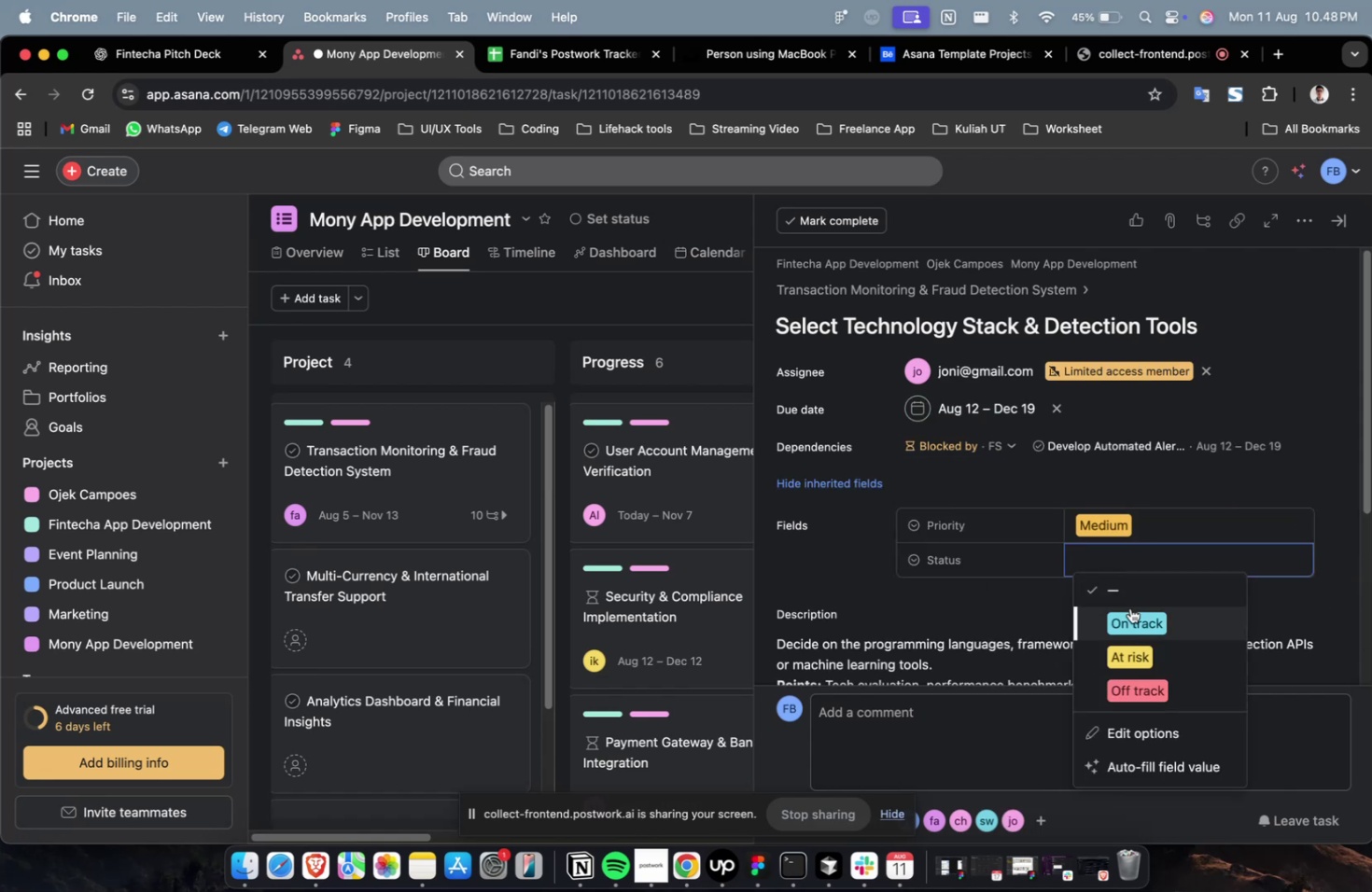 
left_click([1127, 615])
 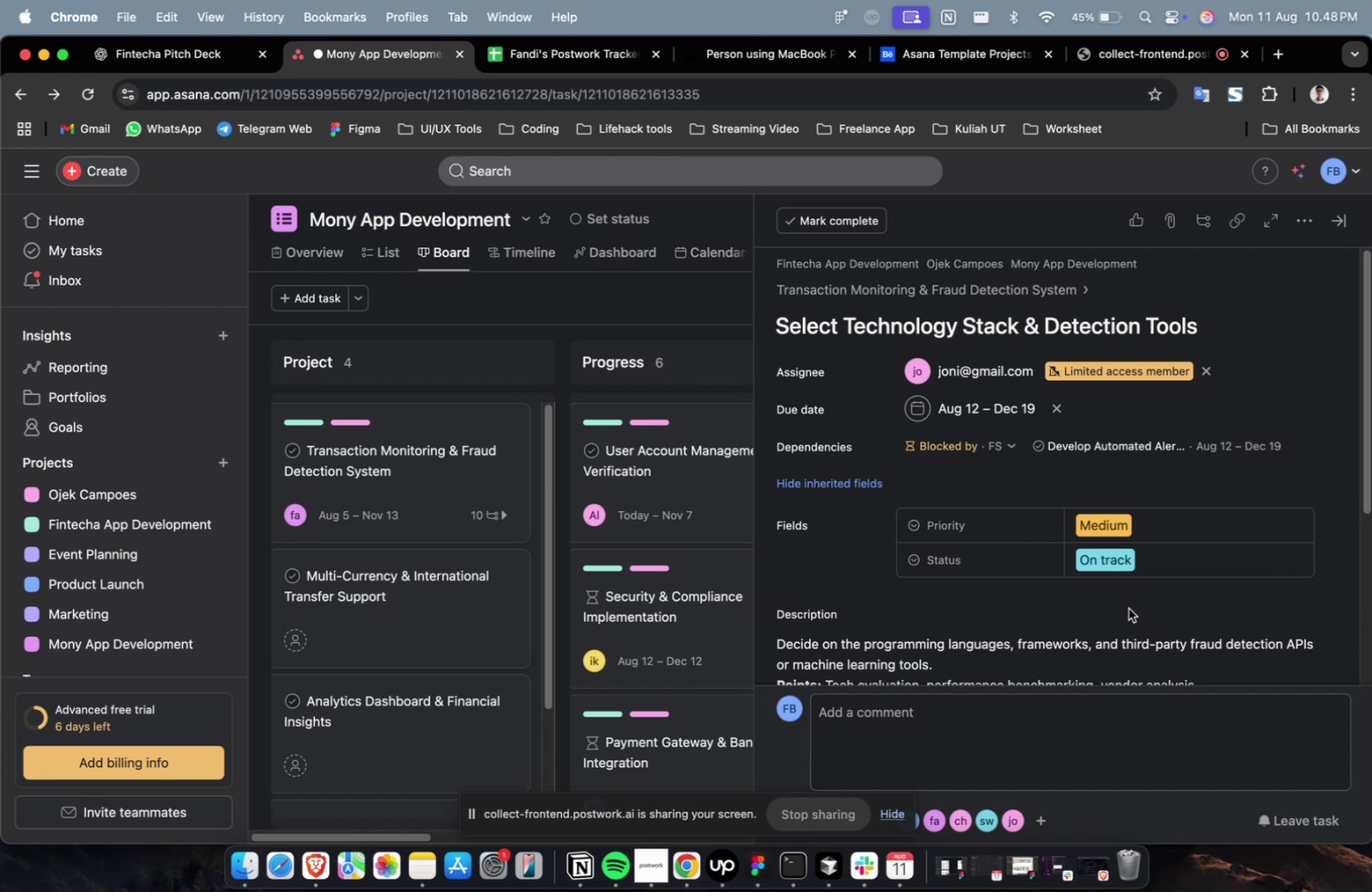 
scroll: coordinate [1127, 607], scroll_direction: down, amount: 31.0
 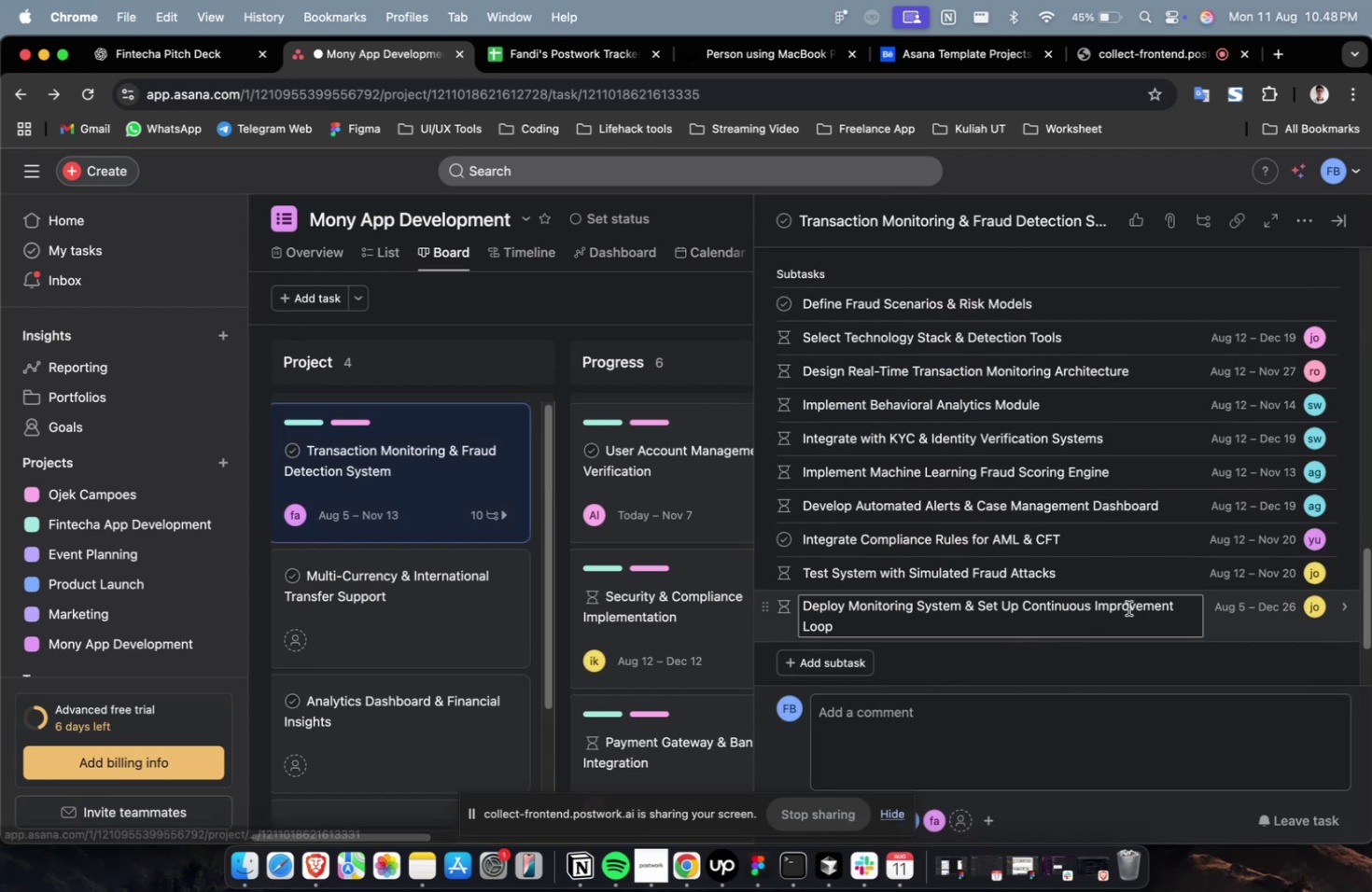 
scroll: coordinate [1127, 607], scroll_direction: up, amount: 5.0
 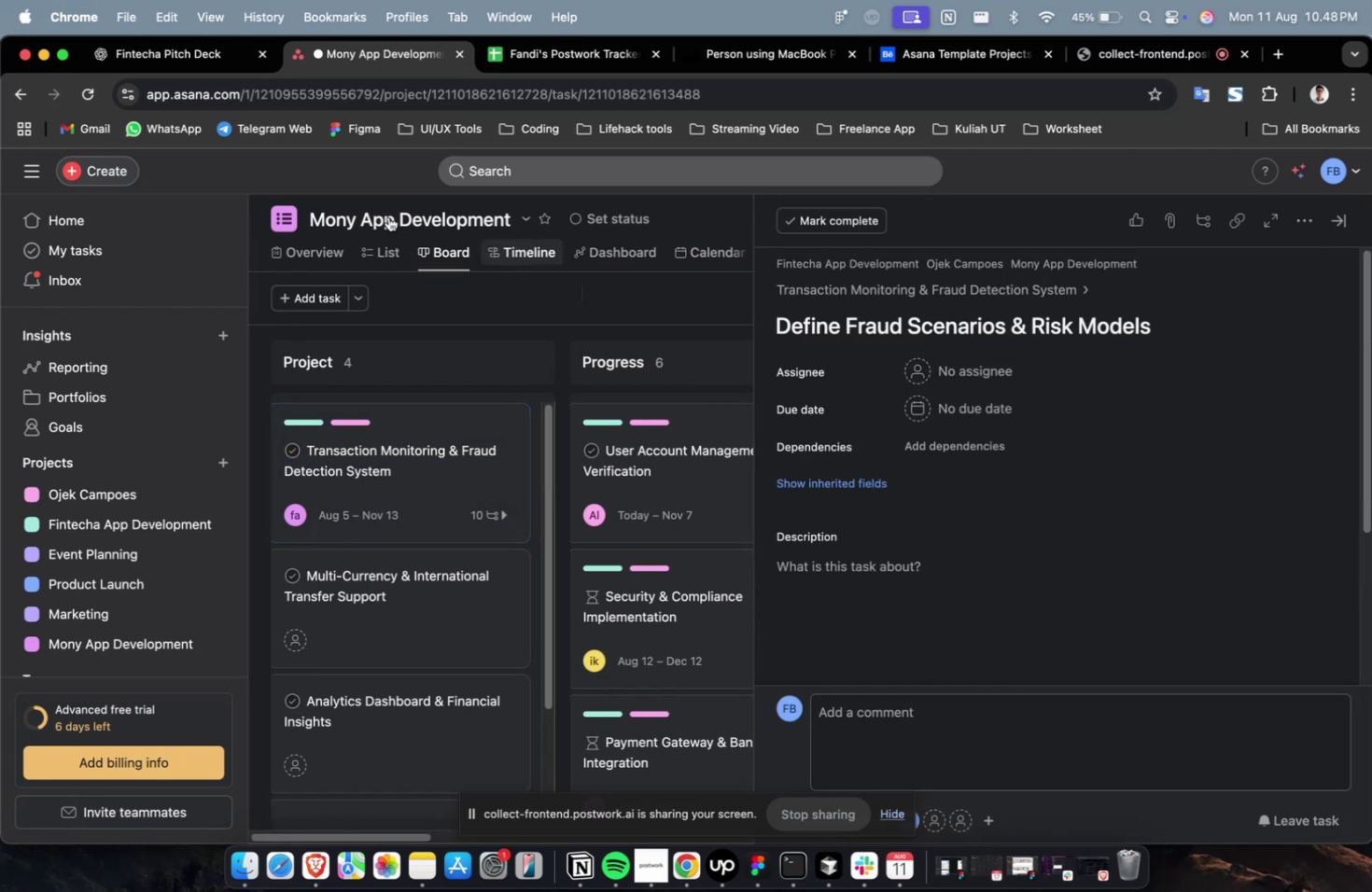 
left_click([193, 47])
 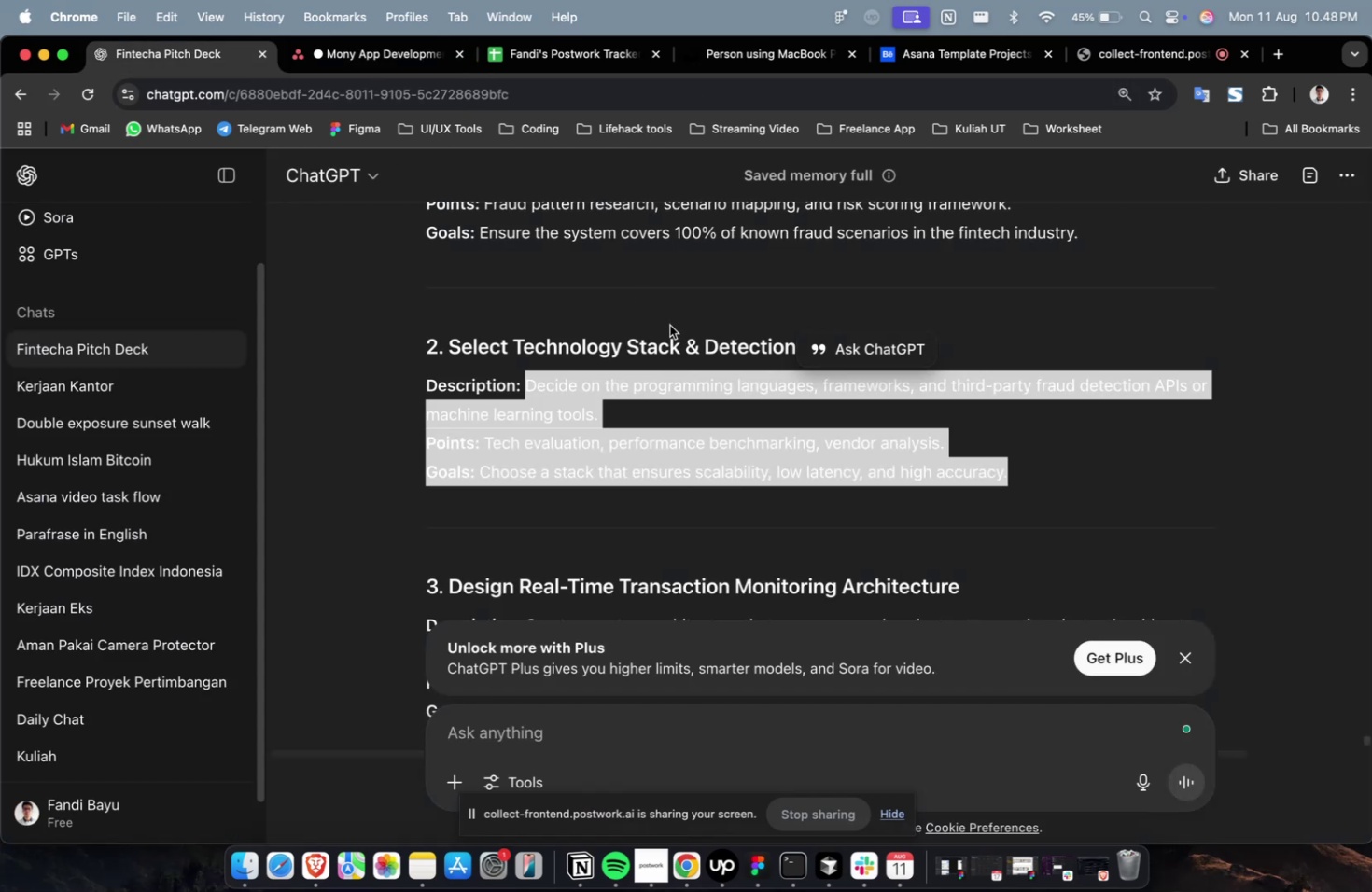 
scroll: coordinate [669, 325], scroll_direction: up, amount: 7.0
 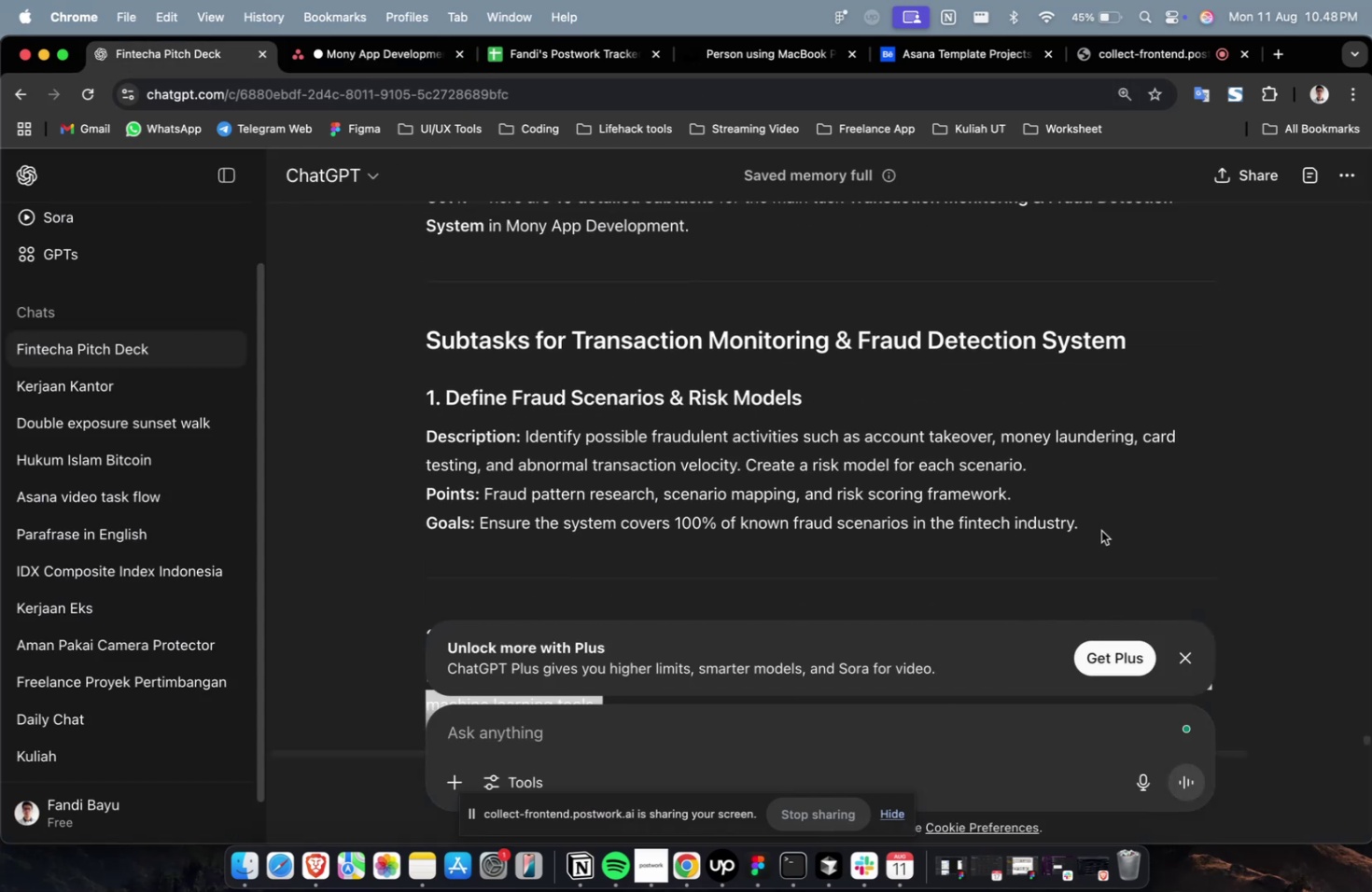 
left_click_drag(start_coordinate=[1110, 533], to_coordinate=[524, 447])
 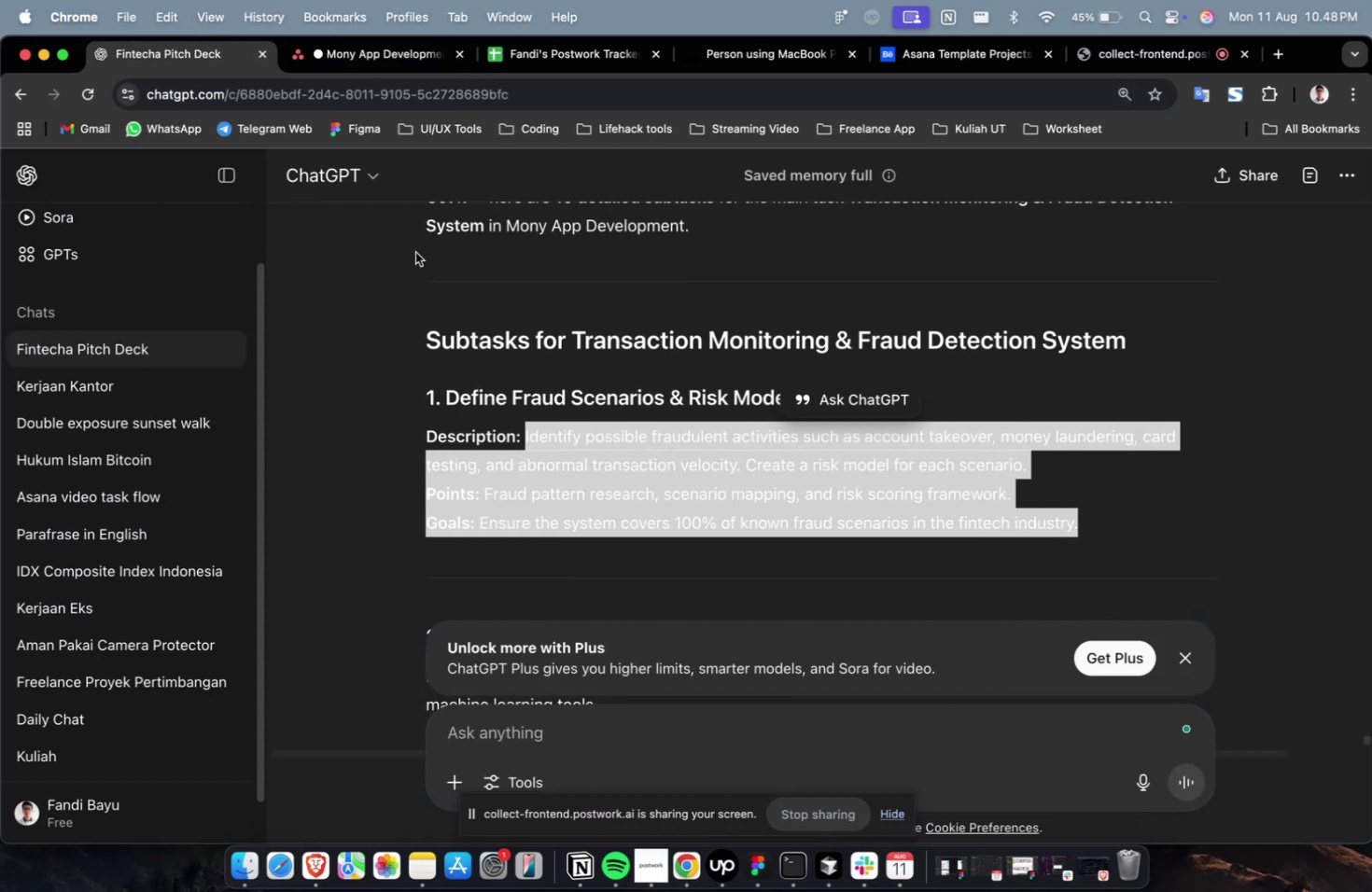 
key(Meta+C)
 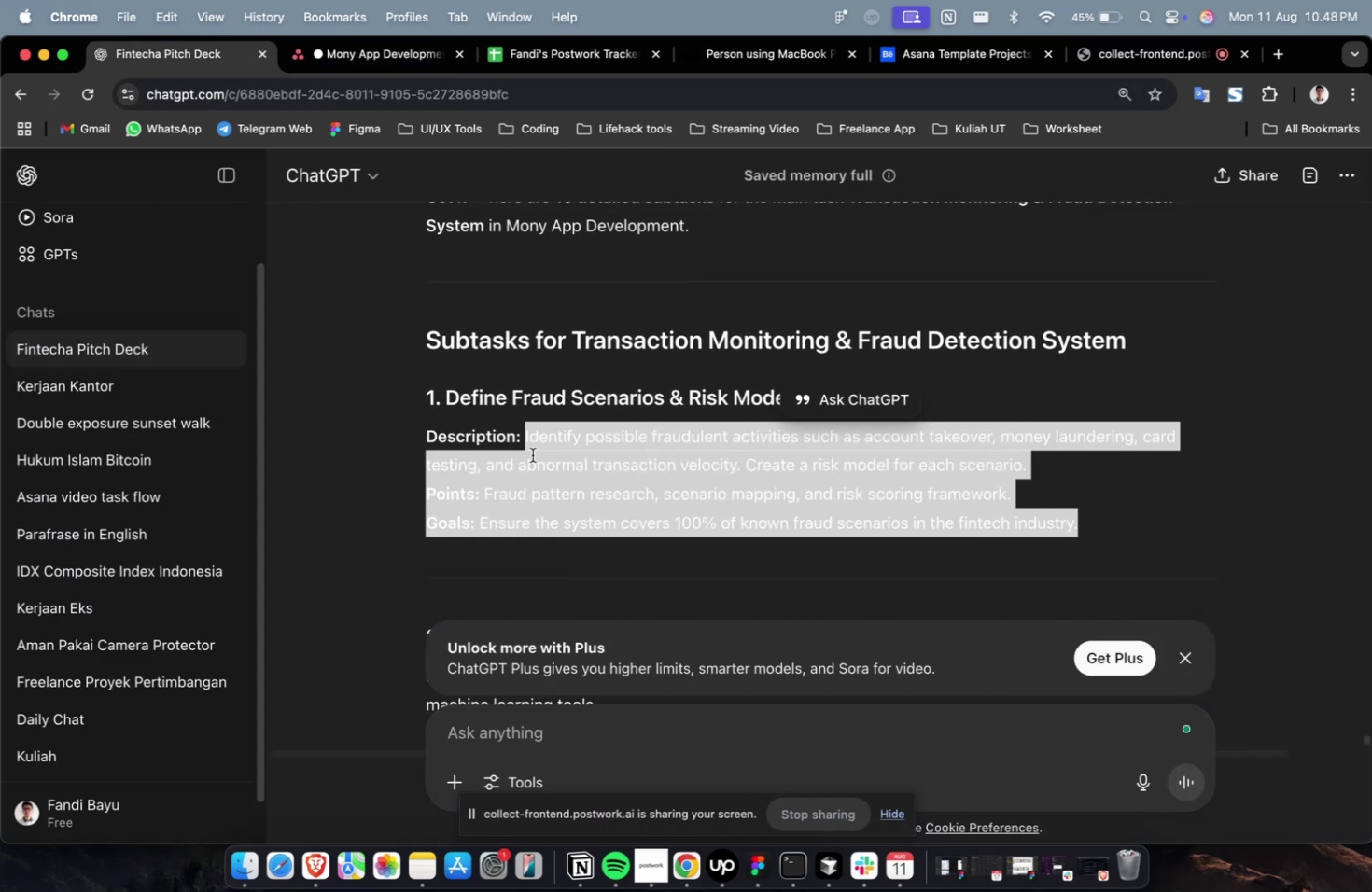 
key(Meta+C)
 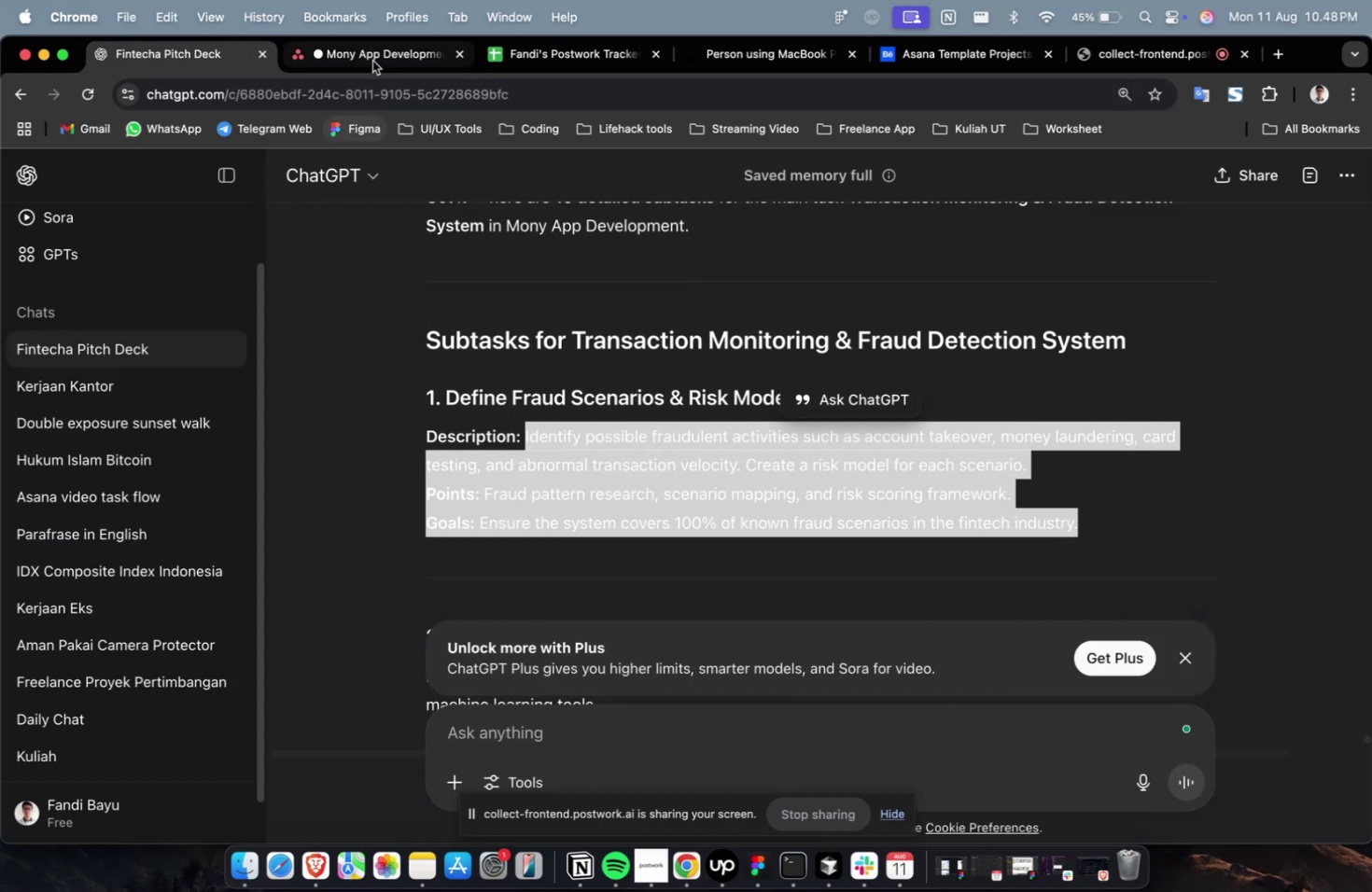 
left_click([372, 61])
 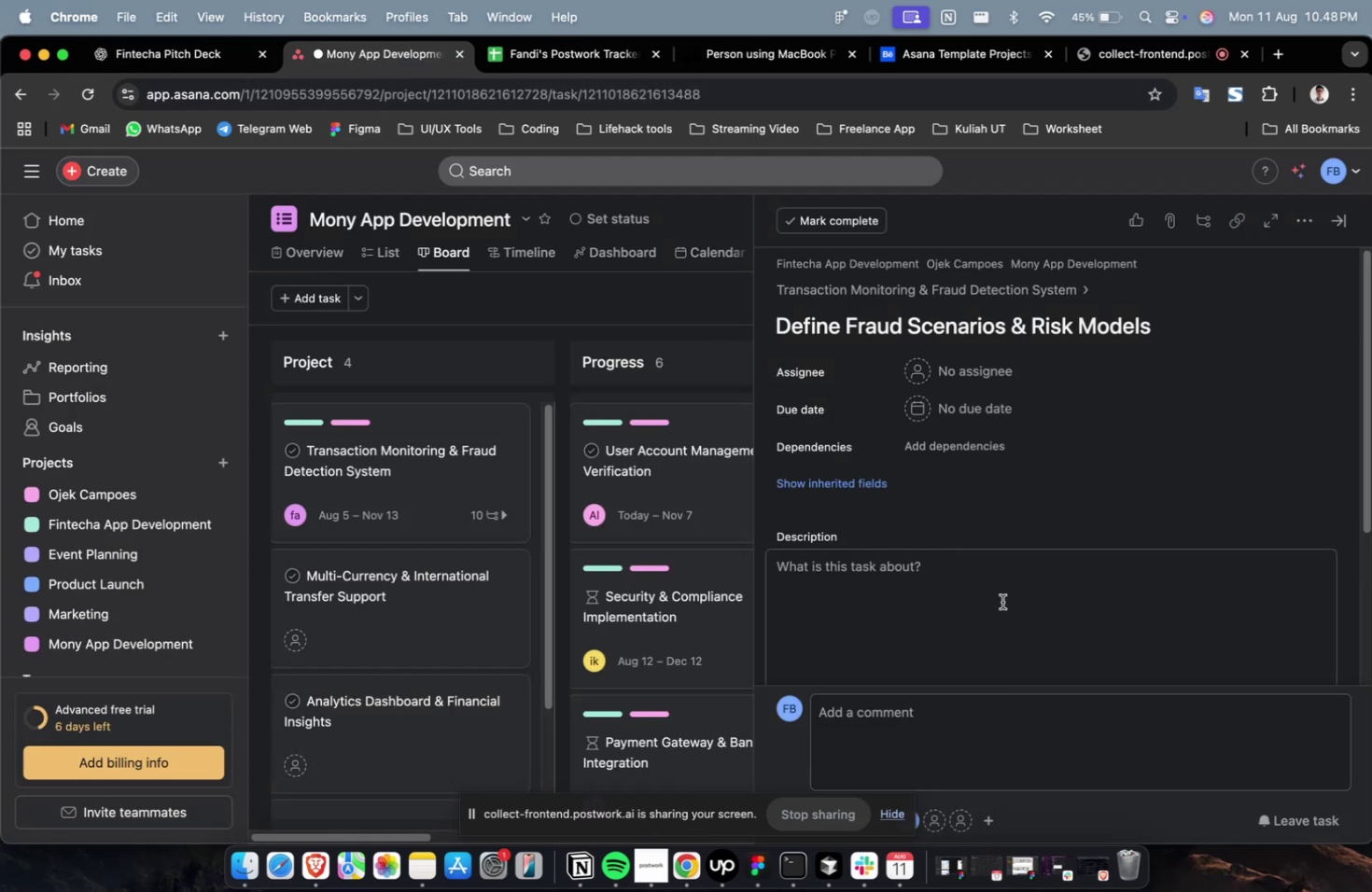 
double_click([1000, 610])
 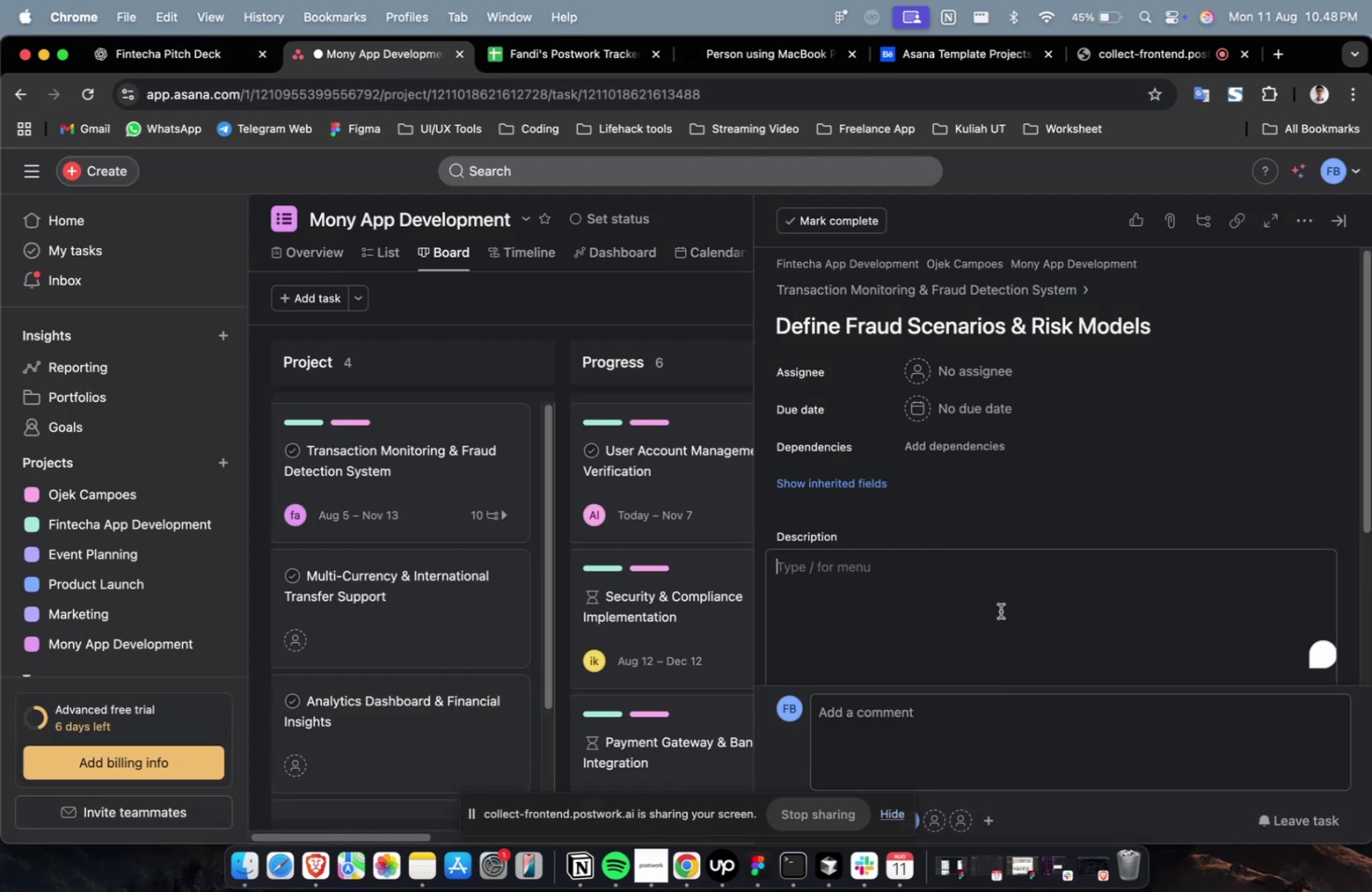 
key(Meta+V)
 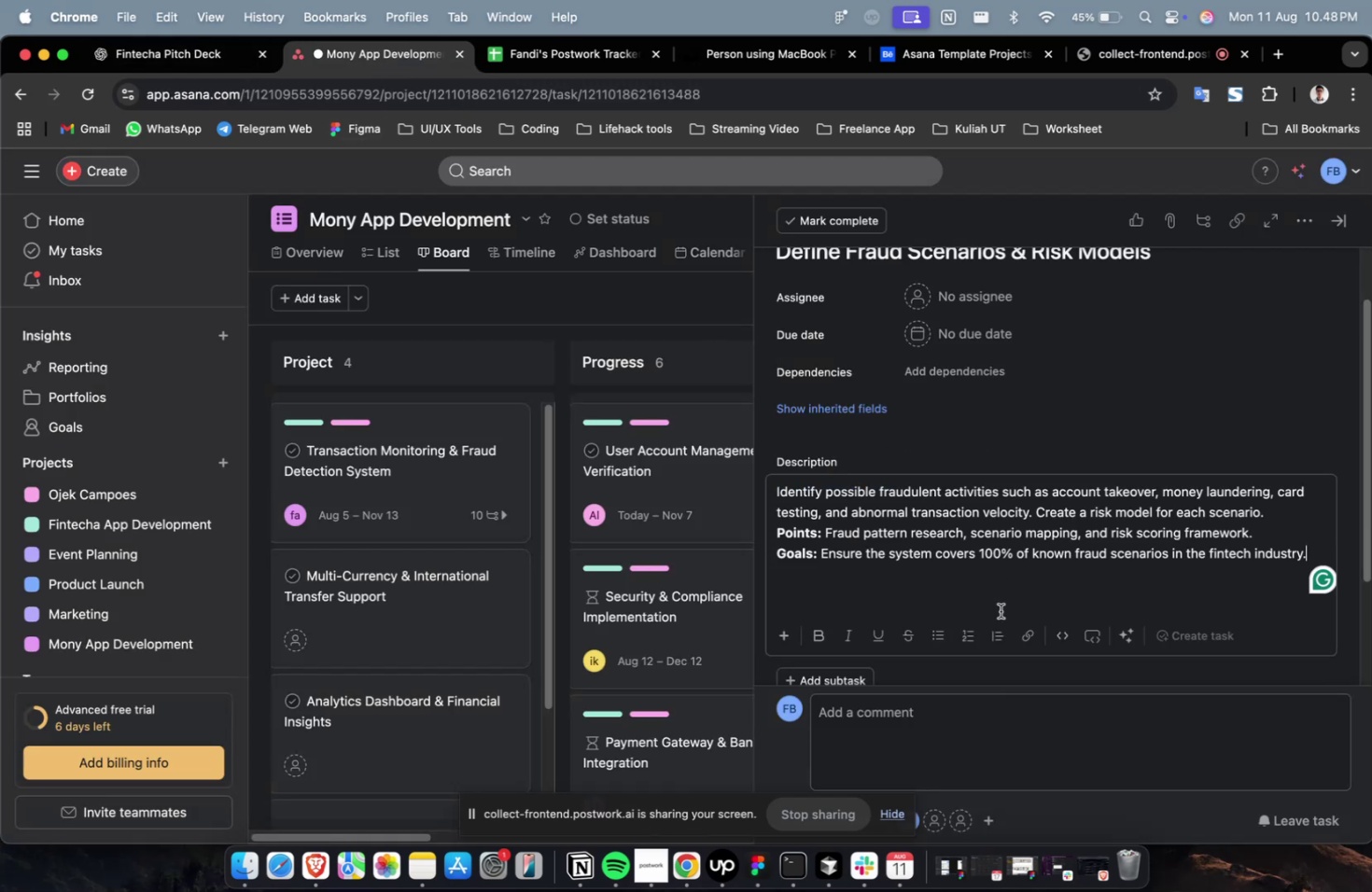 
scroll: coordinate [1000, 610], scroll_direction: up, amount: 7.0
 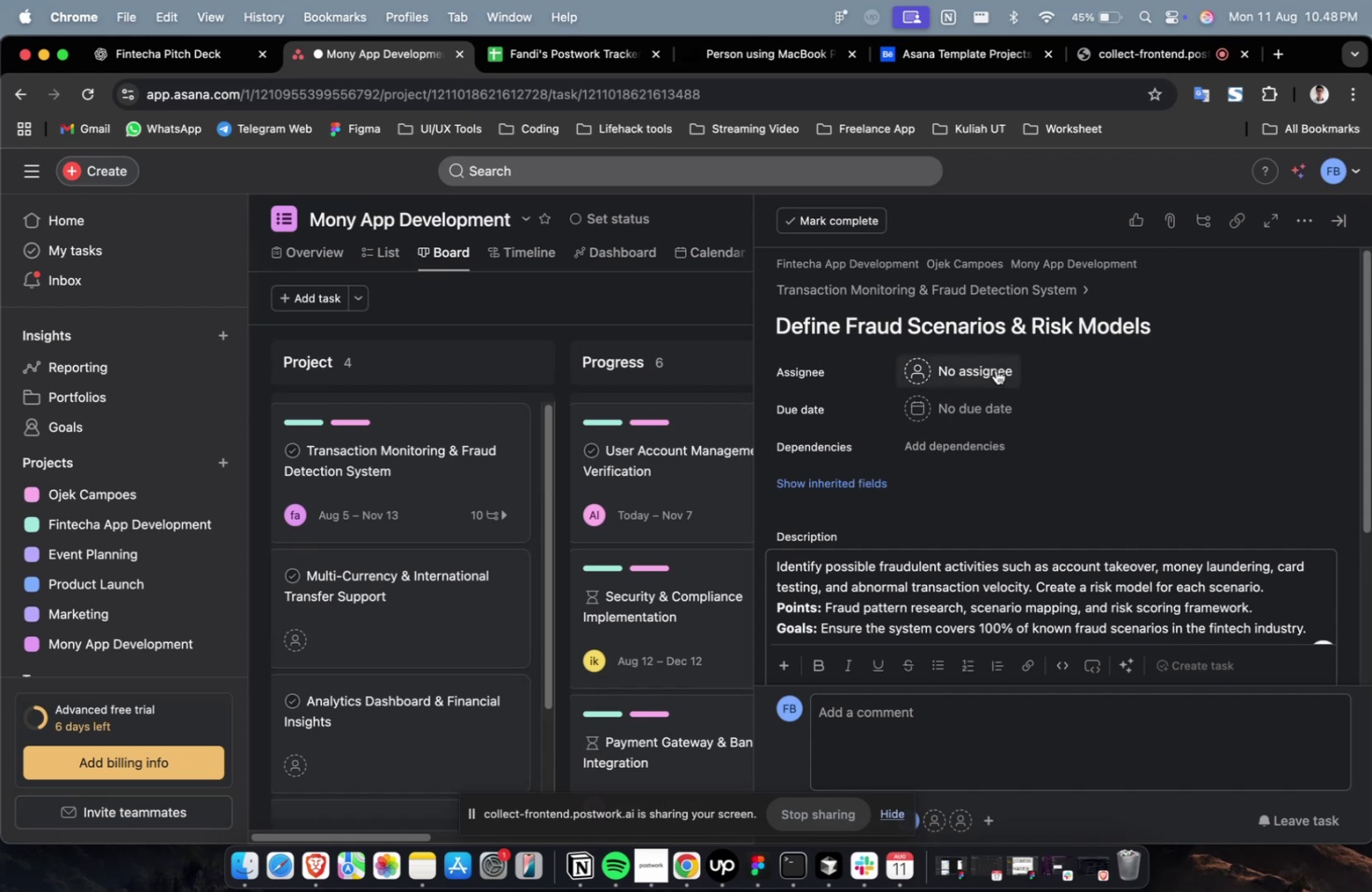 
left_click([994, 369])
 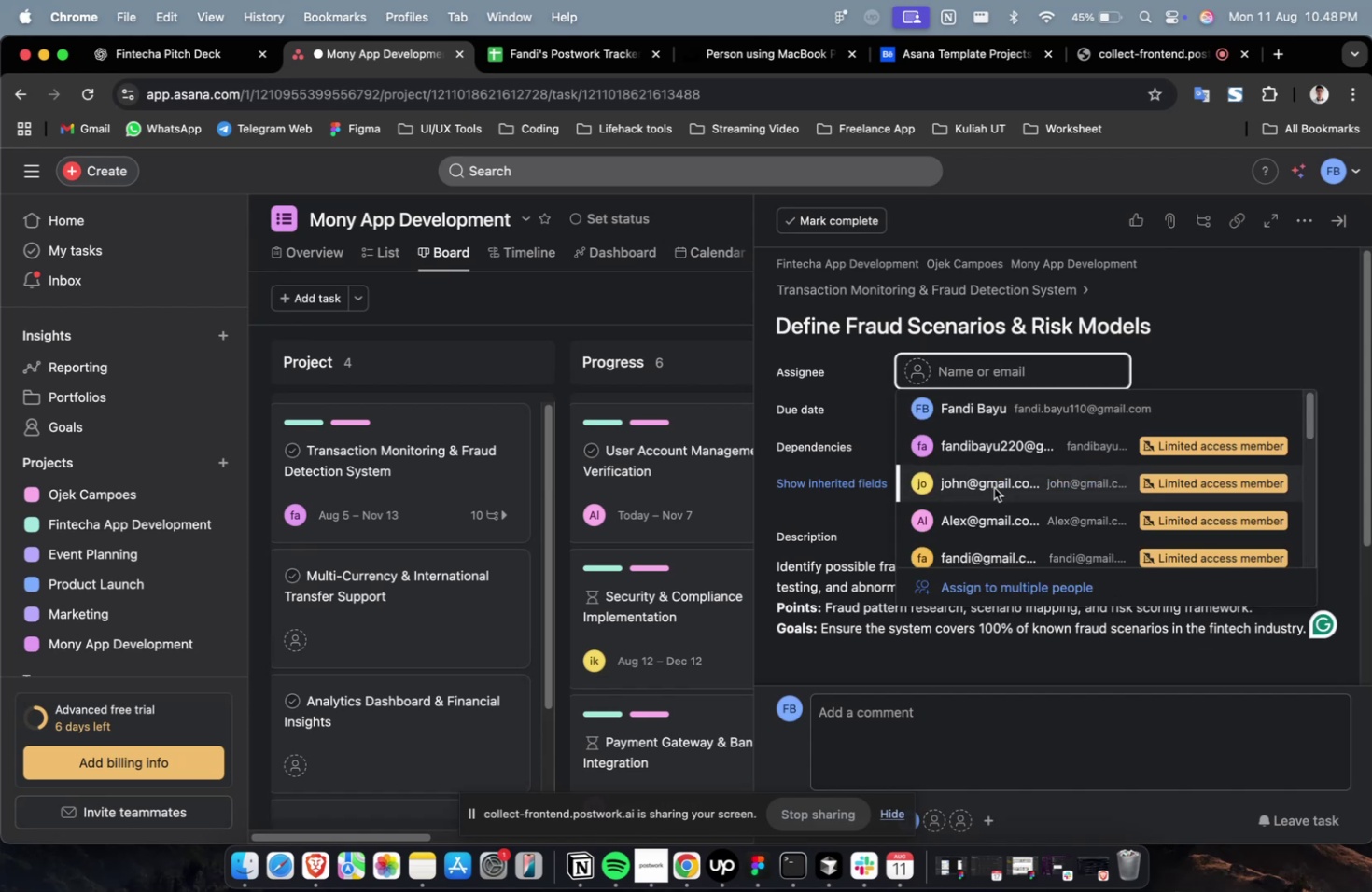 
left_click([993, 487])
 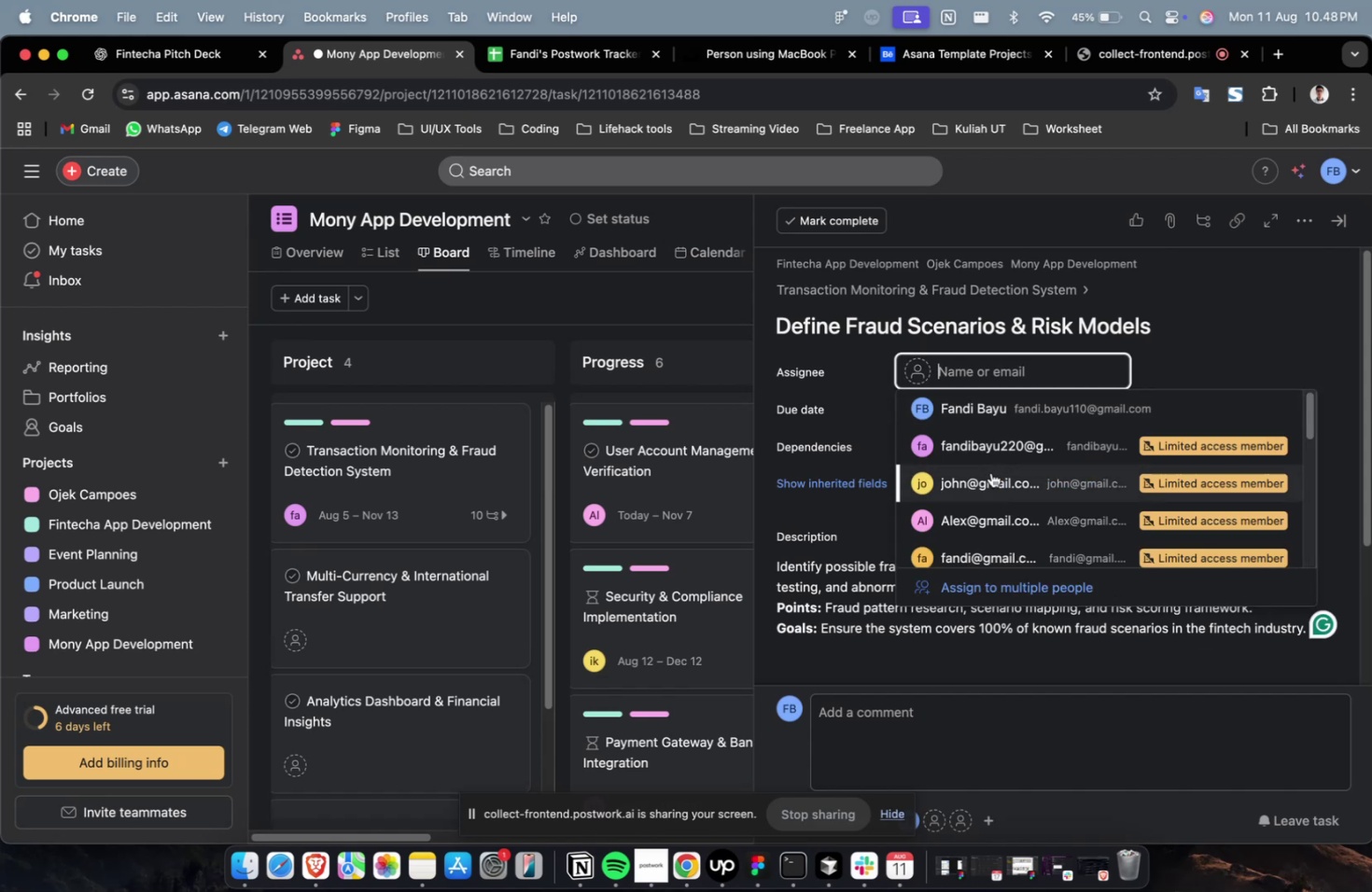 
double_click([990, 472])
 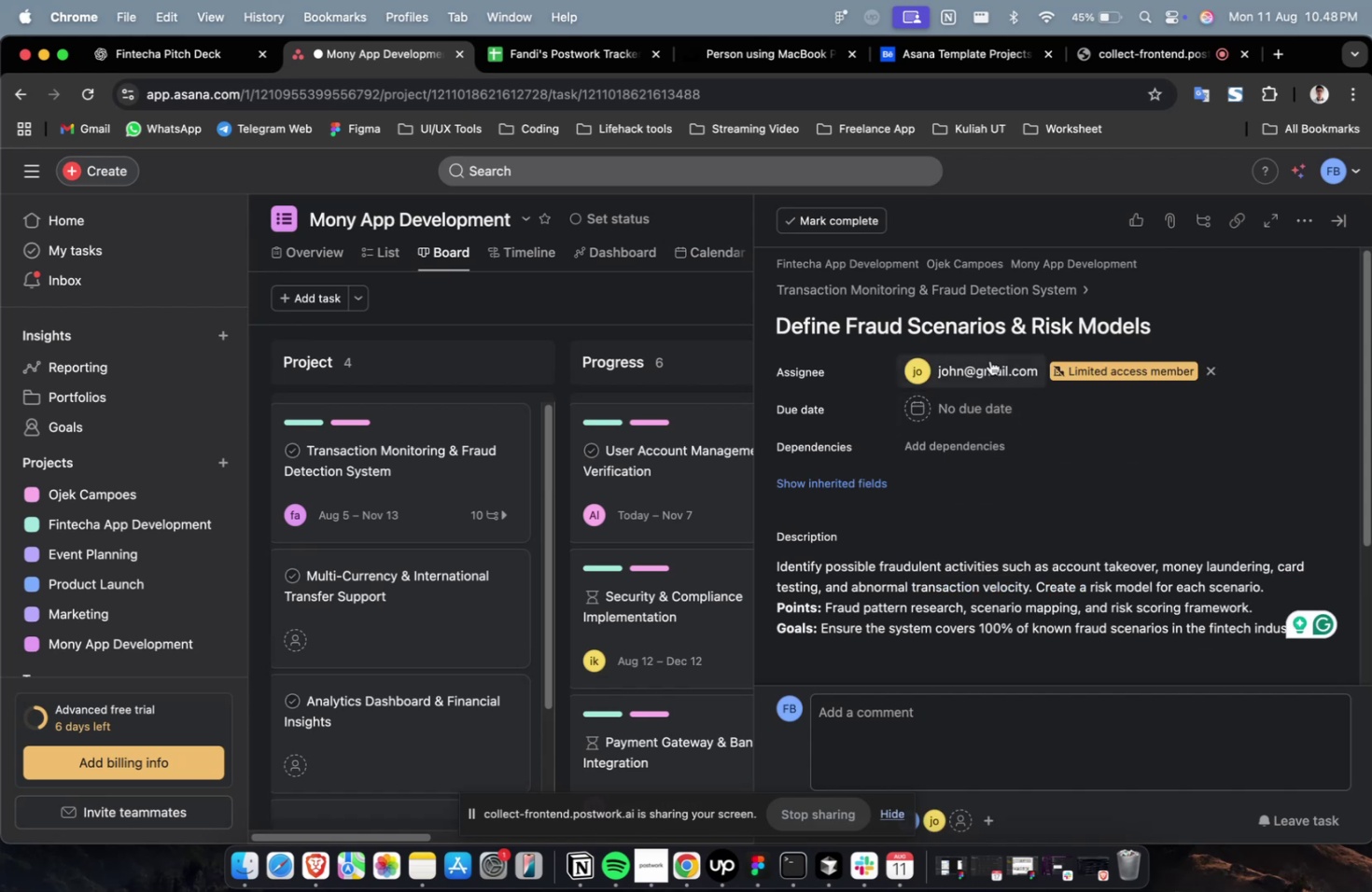 
triple_click([989, 360])
 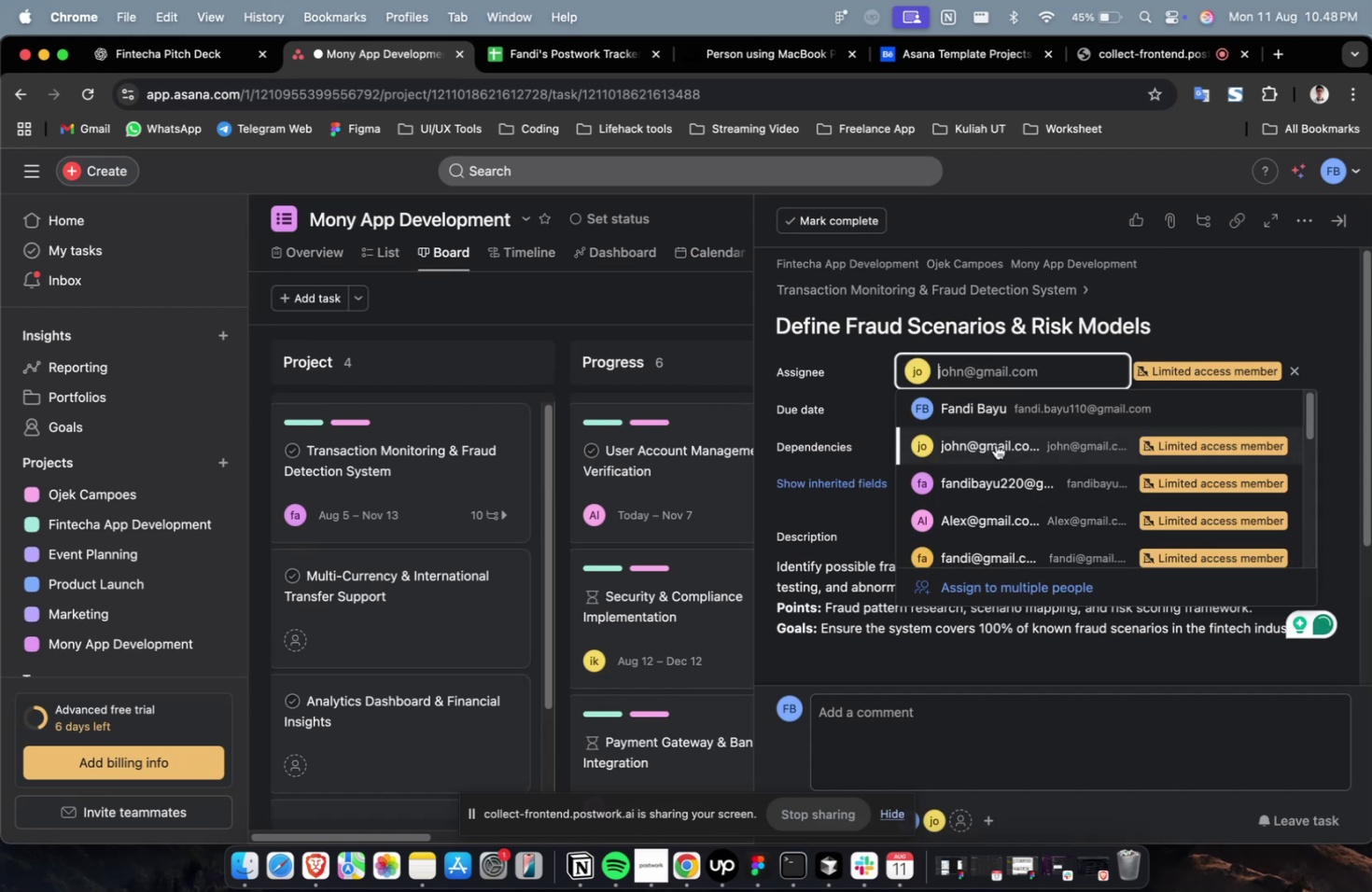 
scroll: coordinate [995, 444], scroll_direction: down, amount: 19.0
 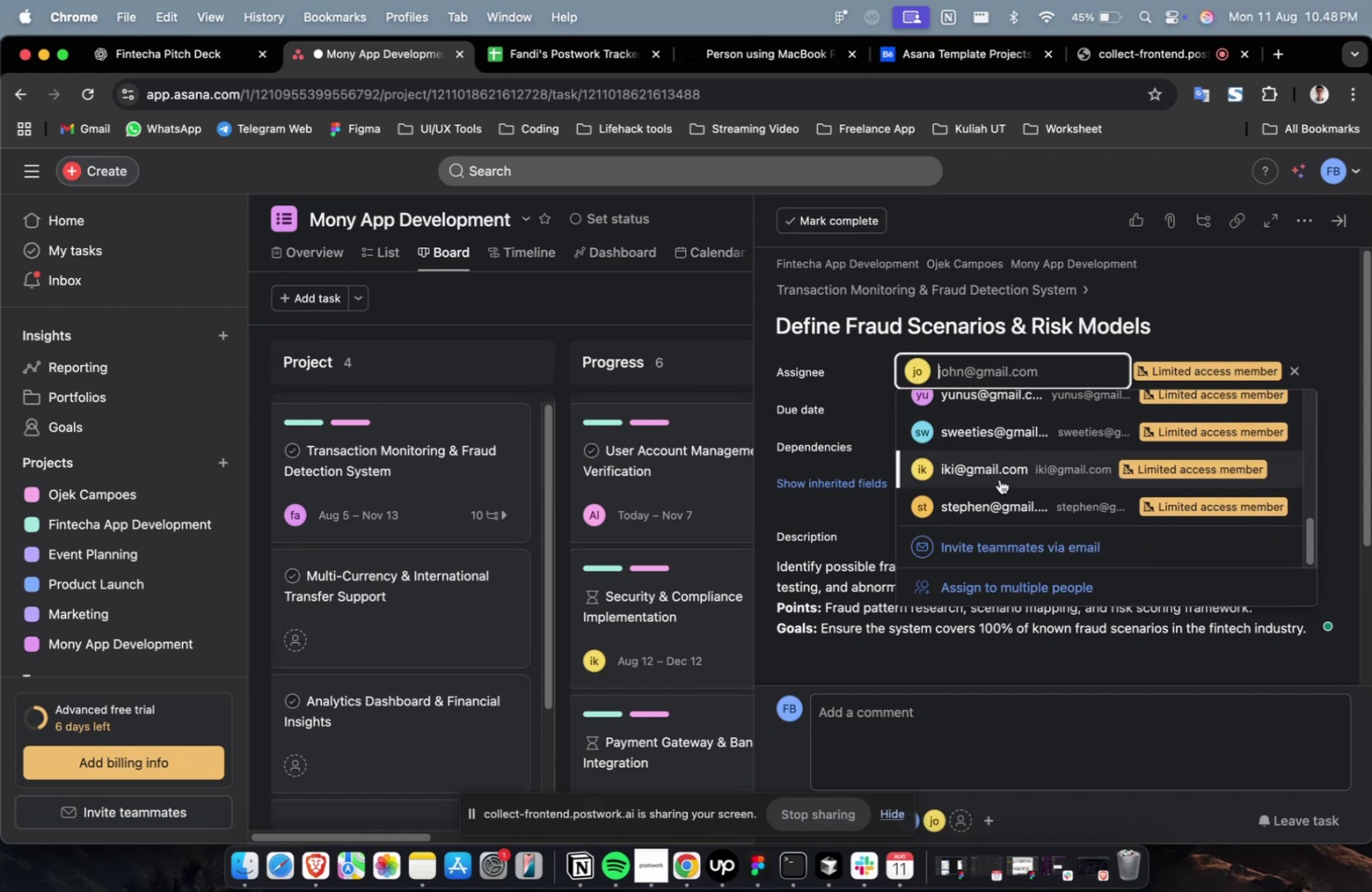 
left_click([1000, 481])
 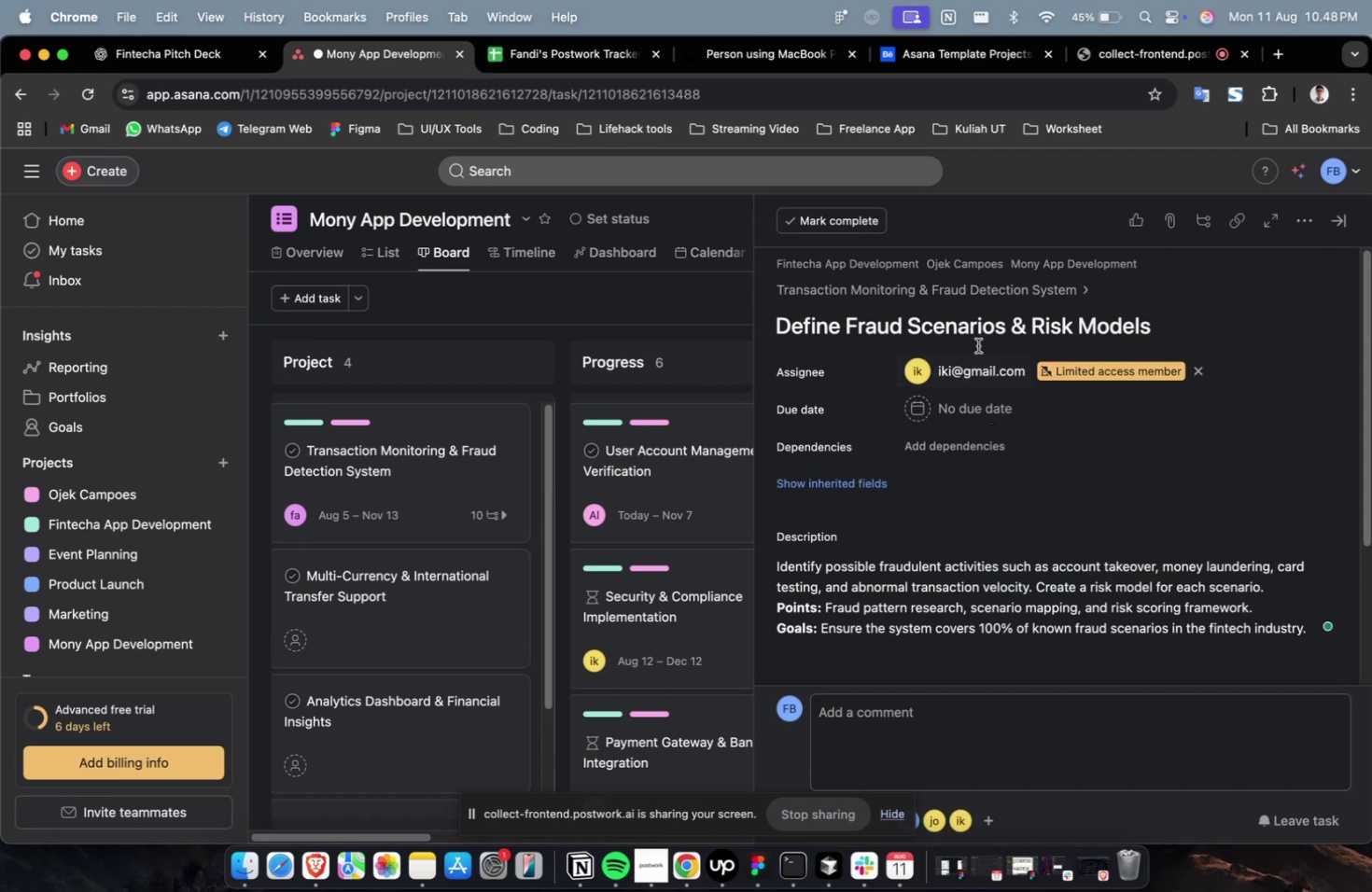 
double_click([977, 345])
 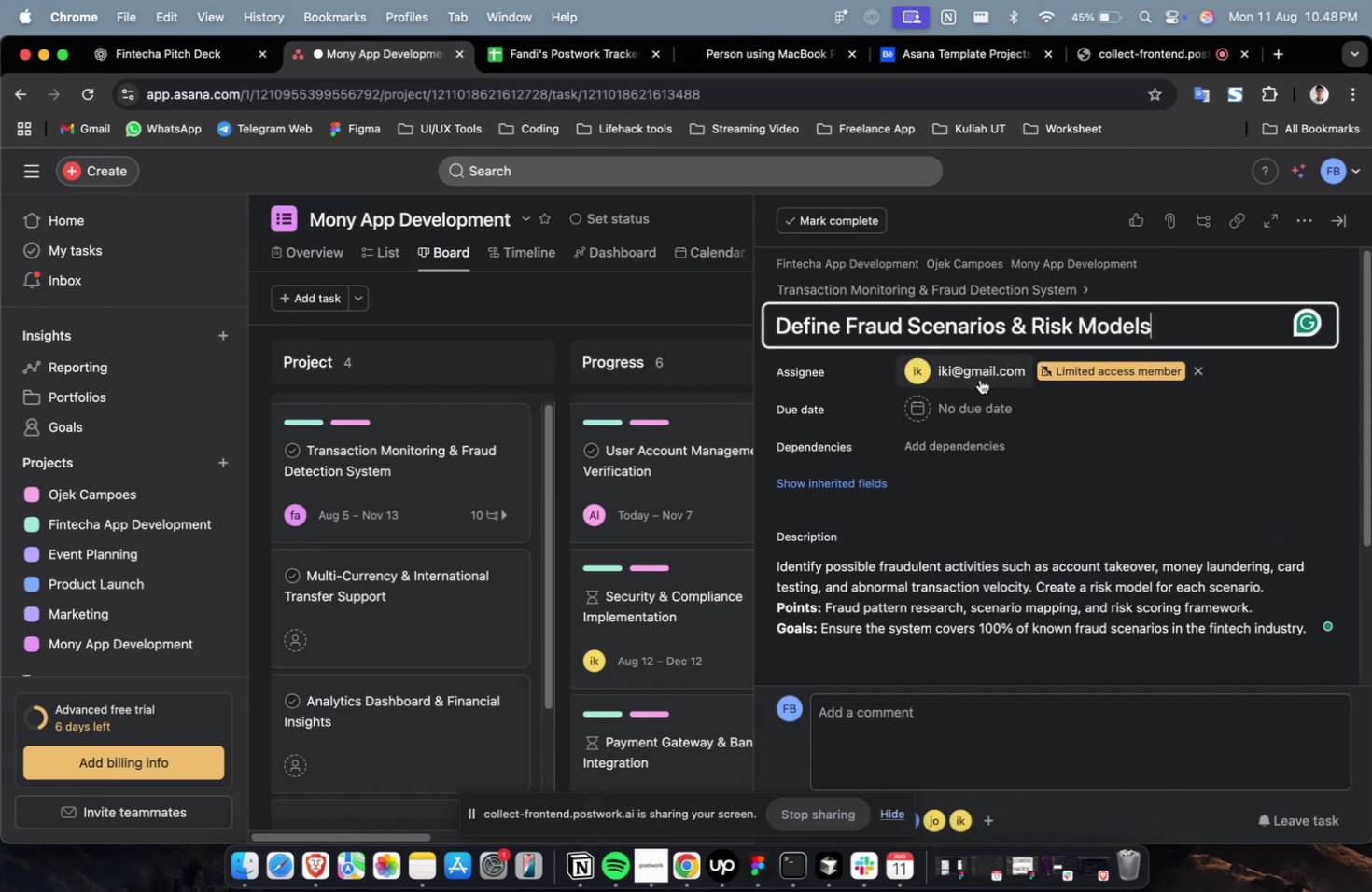 
triple_click([979, 379])
 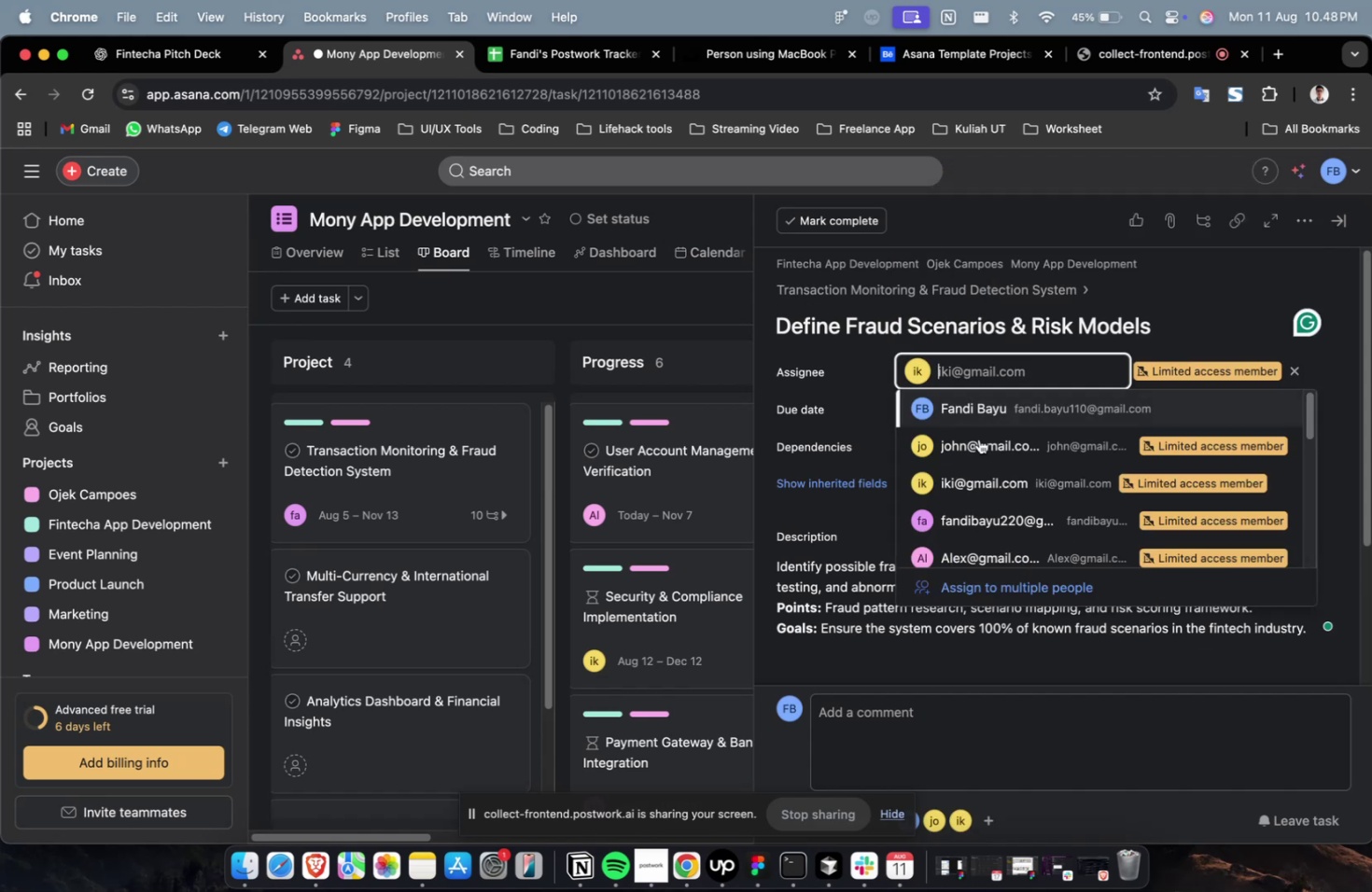 
scroll: coordinate [978, 451], scroll_direction: down, amount: 31.0
 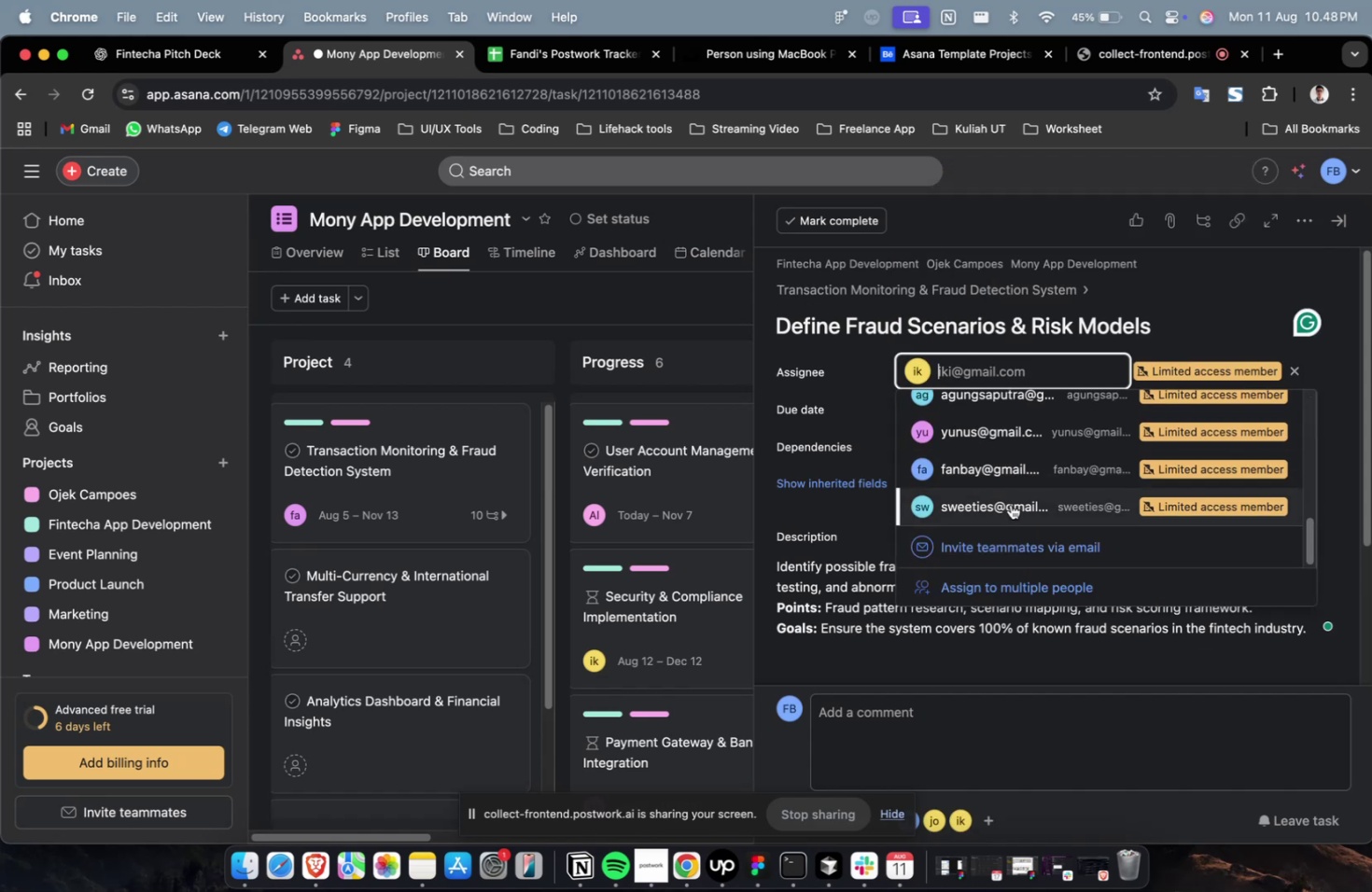 
left_click([1010, 504])
 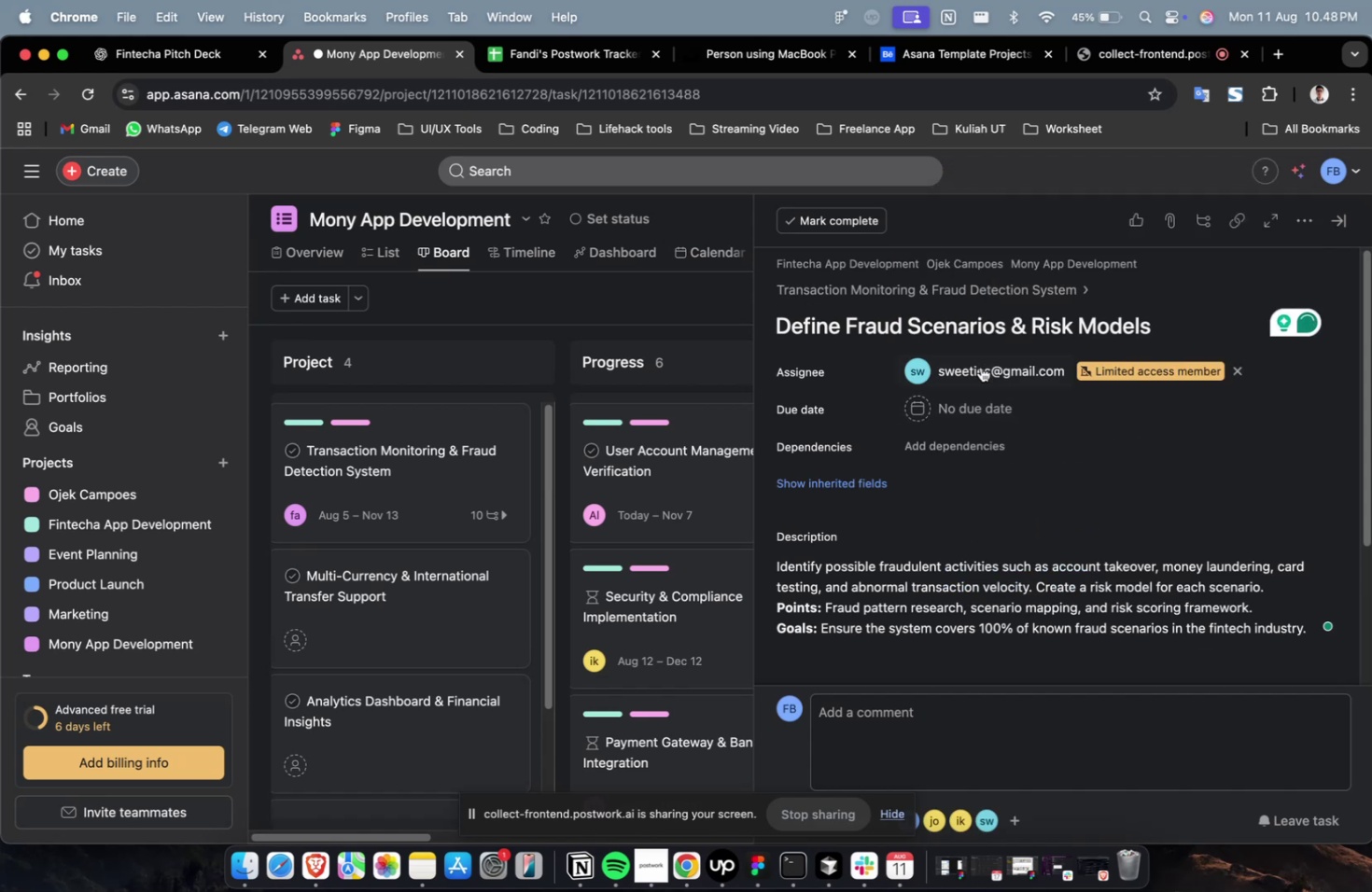 
left_click([981, 369])
 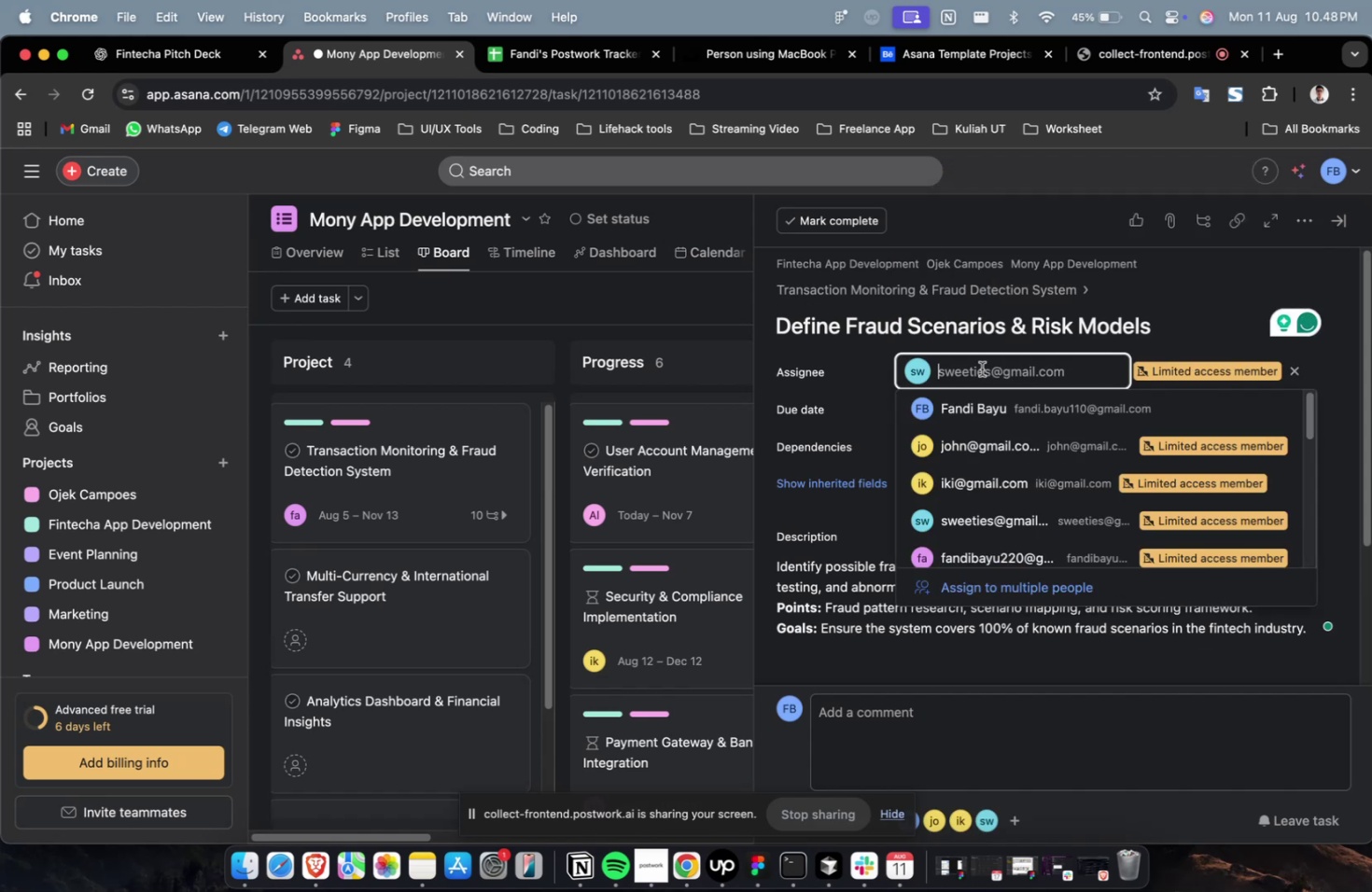 
scroll: coordinate [981, 369], scroll_direction: down, amount: 13.0
 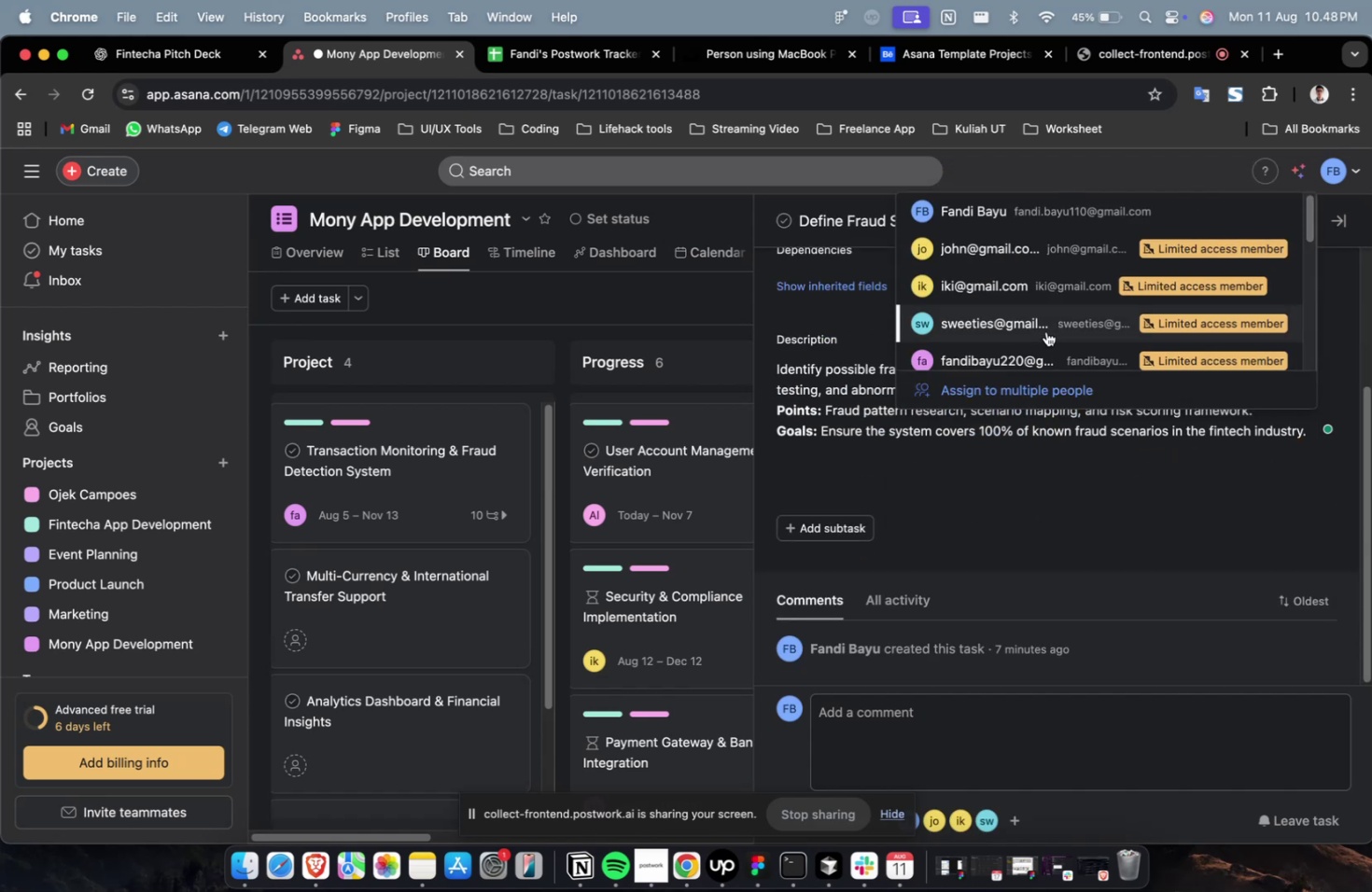 
left_click([1045, 331])
 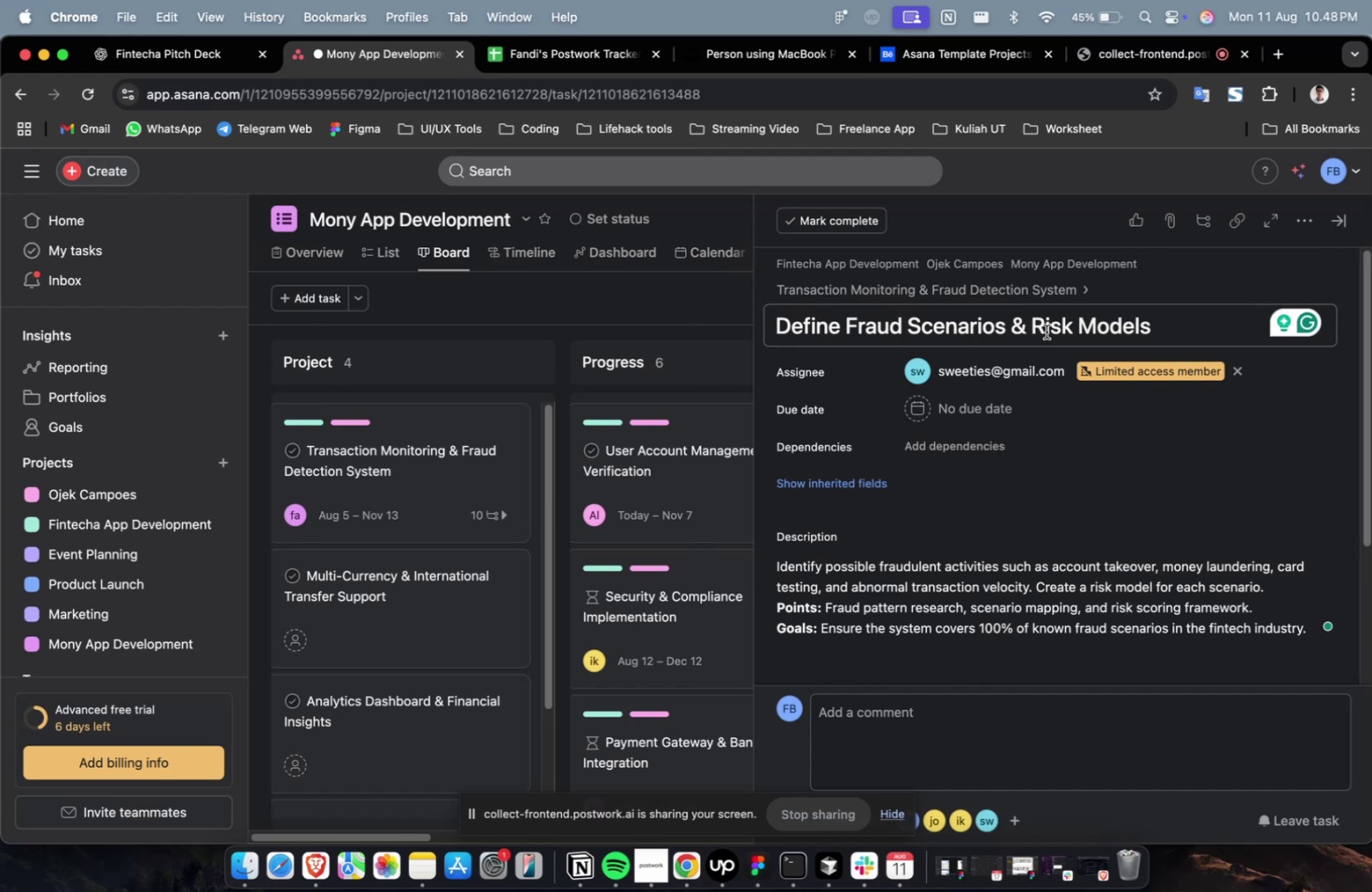 
wait(5.07)
 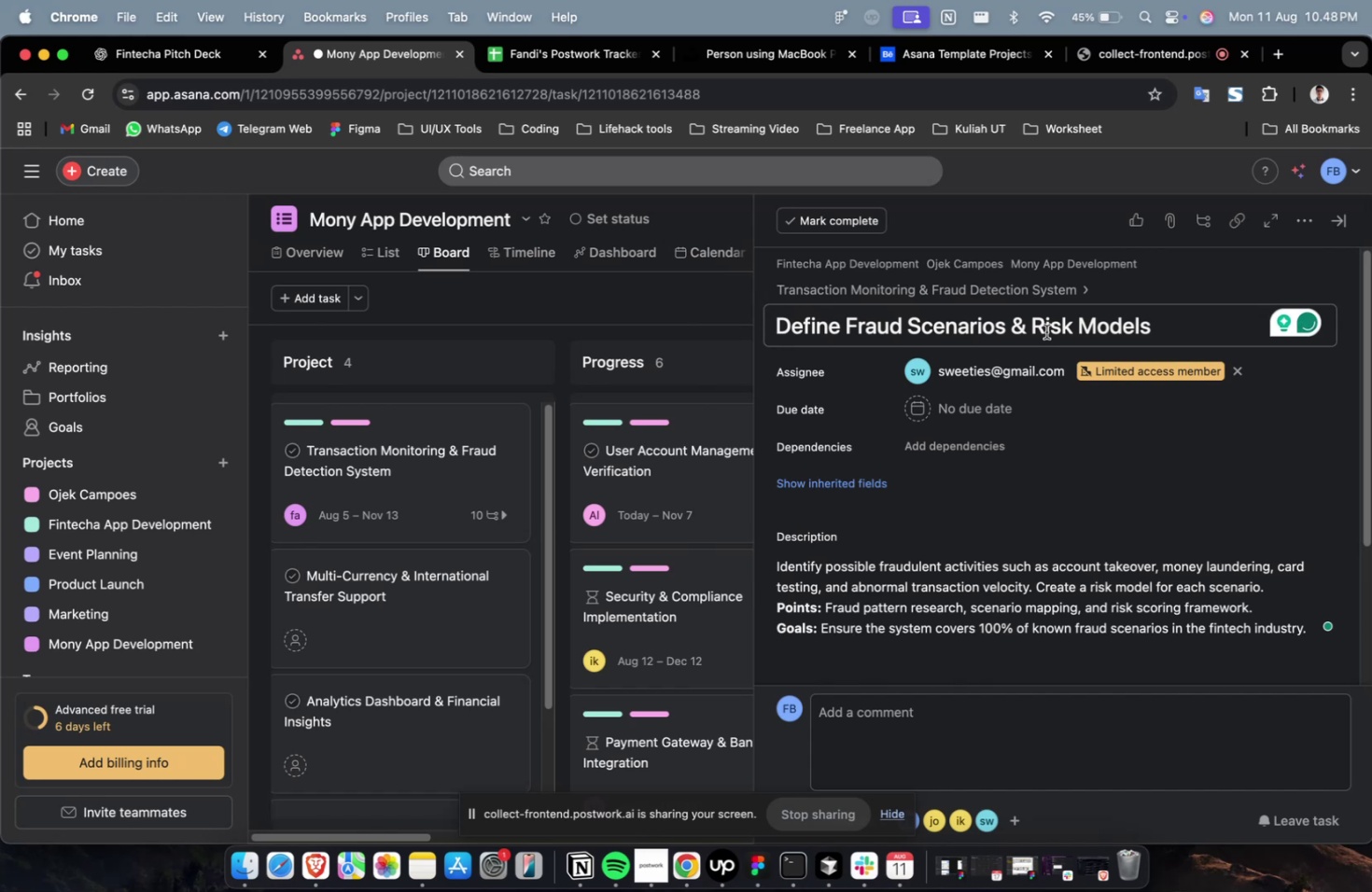 
left_click([989, 410])
 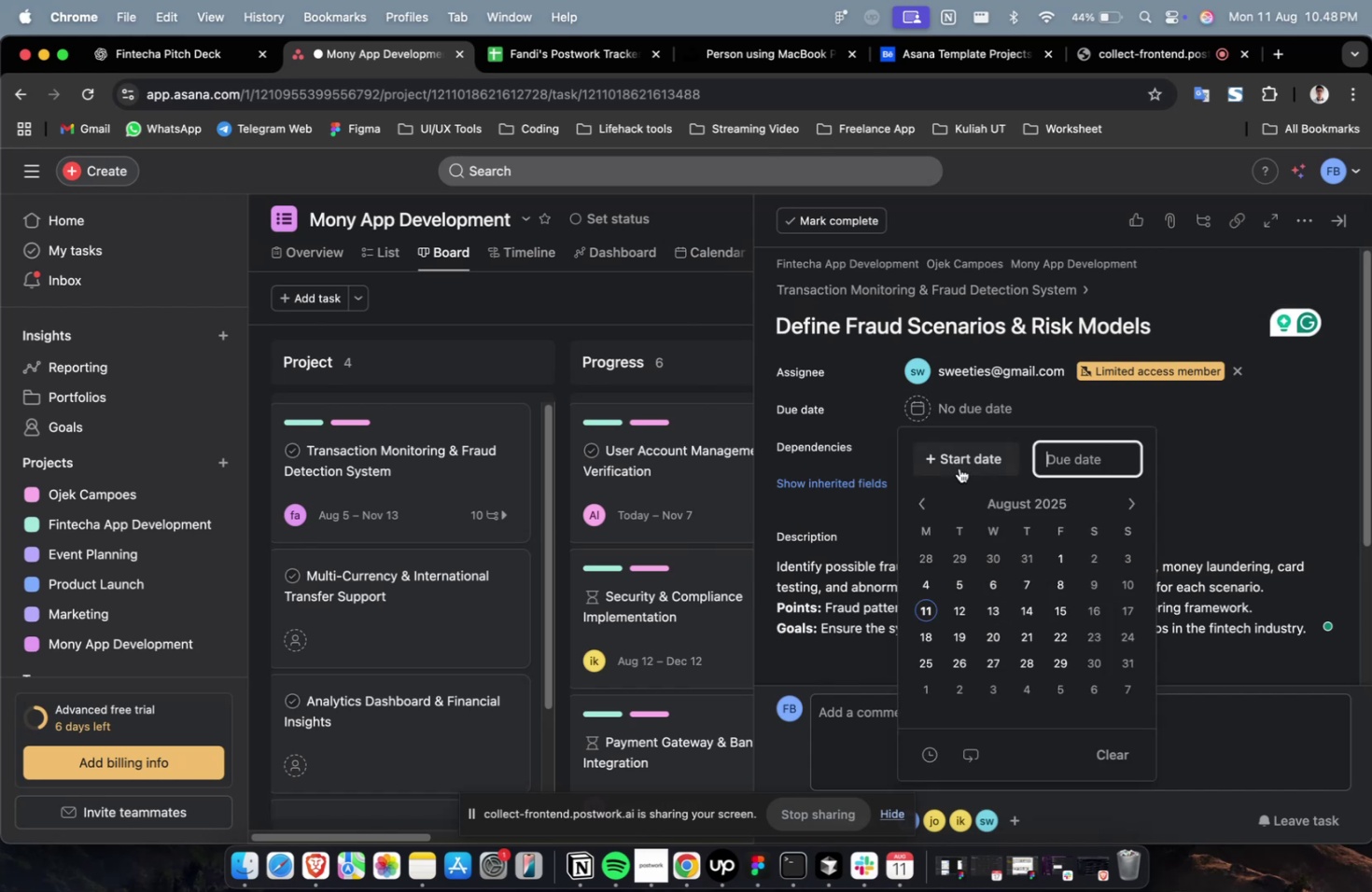 
double_click([958, 467])
 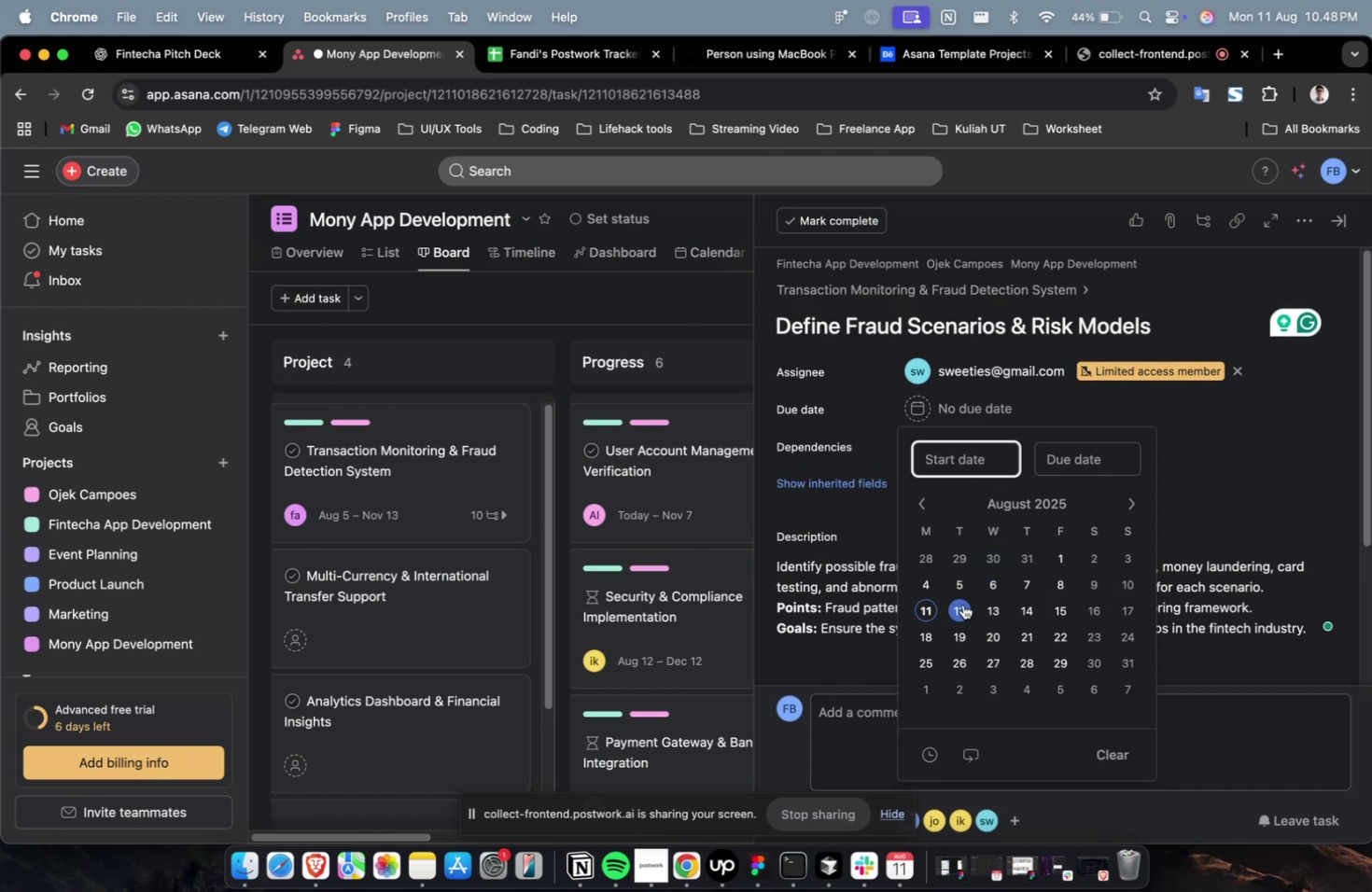 
triple_click([960, 607])
 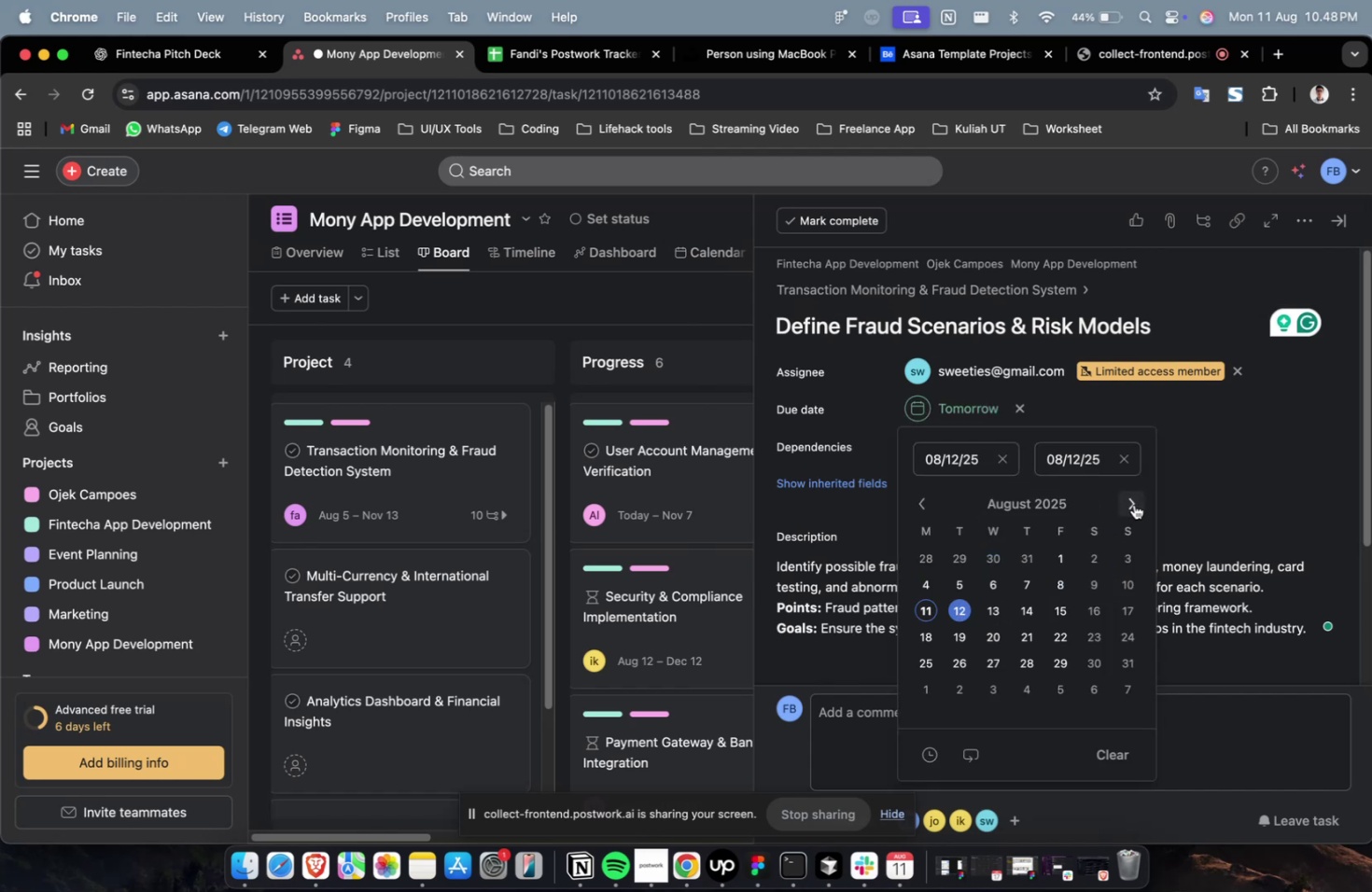 
triple_click([1133, 504])
 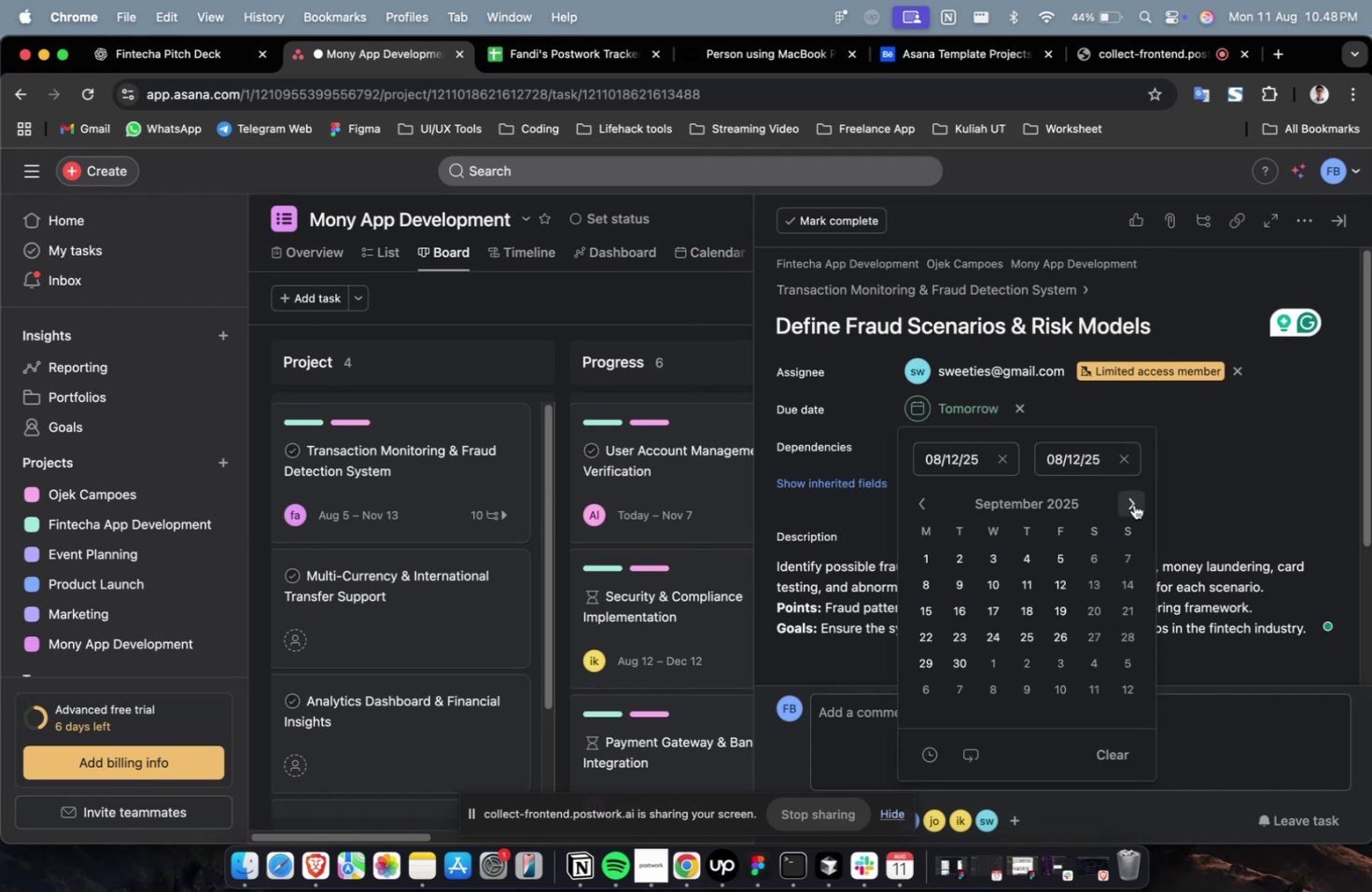 
triple_click([1133, 504])
 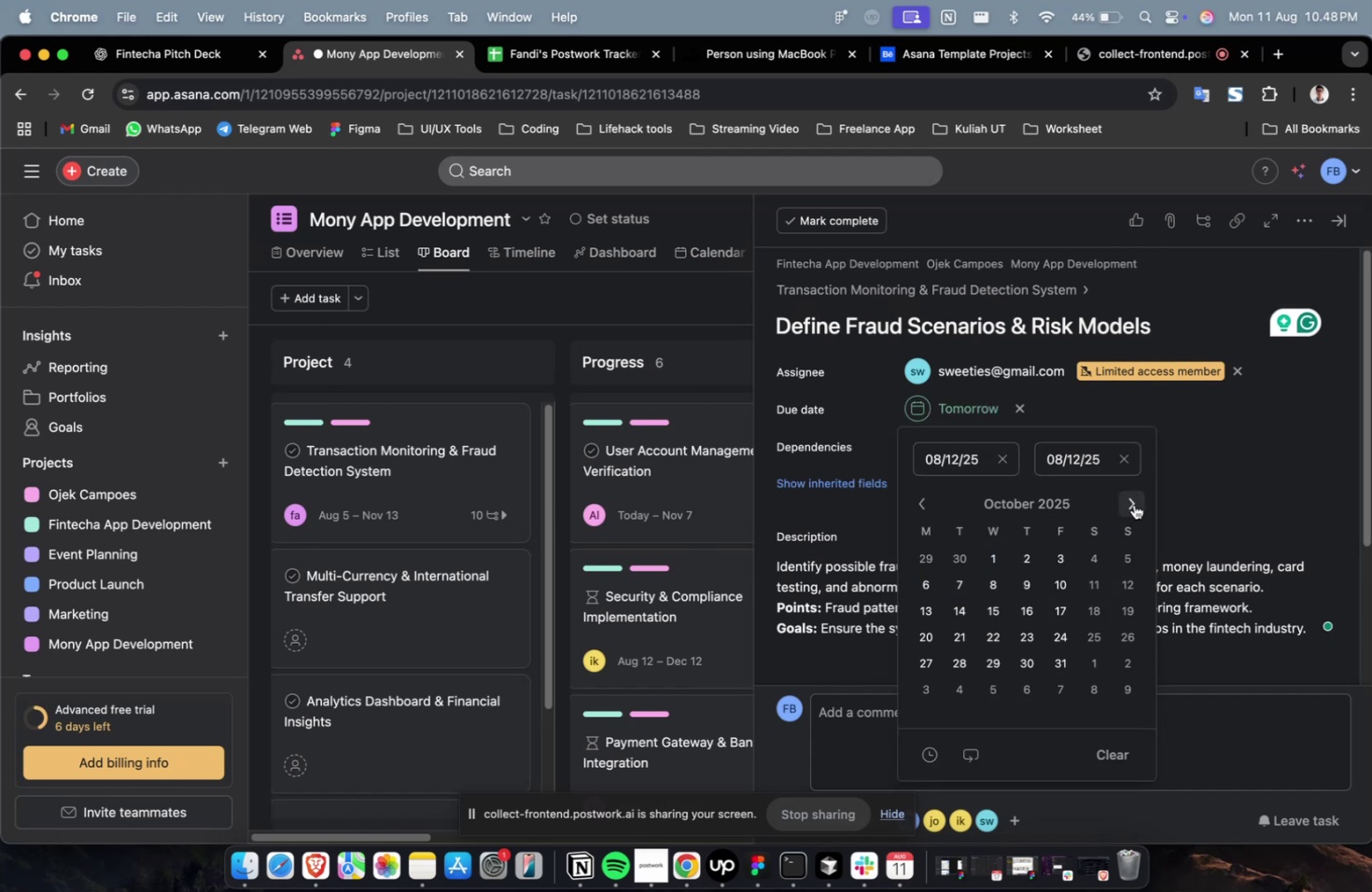 
triple_click([1133, 504])
 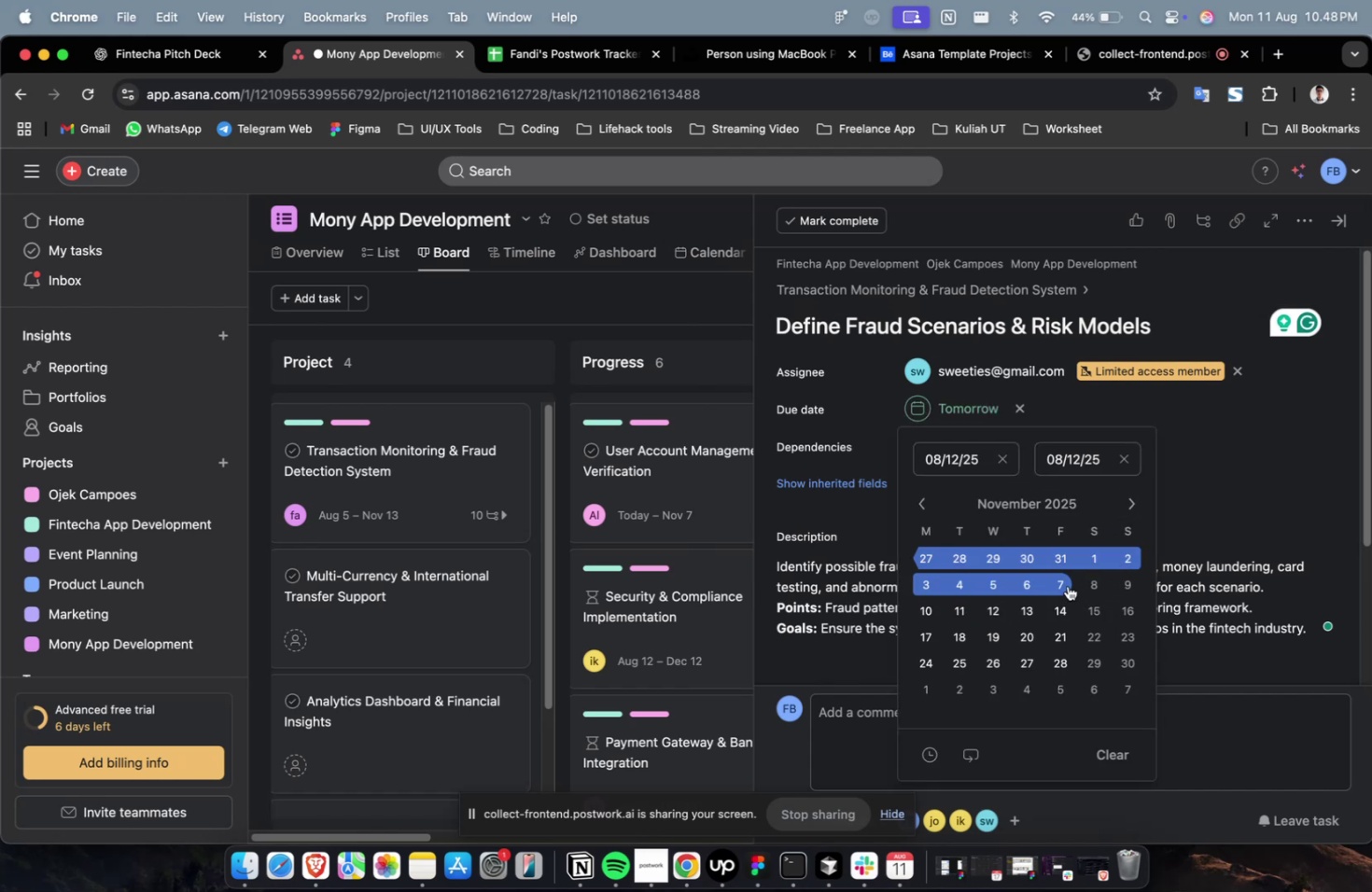 
triple_click([1067, 585])
 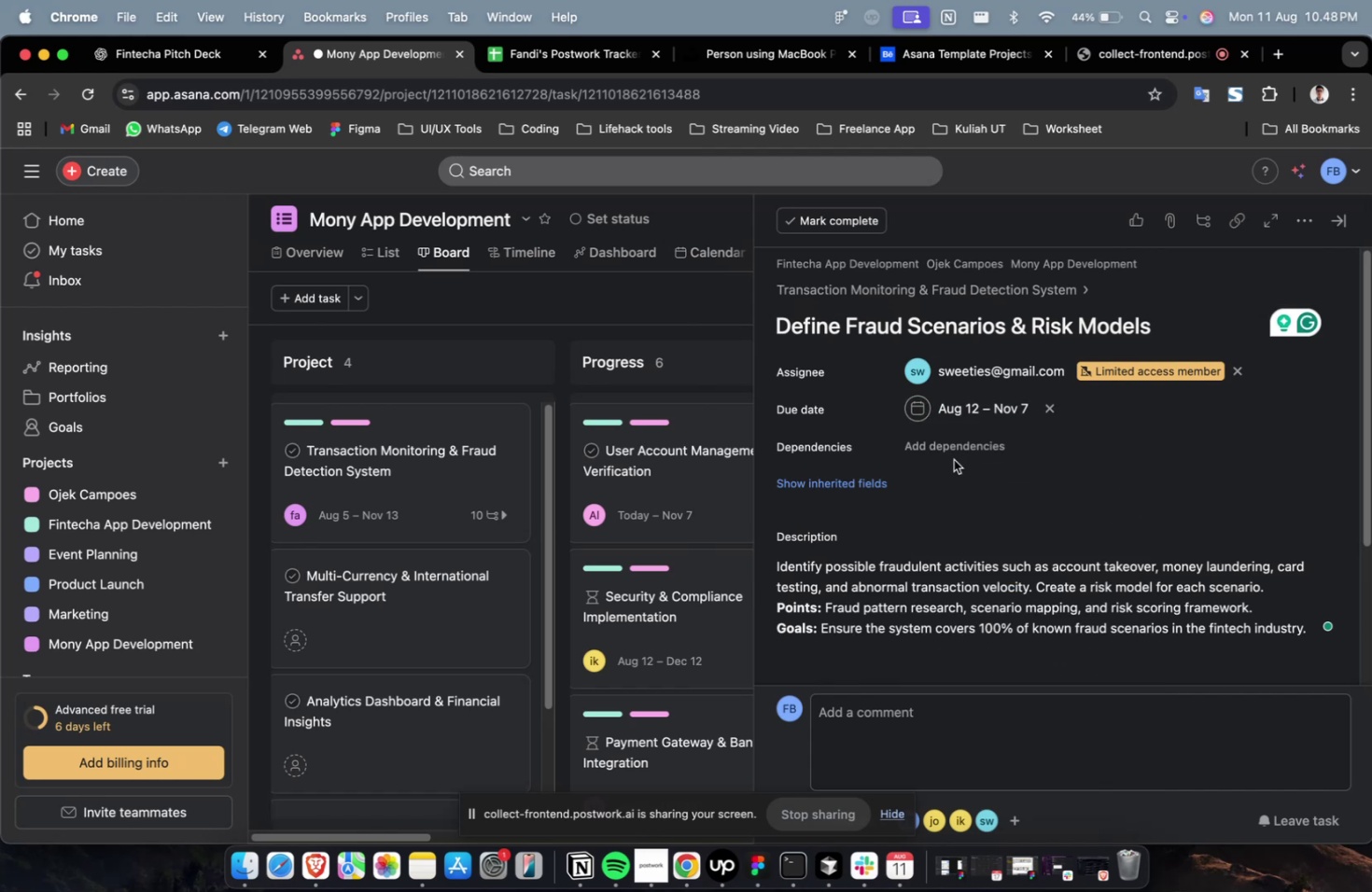 
triple_click([940, 450])
 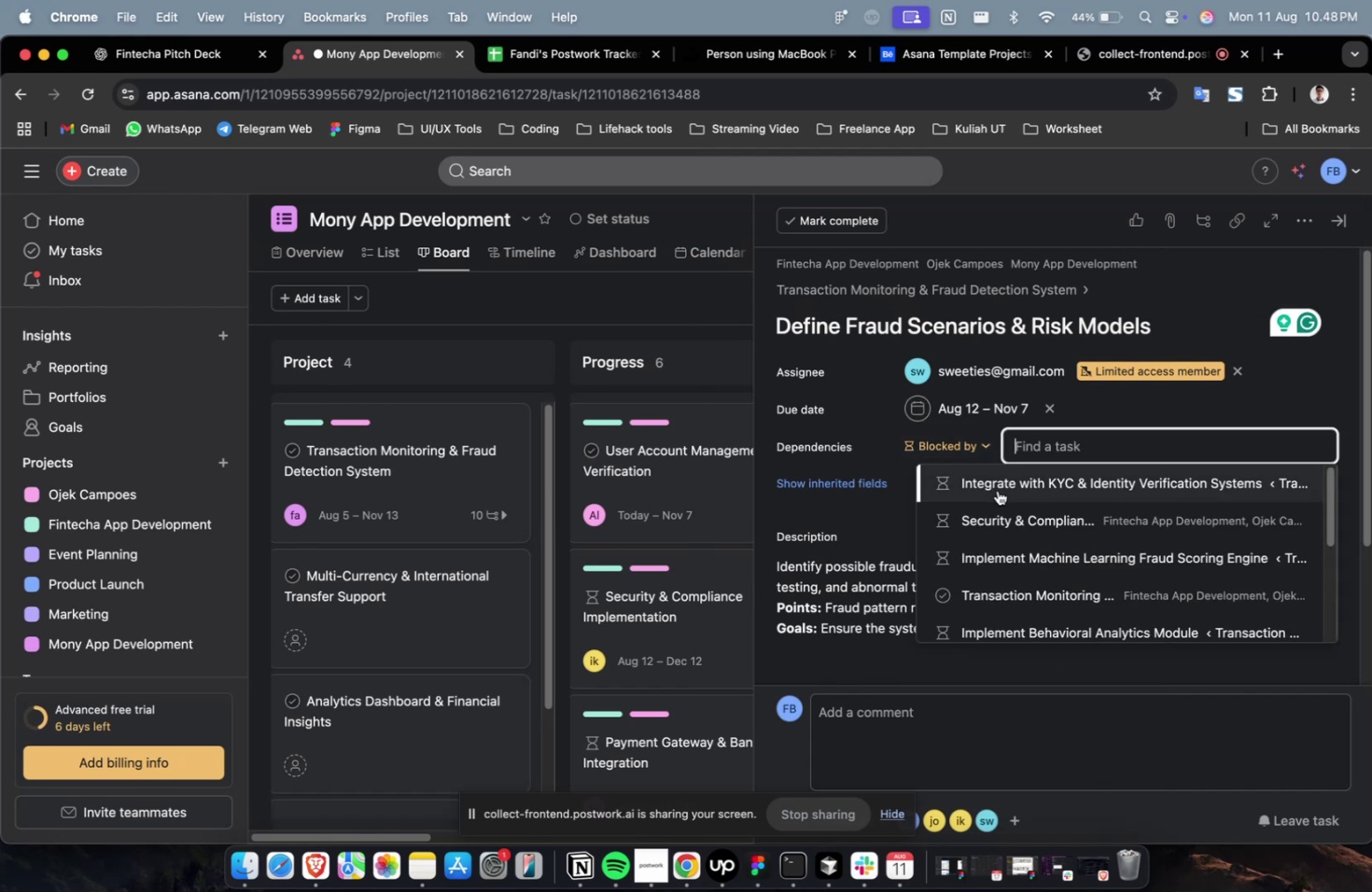 
triple_click([997, 490])
 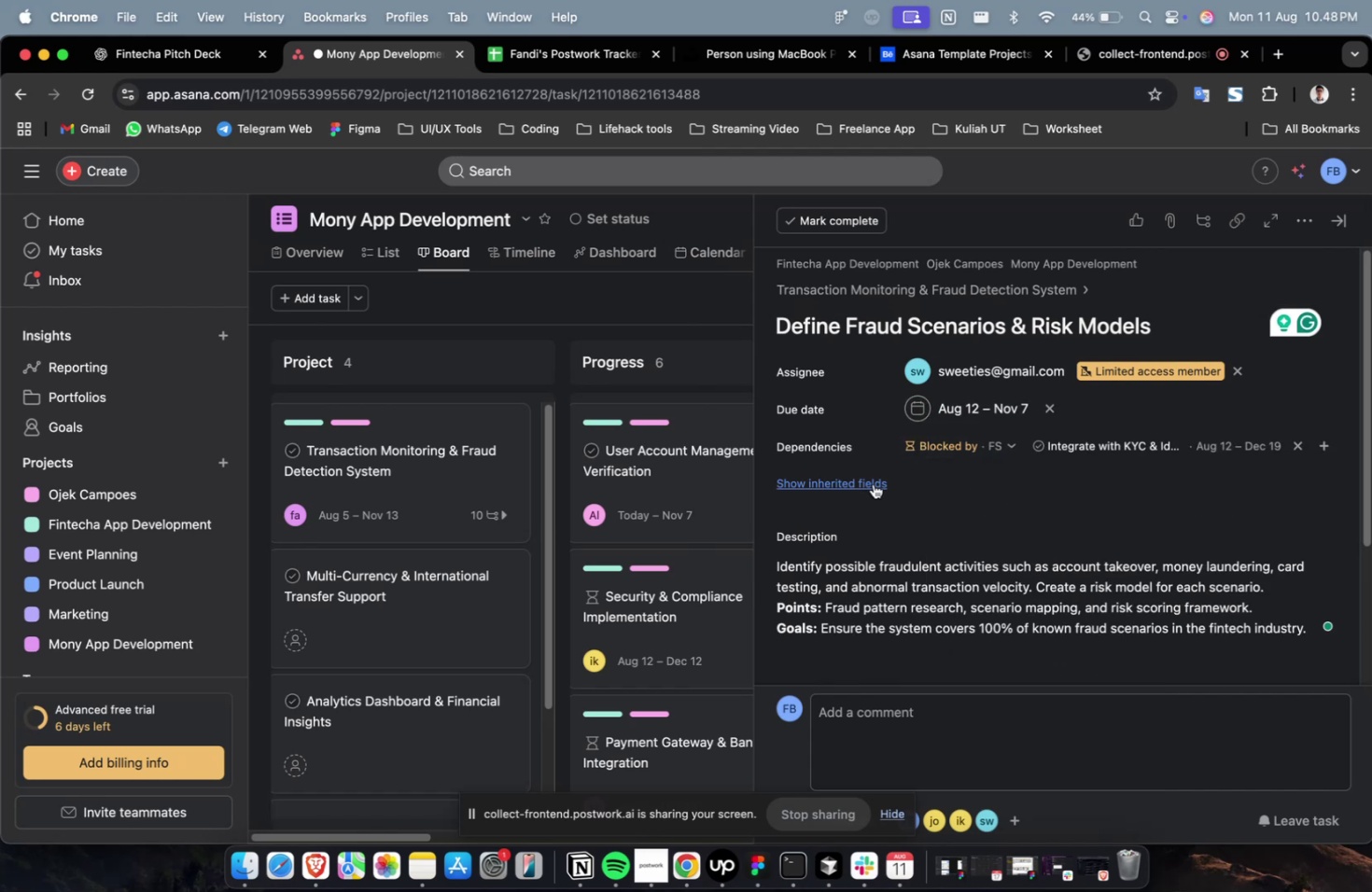 
triple_click([873, 483])
 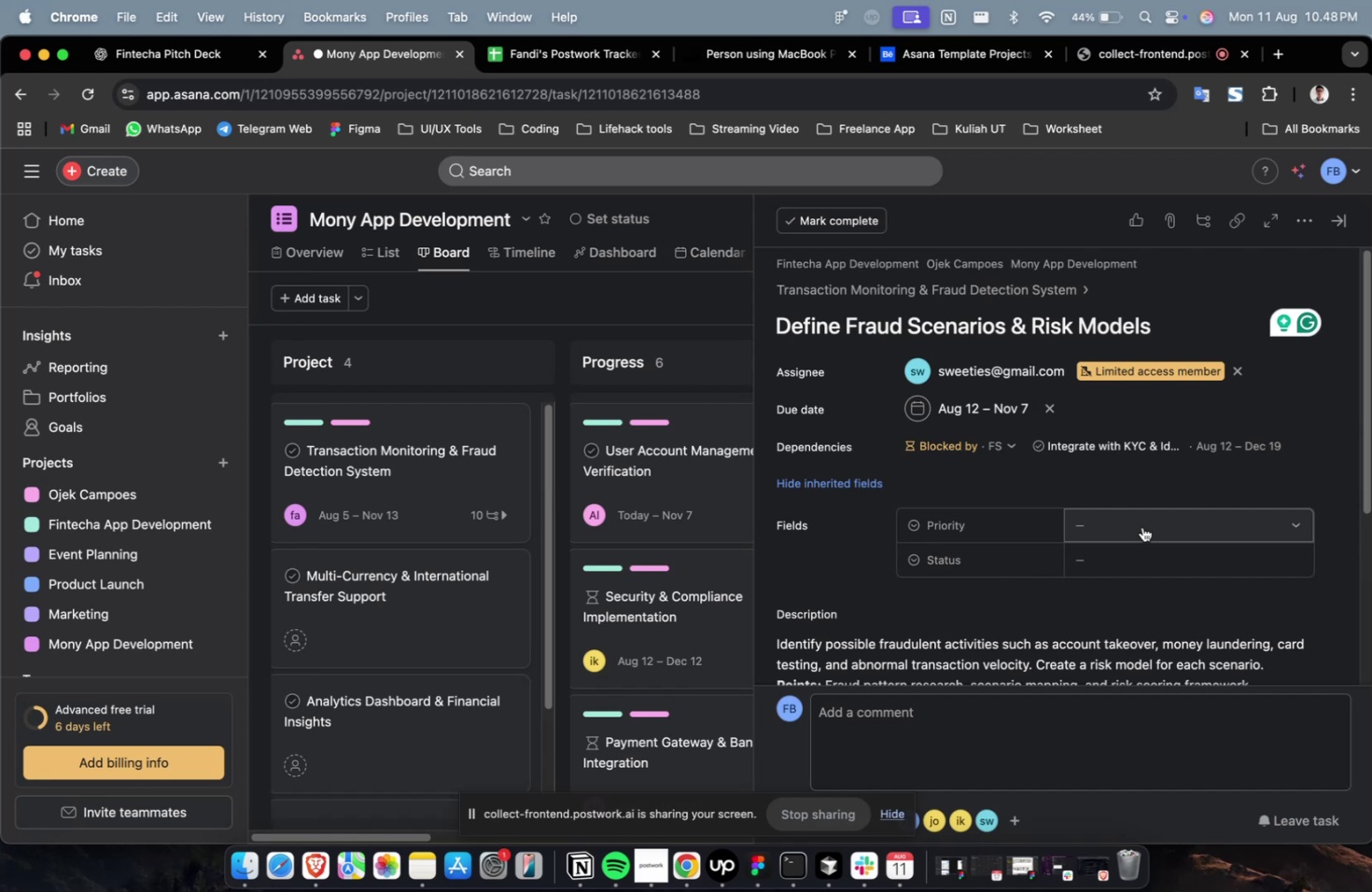 
left_click([1141, 526])
 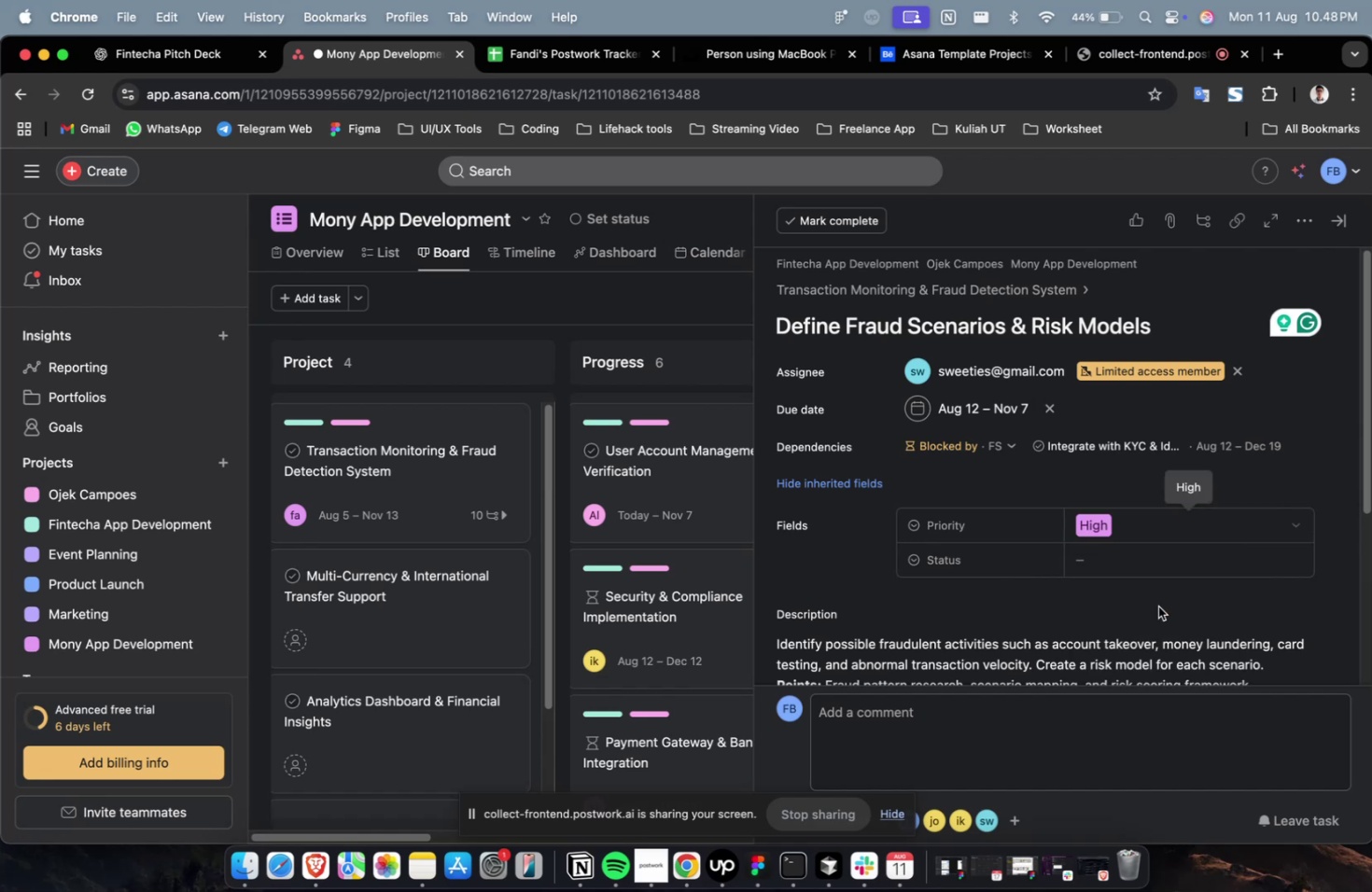 
double_click([1155, 569])
 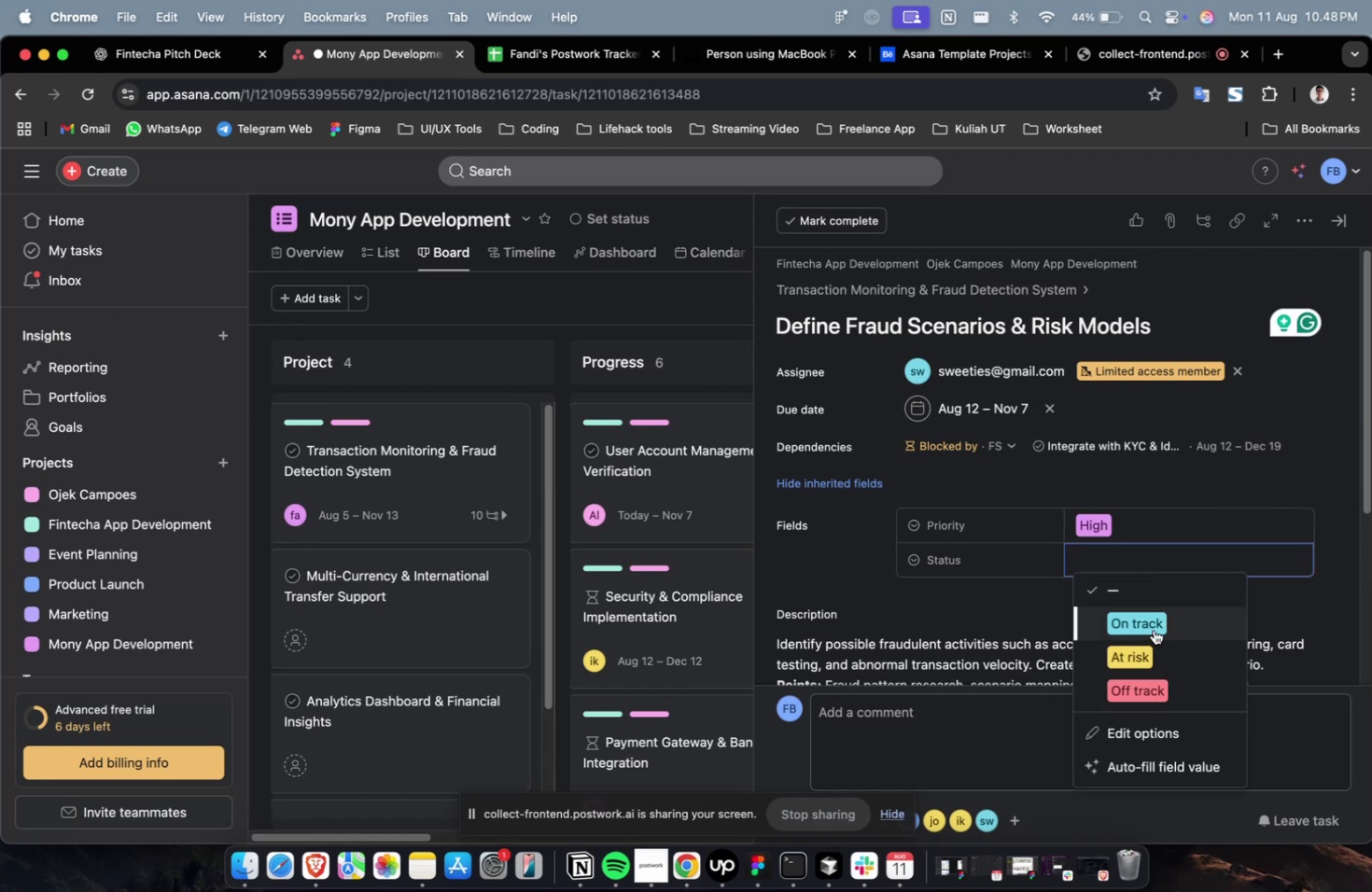 
left_click([1153, 629])
 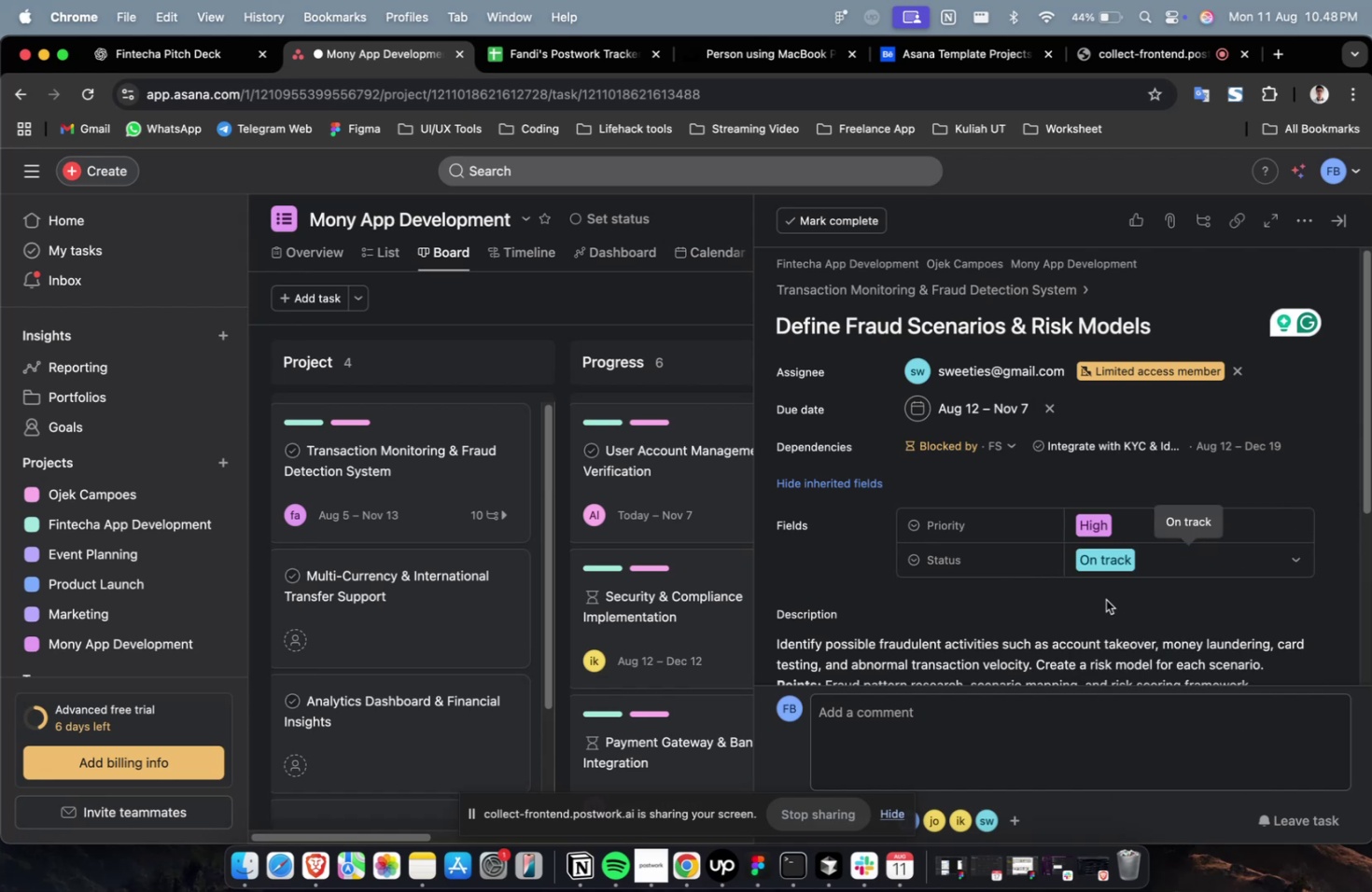 
scroll: coordinate [1105, 599], scroll_direction: up, amount: 4.0
 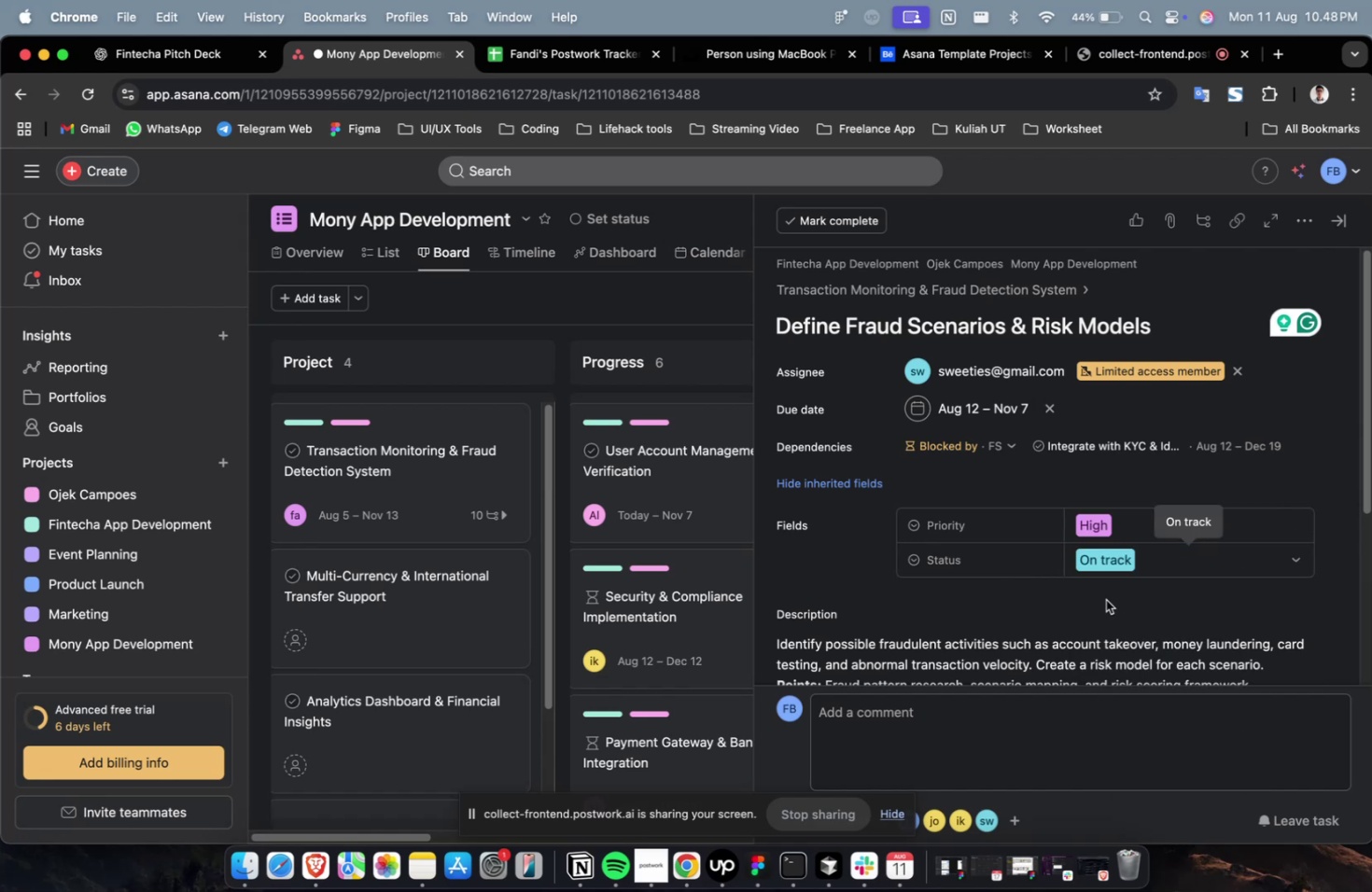 
wait(6.5)
 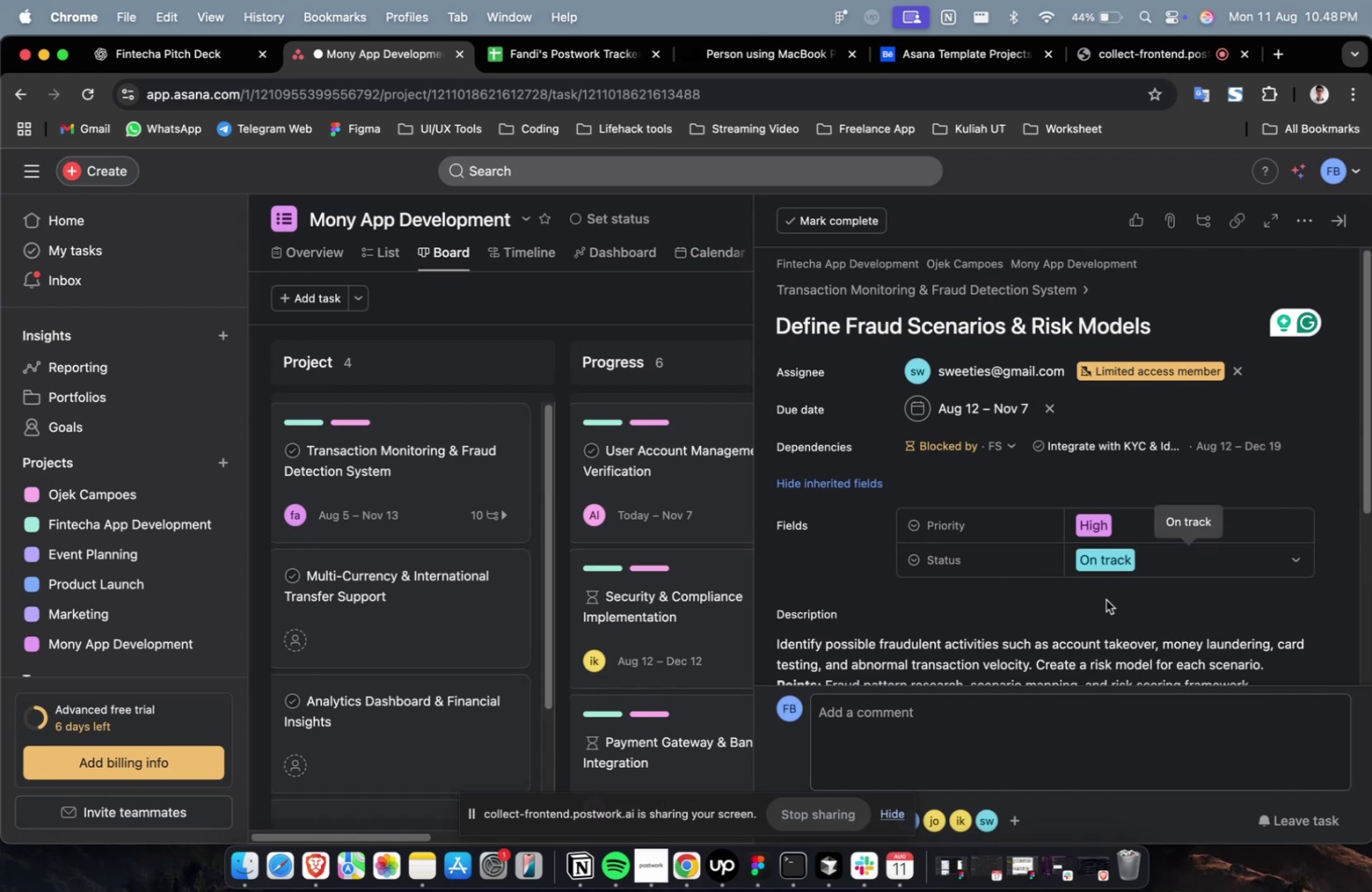 
scroll: coordinate [1105, 599], scroll_direction: down, amount: 9.0
 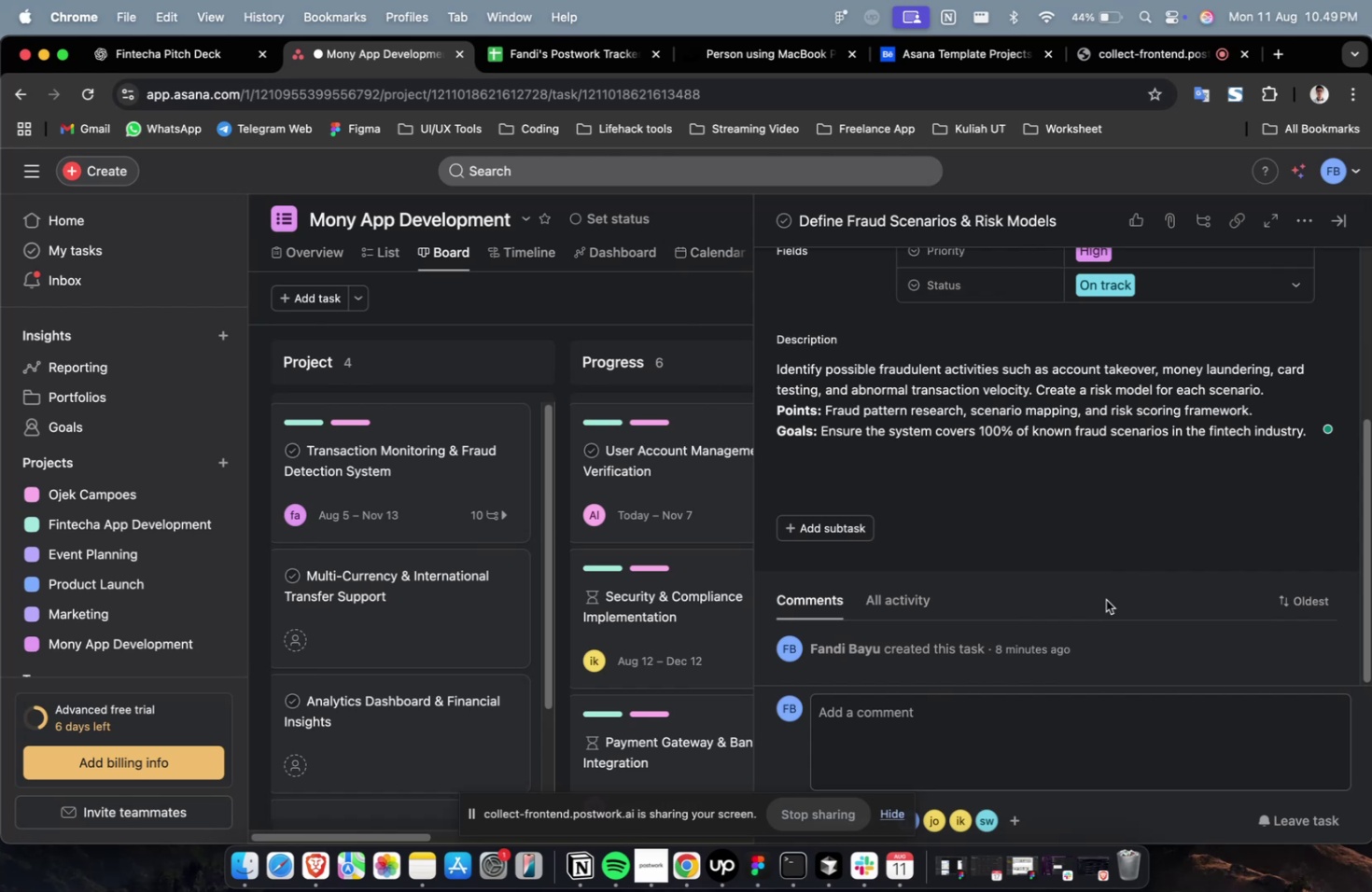 
wait(16.25)
 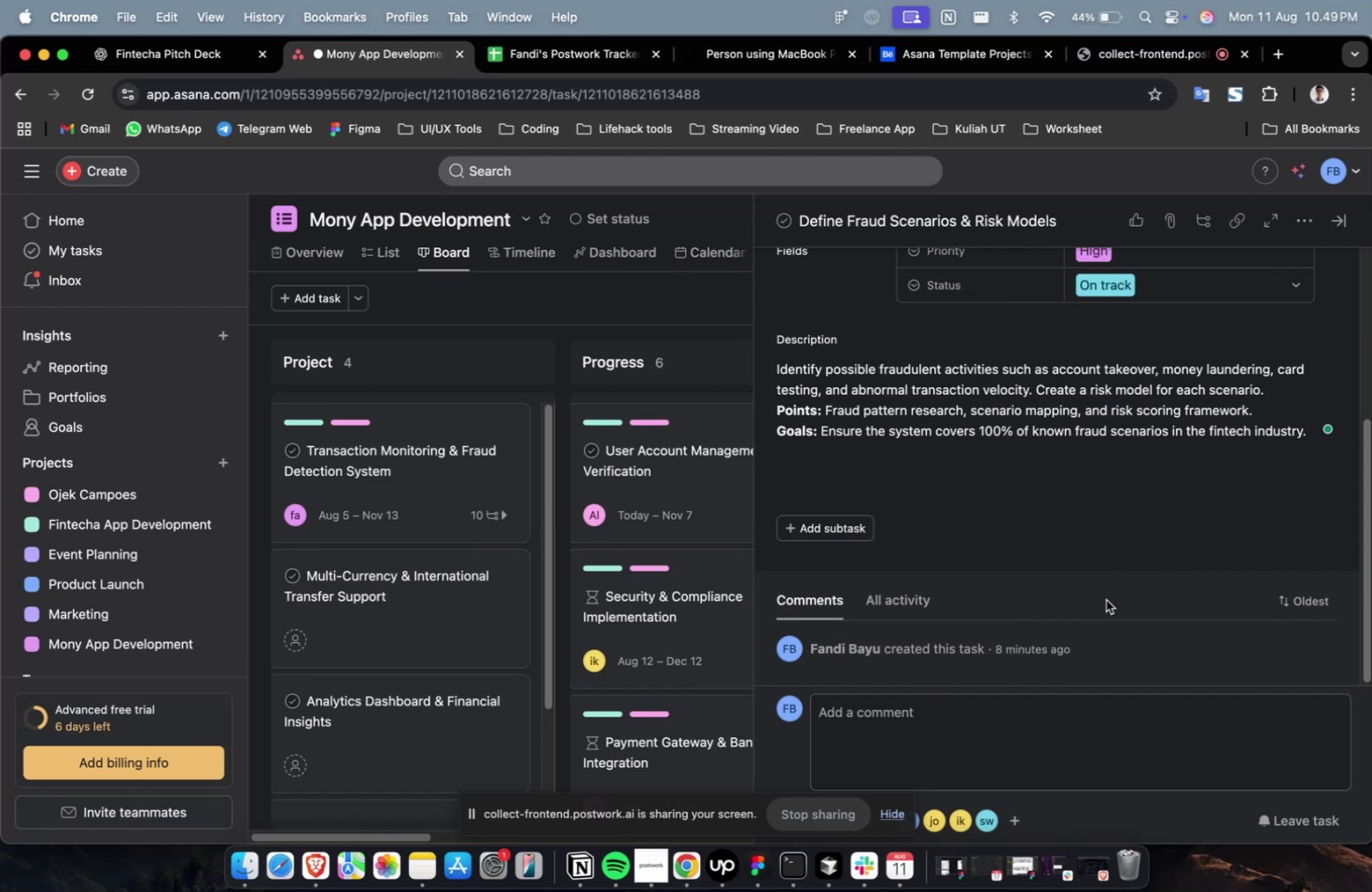 
scroll: coordinate [1105, 599], scroll_direction: up, amount: 8.0
 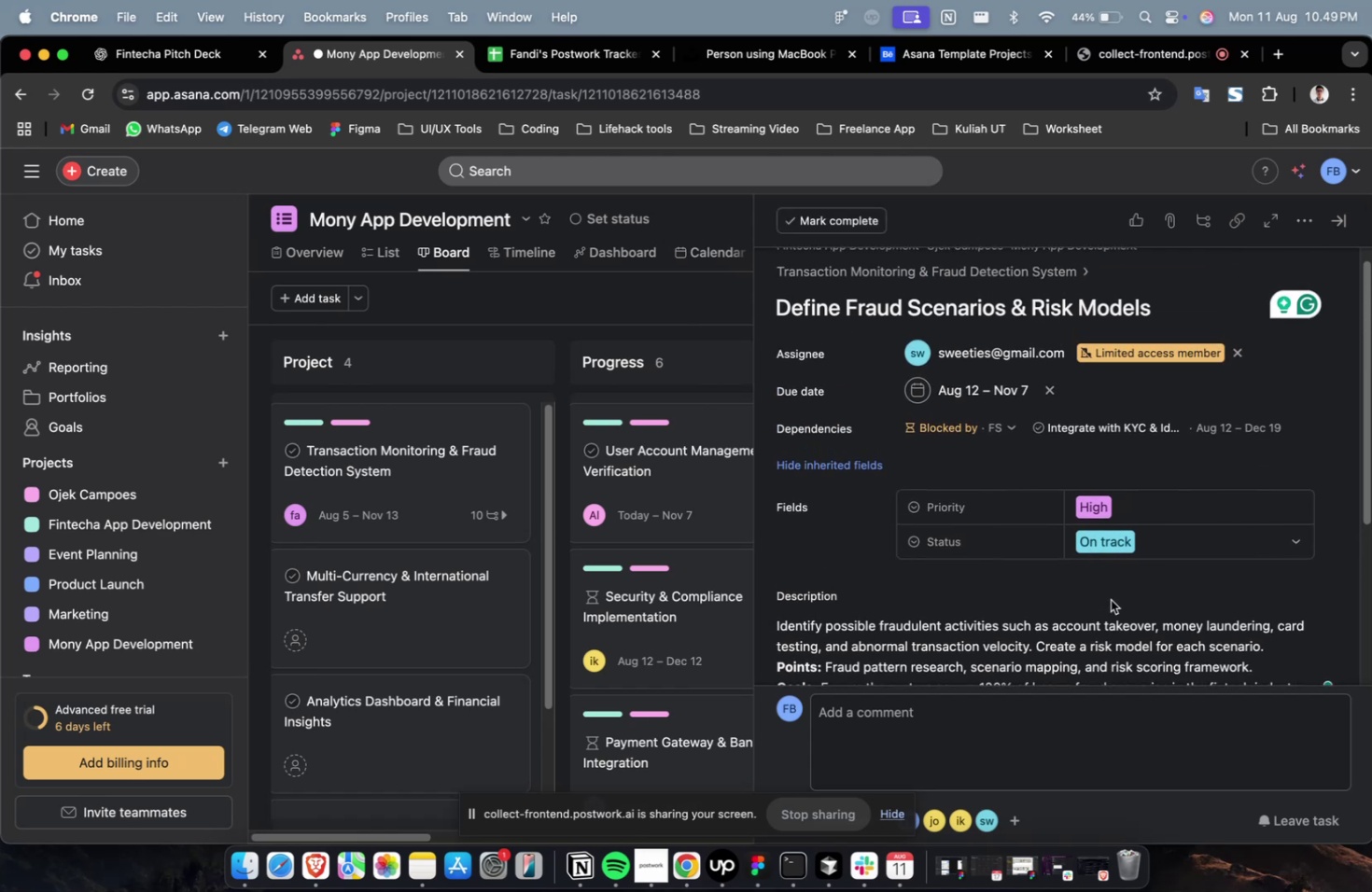 
scroll: coordinate [1110, 599], scroll_direction: down, amount: 37.0
 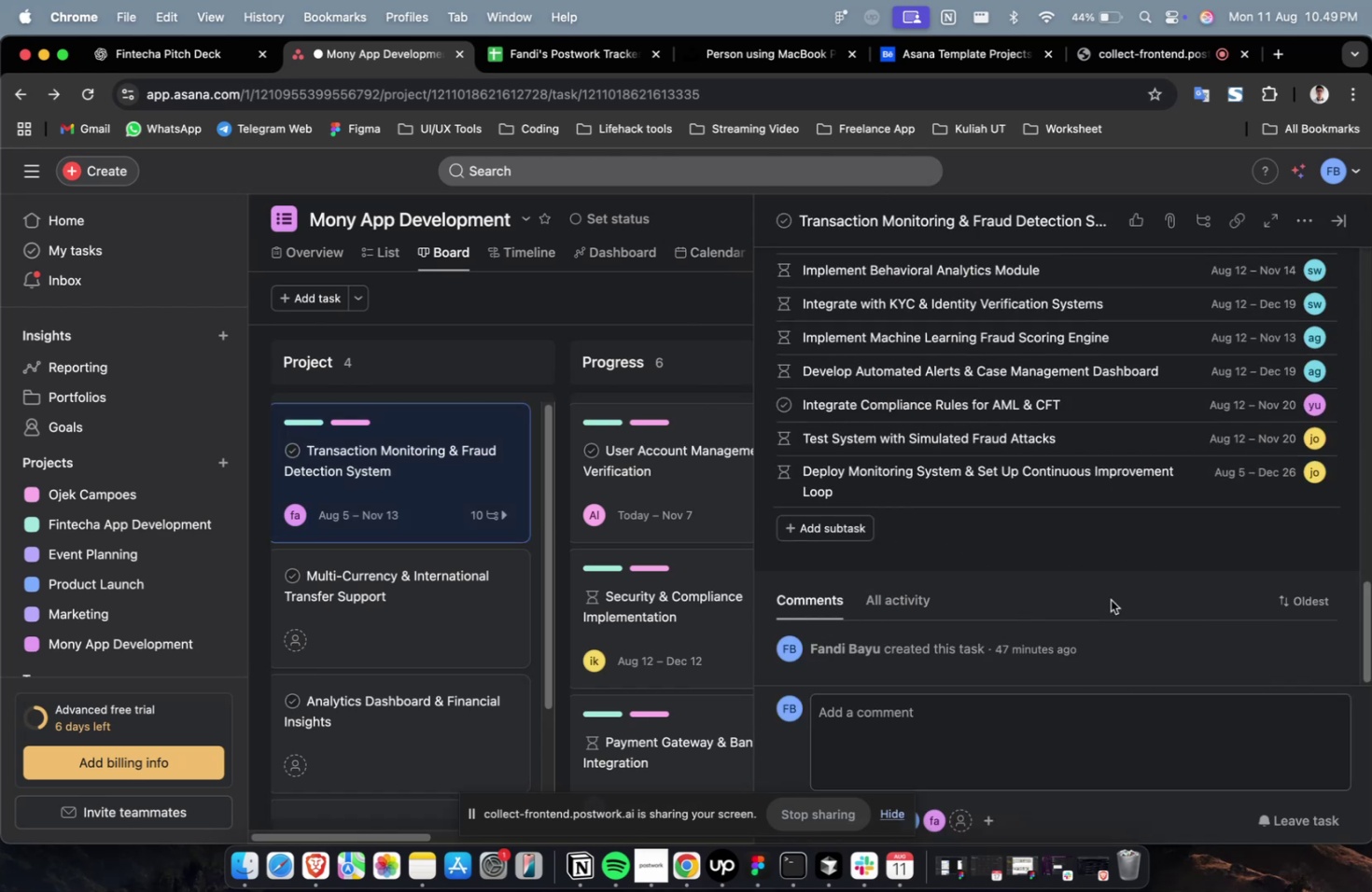 
scroll: coordinate [1110, 599], scroll_direction: up, amount: 9.0
 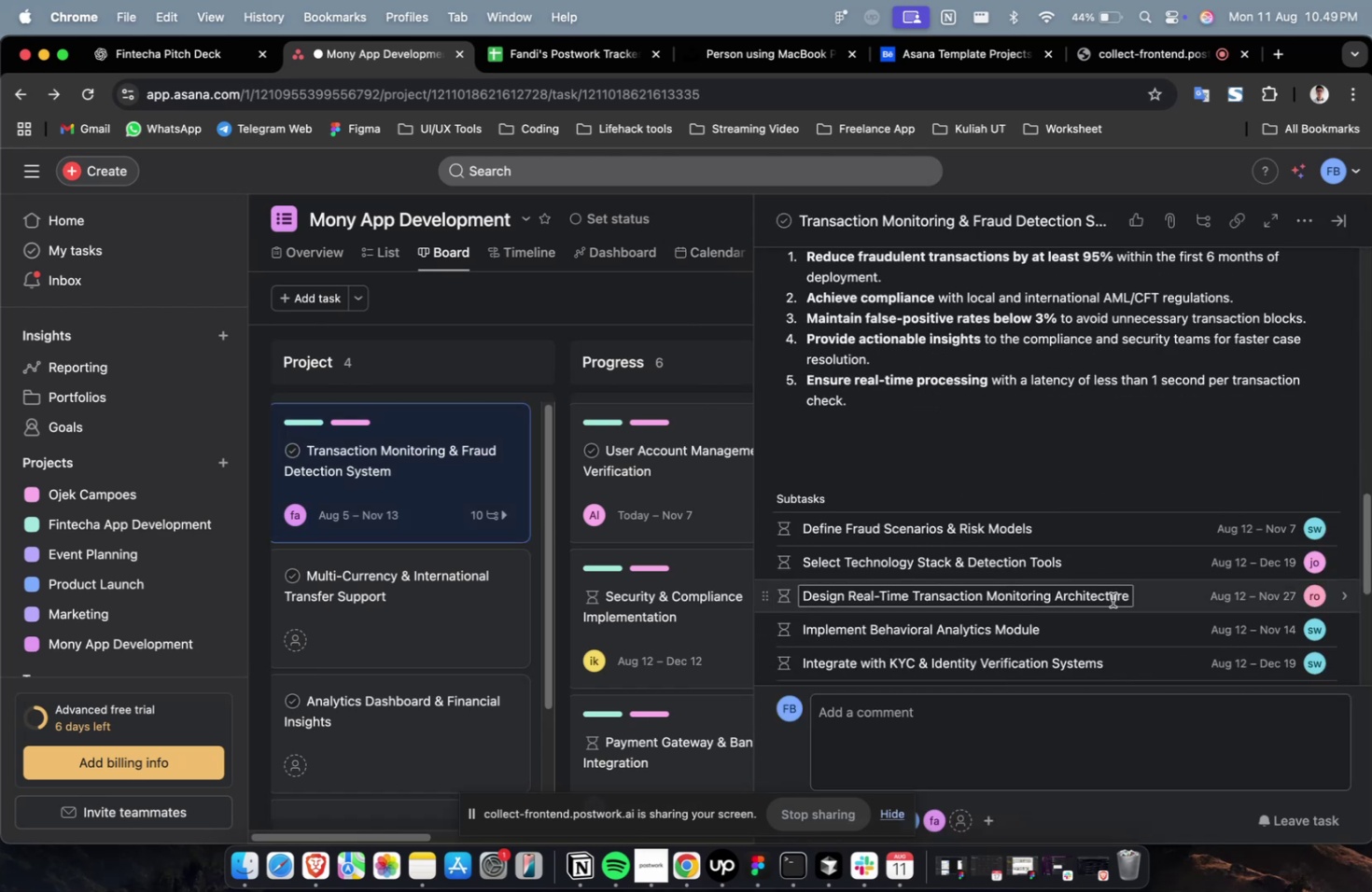 
scroll: coordinate [1112, 599], scroll_direction: down, amount: 8.0
 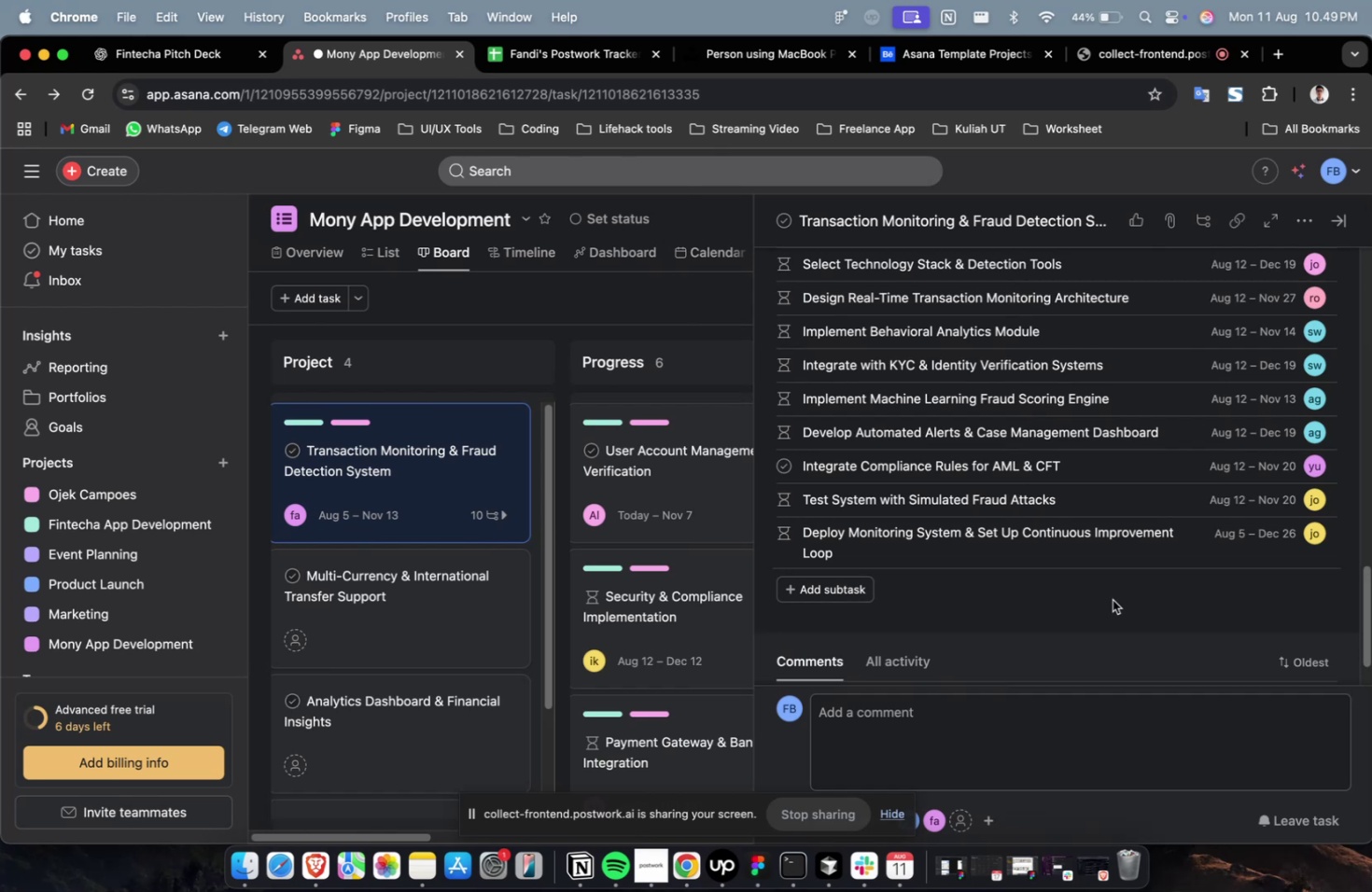 
scroll: coordinate [992, 526], scroll_direction: up, amount: 16.0
 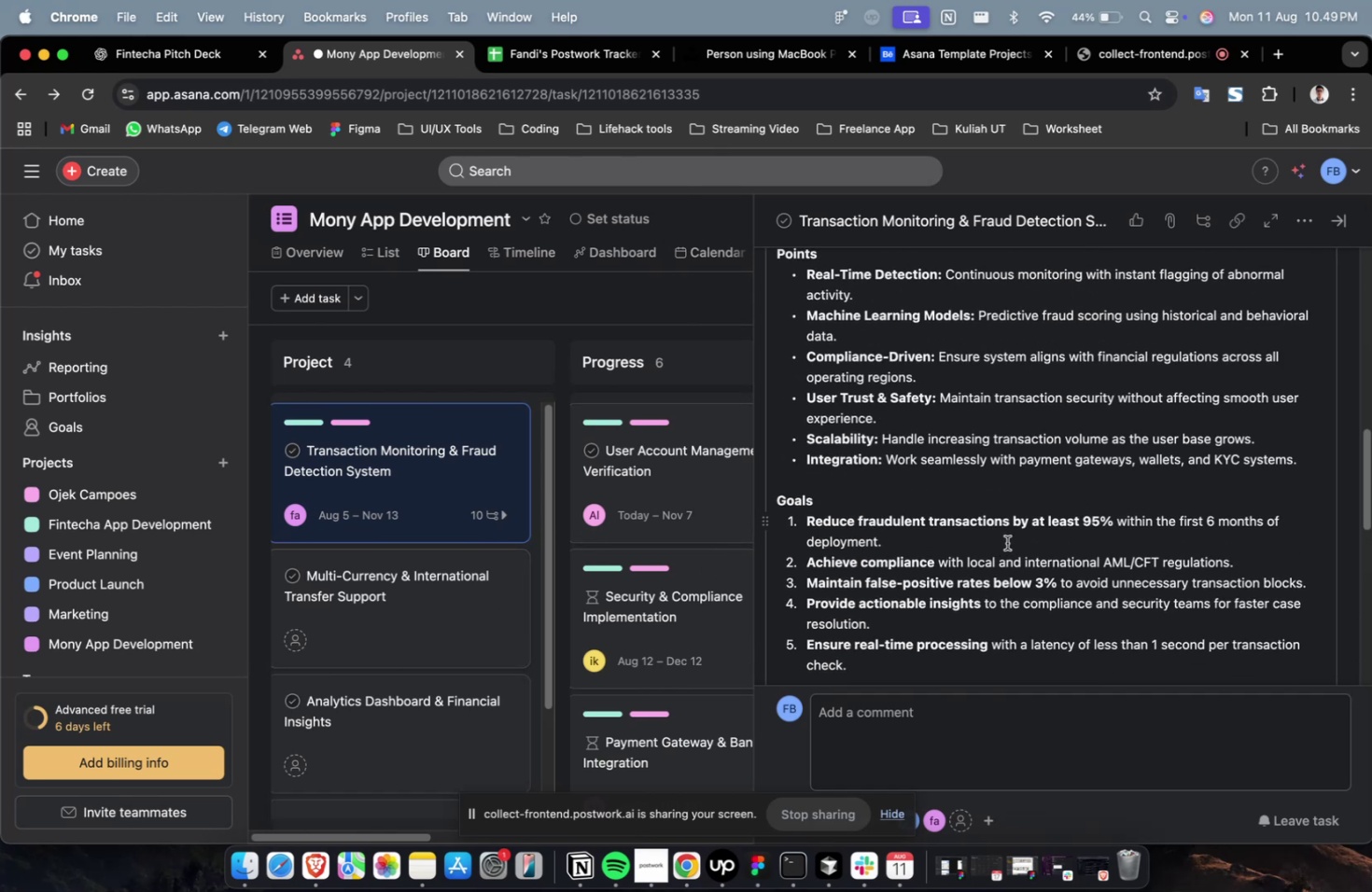 
scroll: coordinate [1270, 470], scroll_direction: down, amount: 25.0
 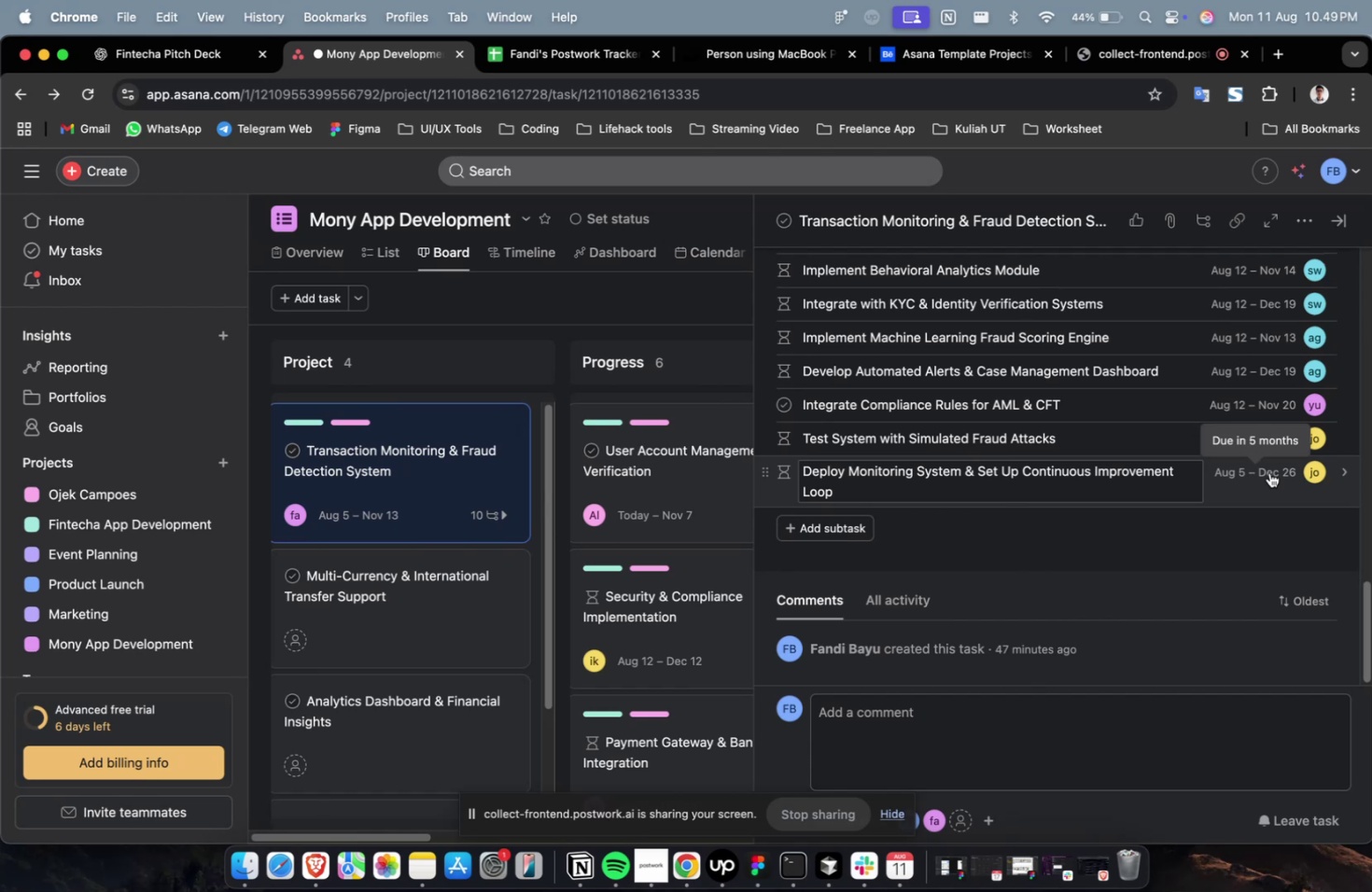 
wait(15.14)
 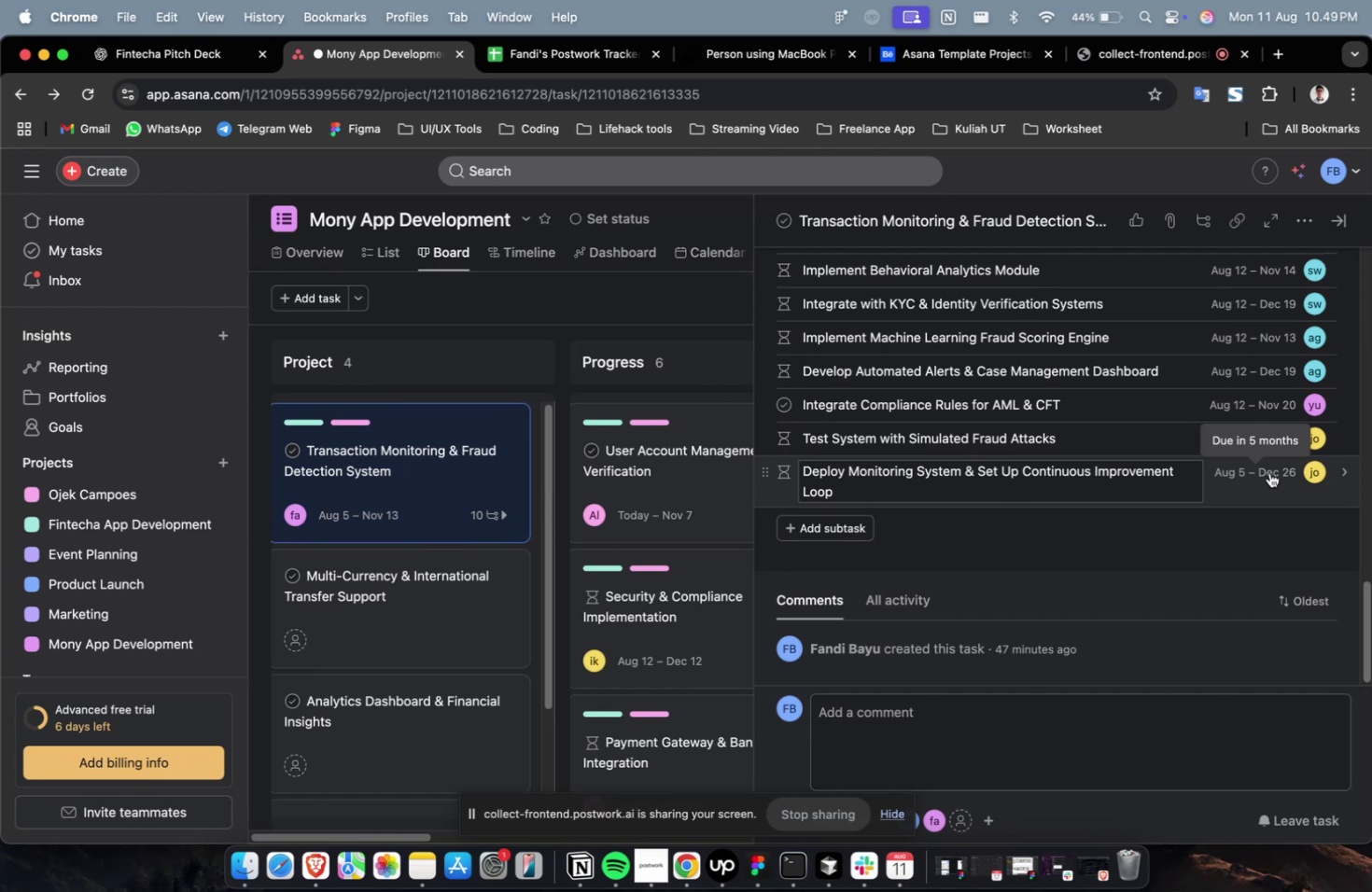 
scroll: coordinate [1136, 509], scroll_direction: up, amount: 42.0
 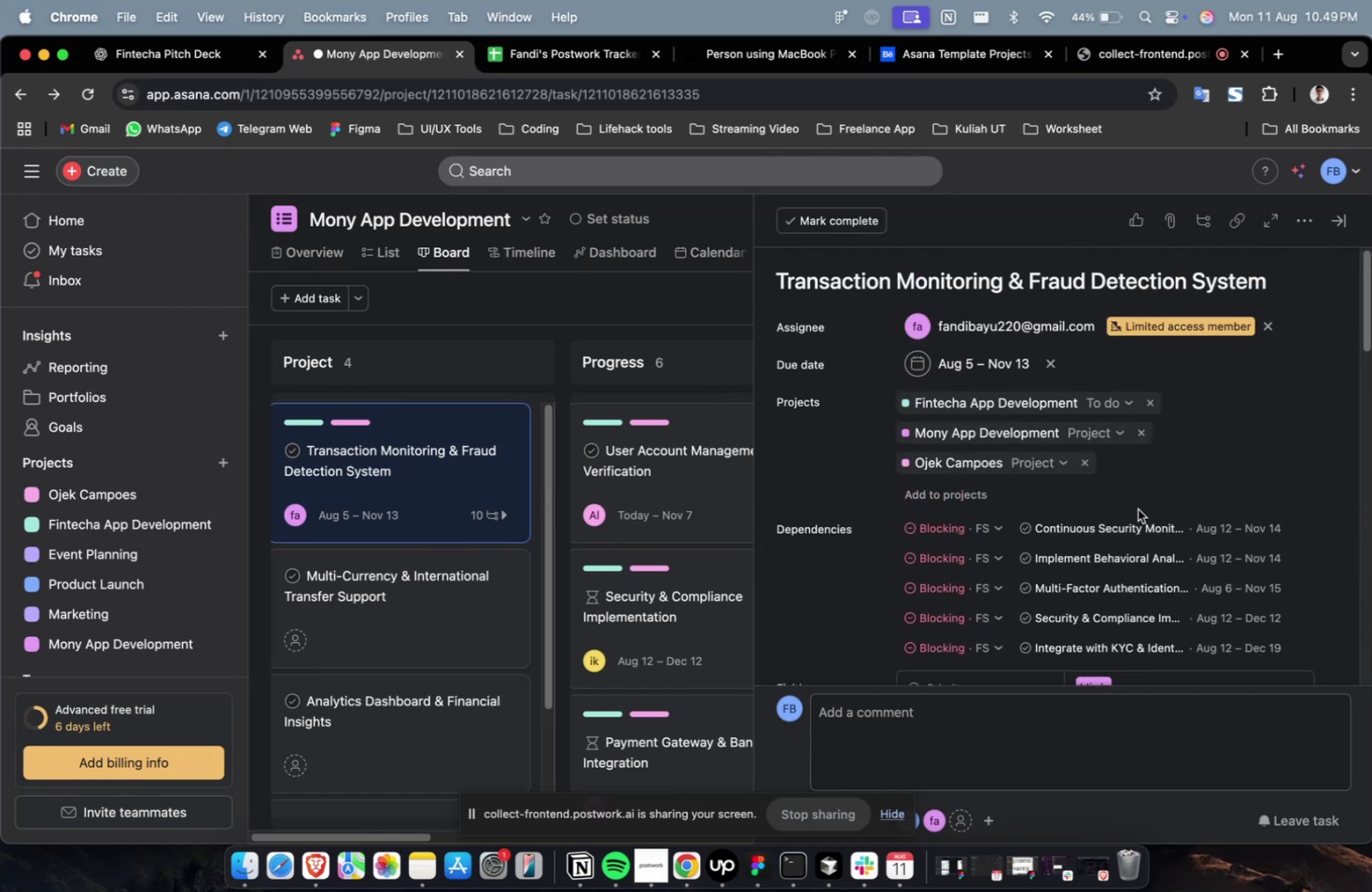 
scroll: coordinate [1137, 509], scroll_direction: down, amount: 19.0
 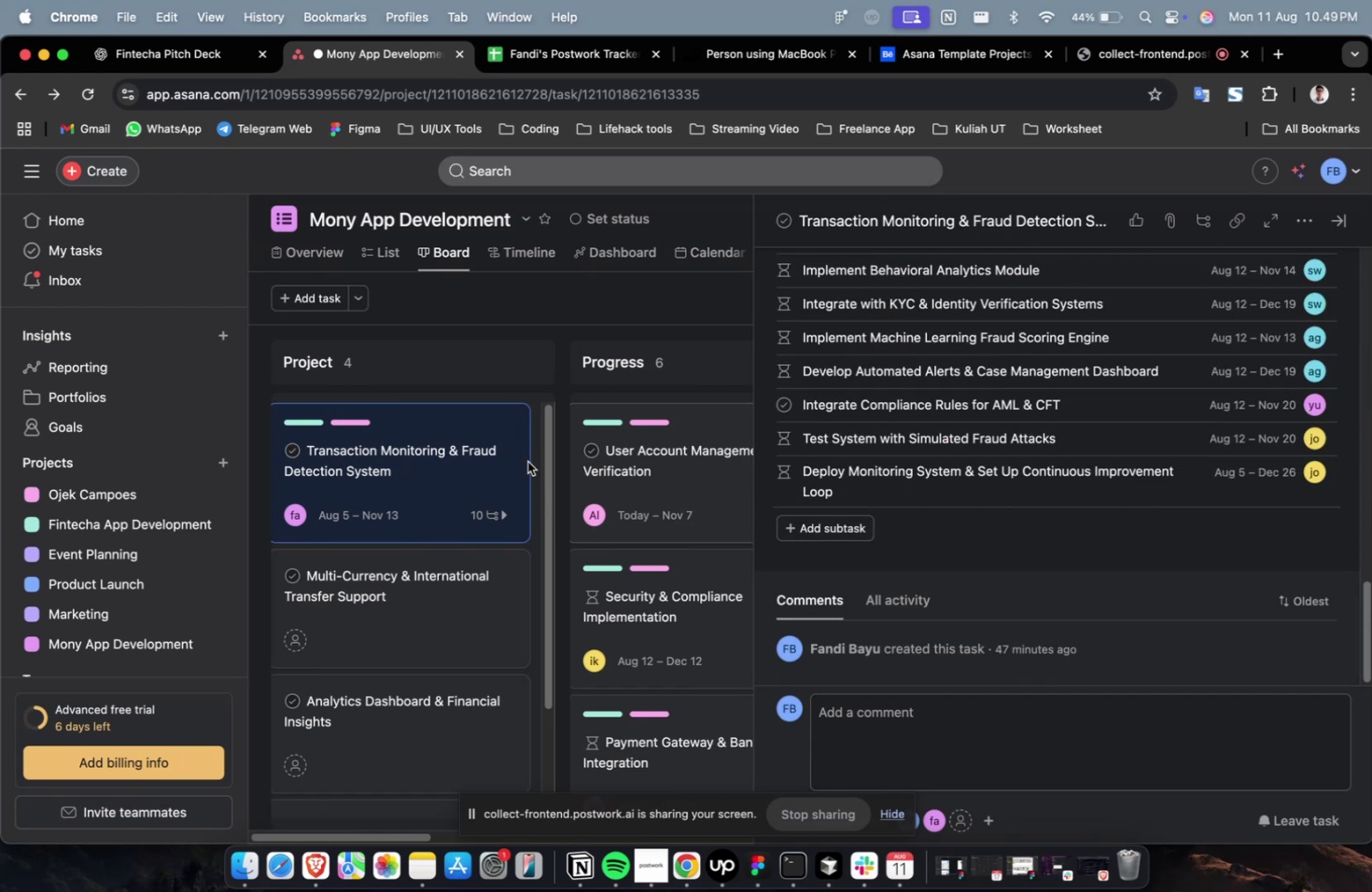 
left_click_drag(start_coordinate=[437, 467], to_coordinate=[605, 437])
 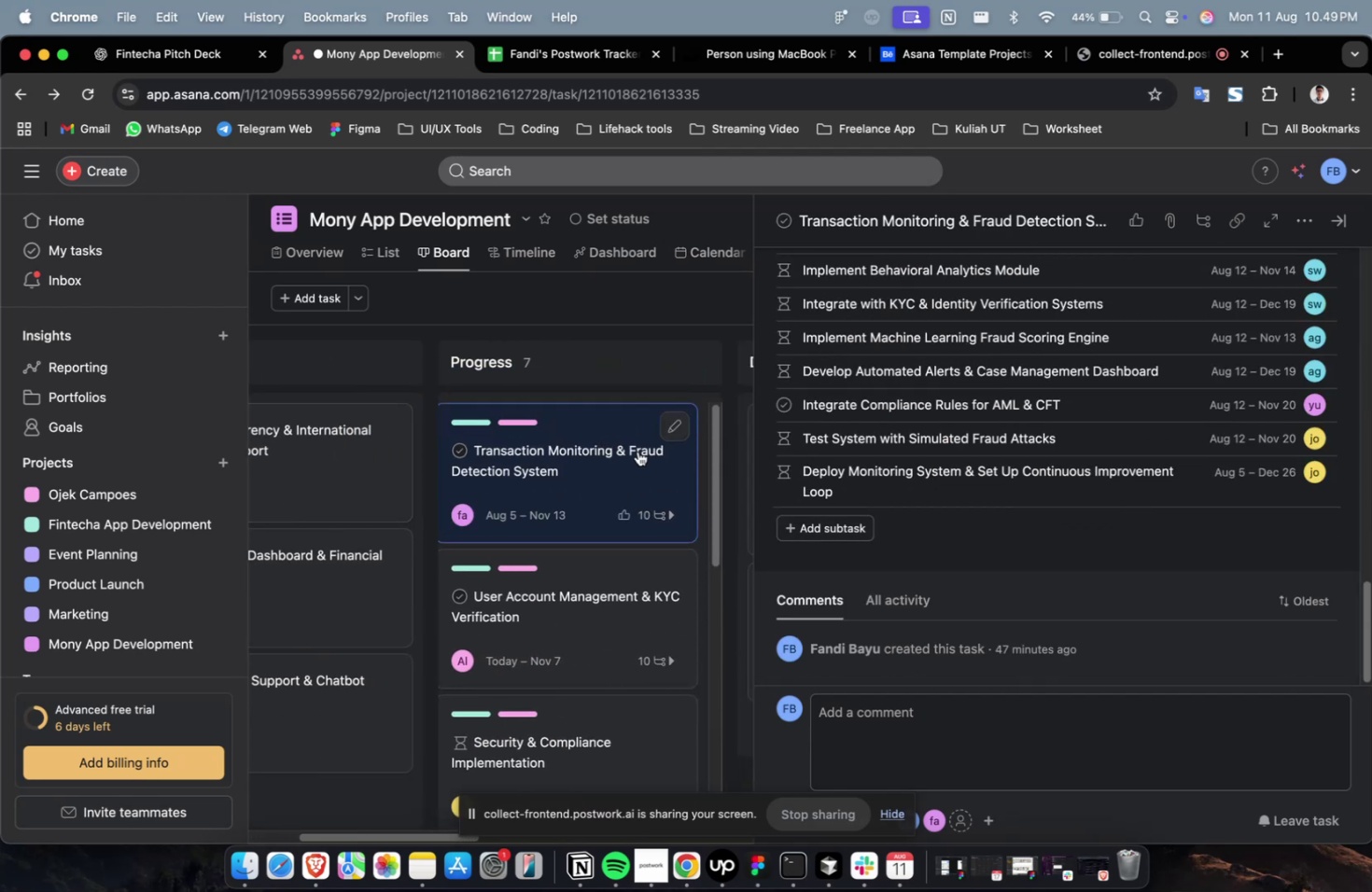 
hold_key(key=ShiftLeft, duration=0.5)
scroll: coordinate [637, 451], scroll_direction: up, amount: 7.0
 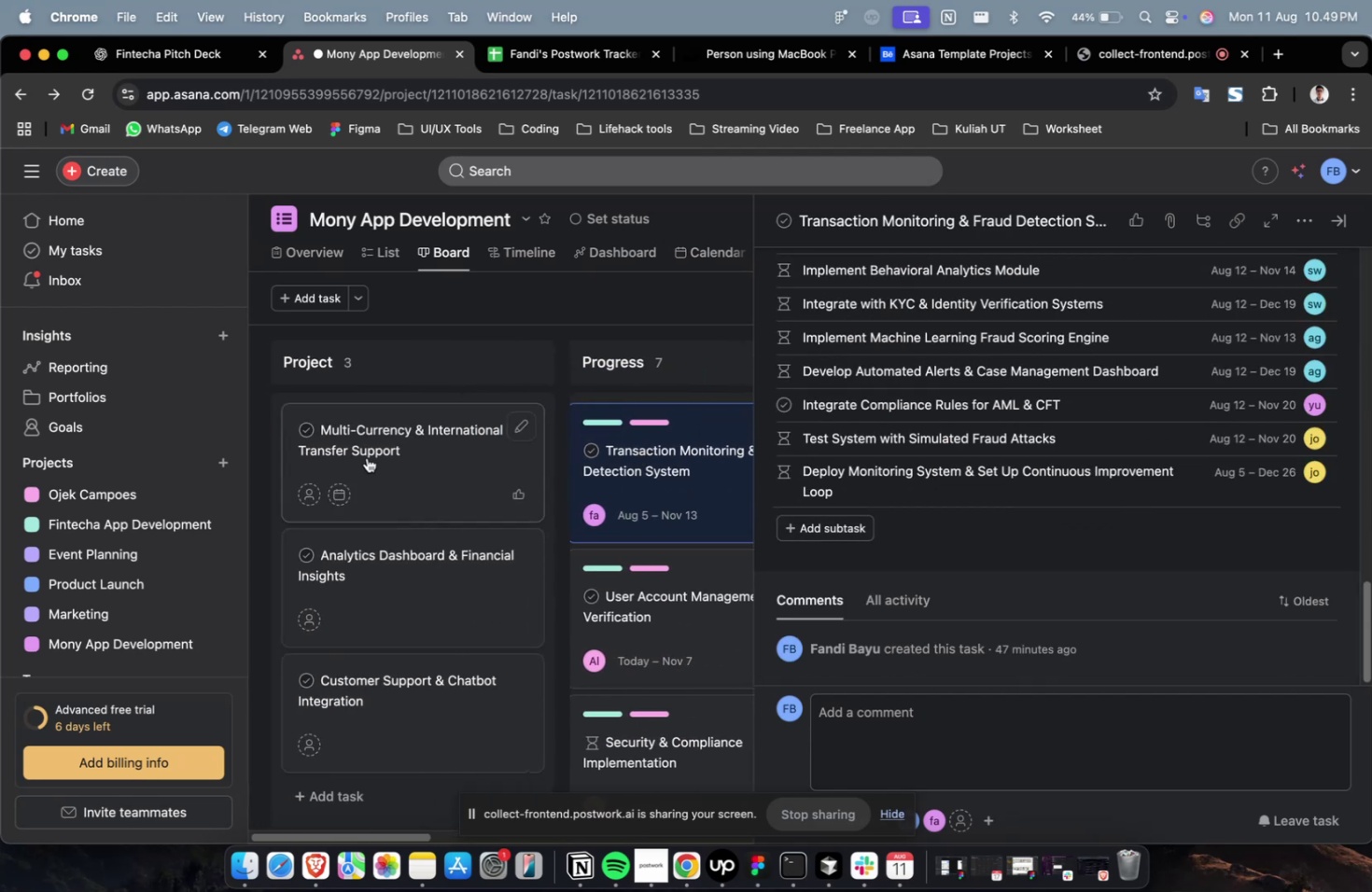 
left_click([367, 457])
 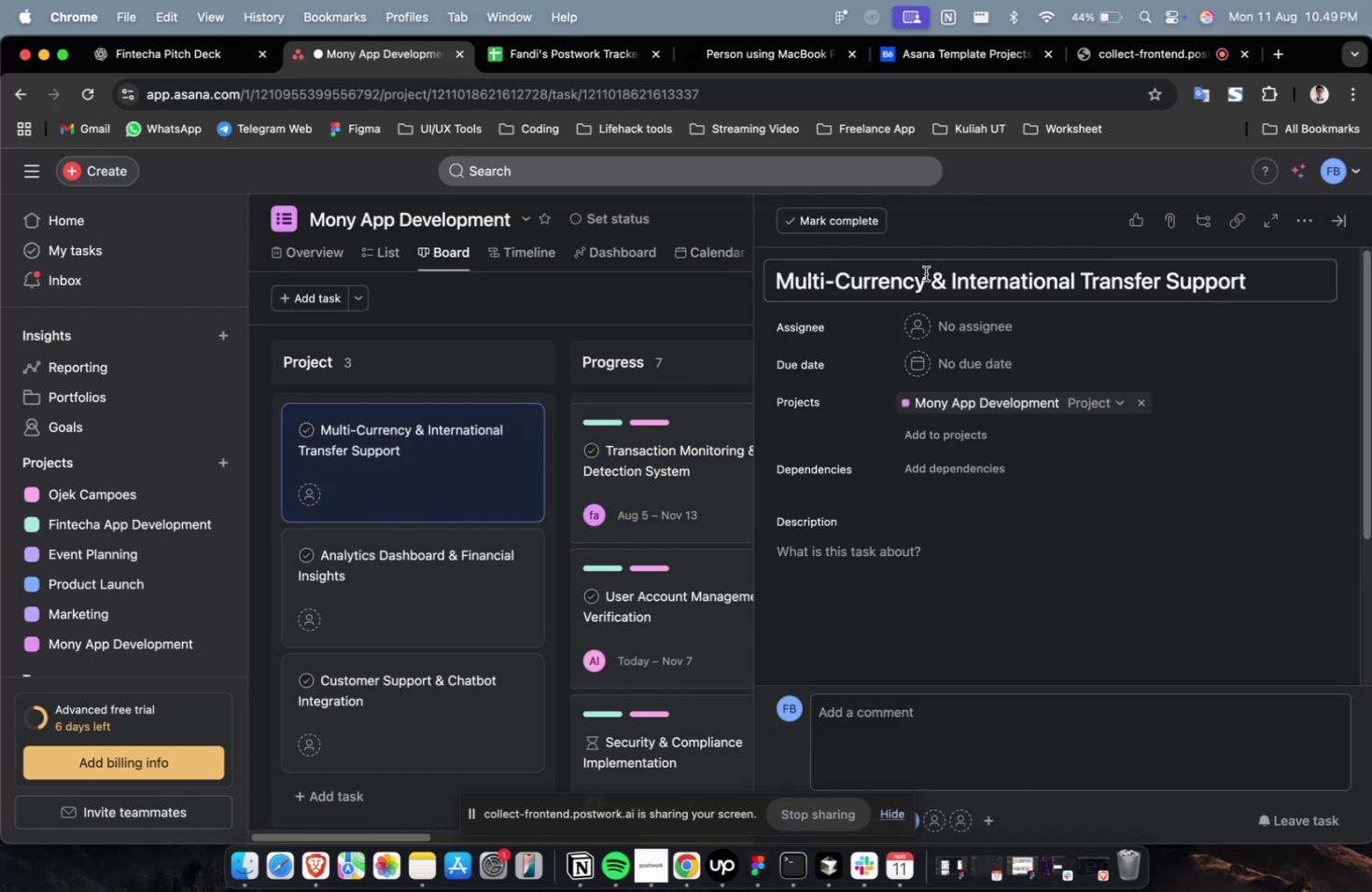 
left_click([925, 276])
 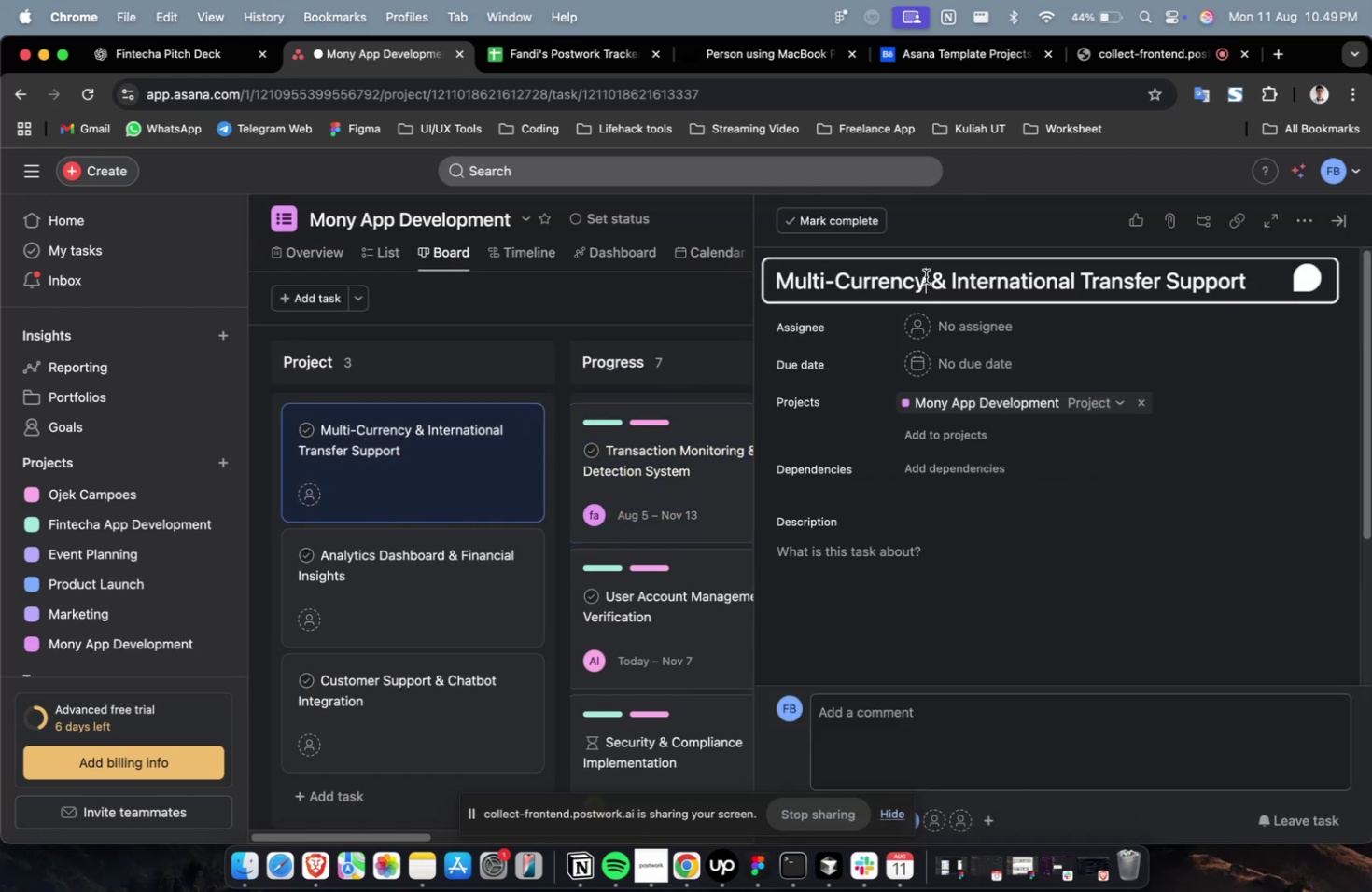 
key(Meta+A)
 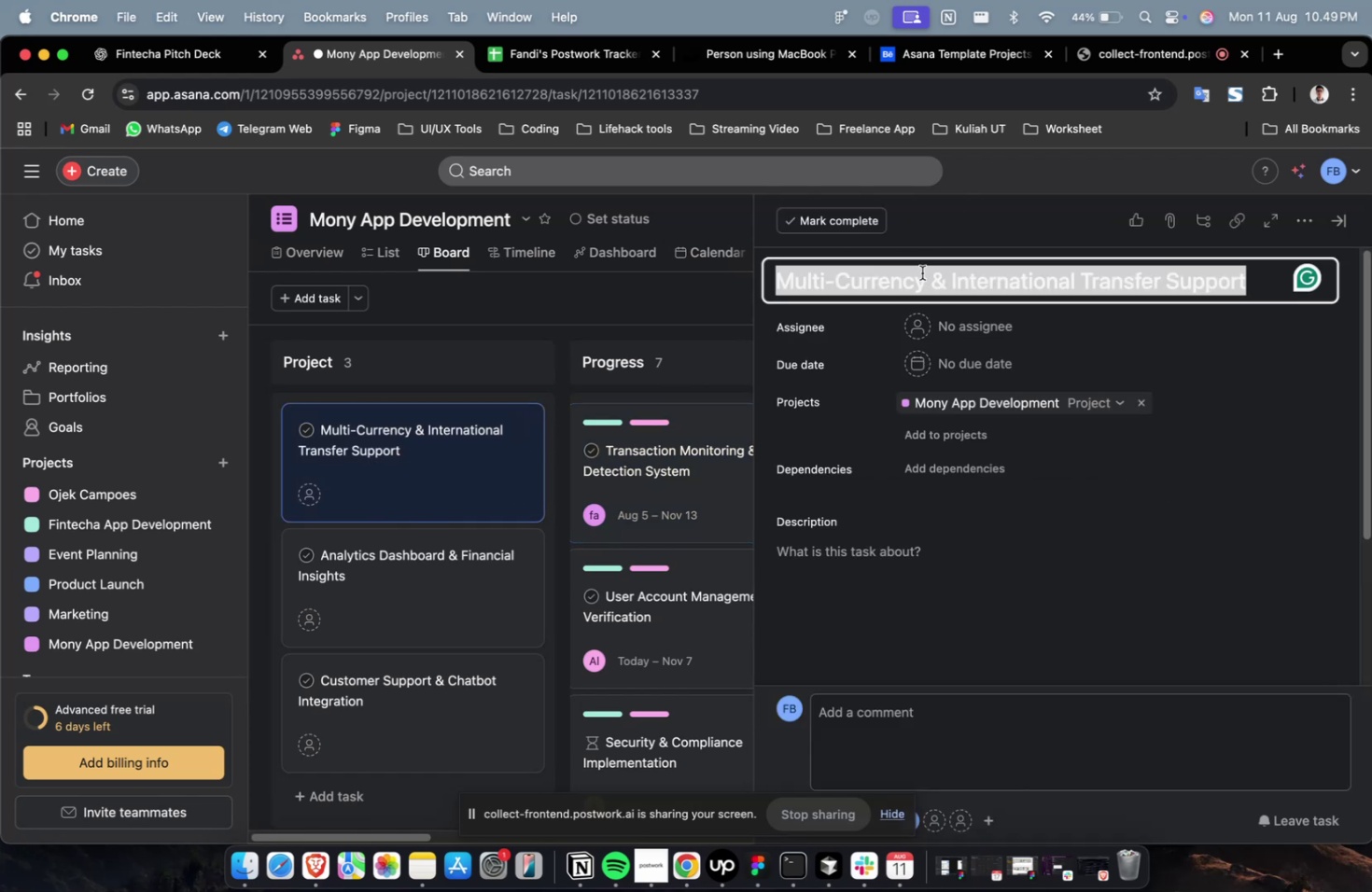 
key(Meta+C)
 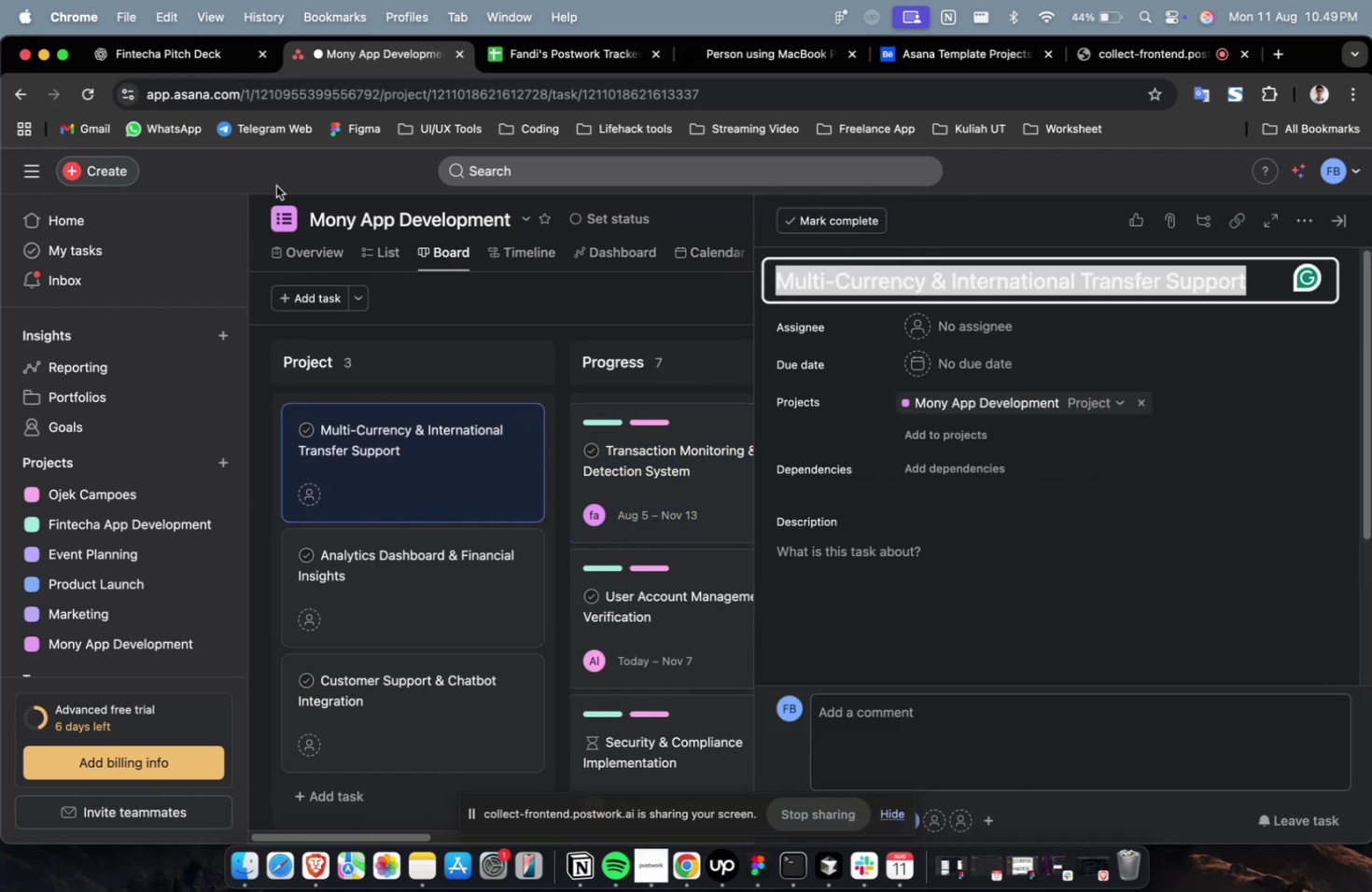 
key(Meta+C)
 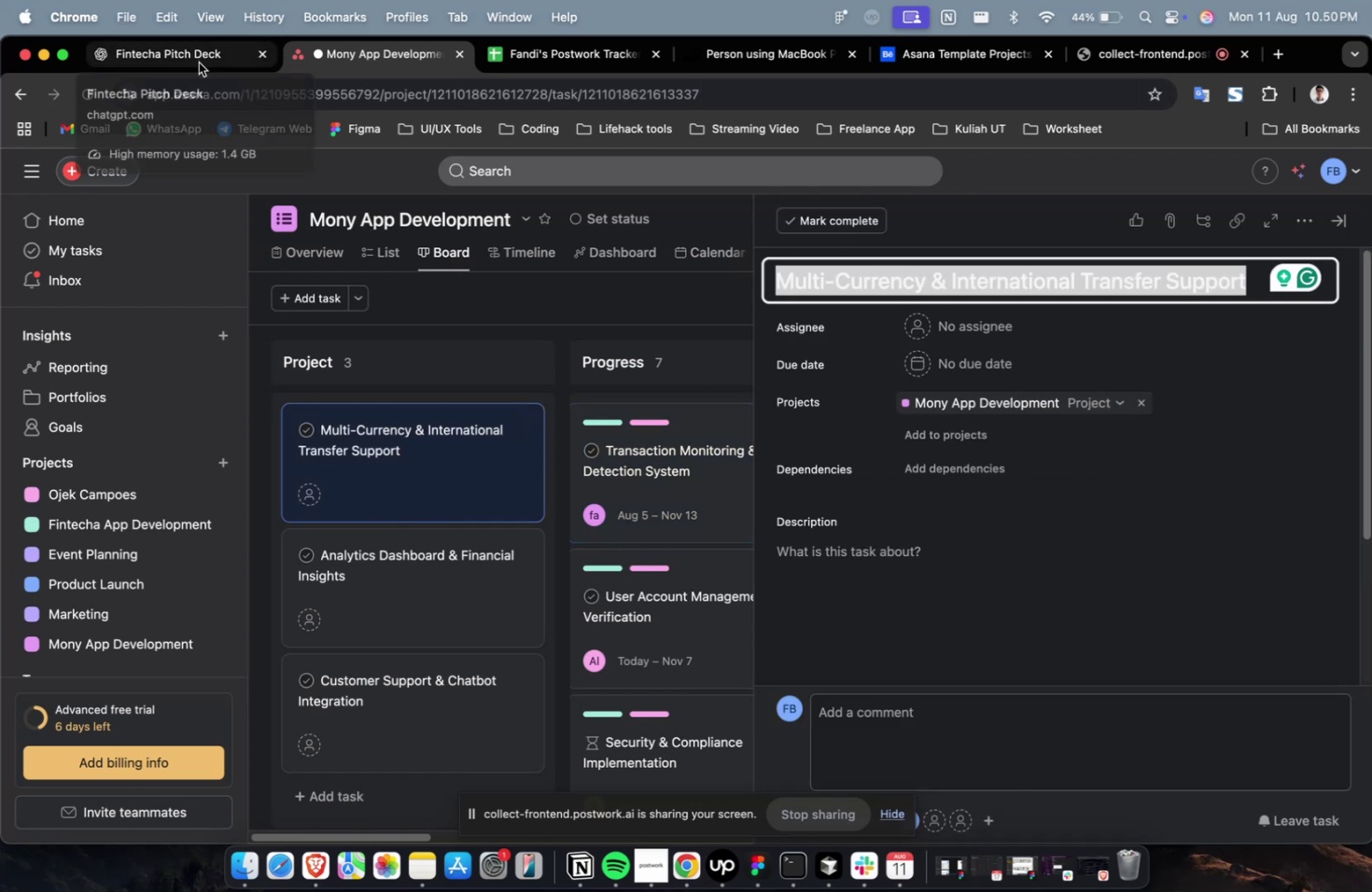 
left_click([199, 63])
 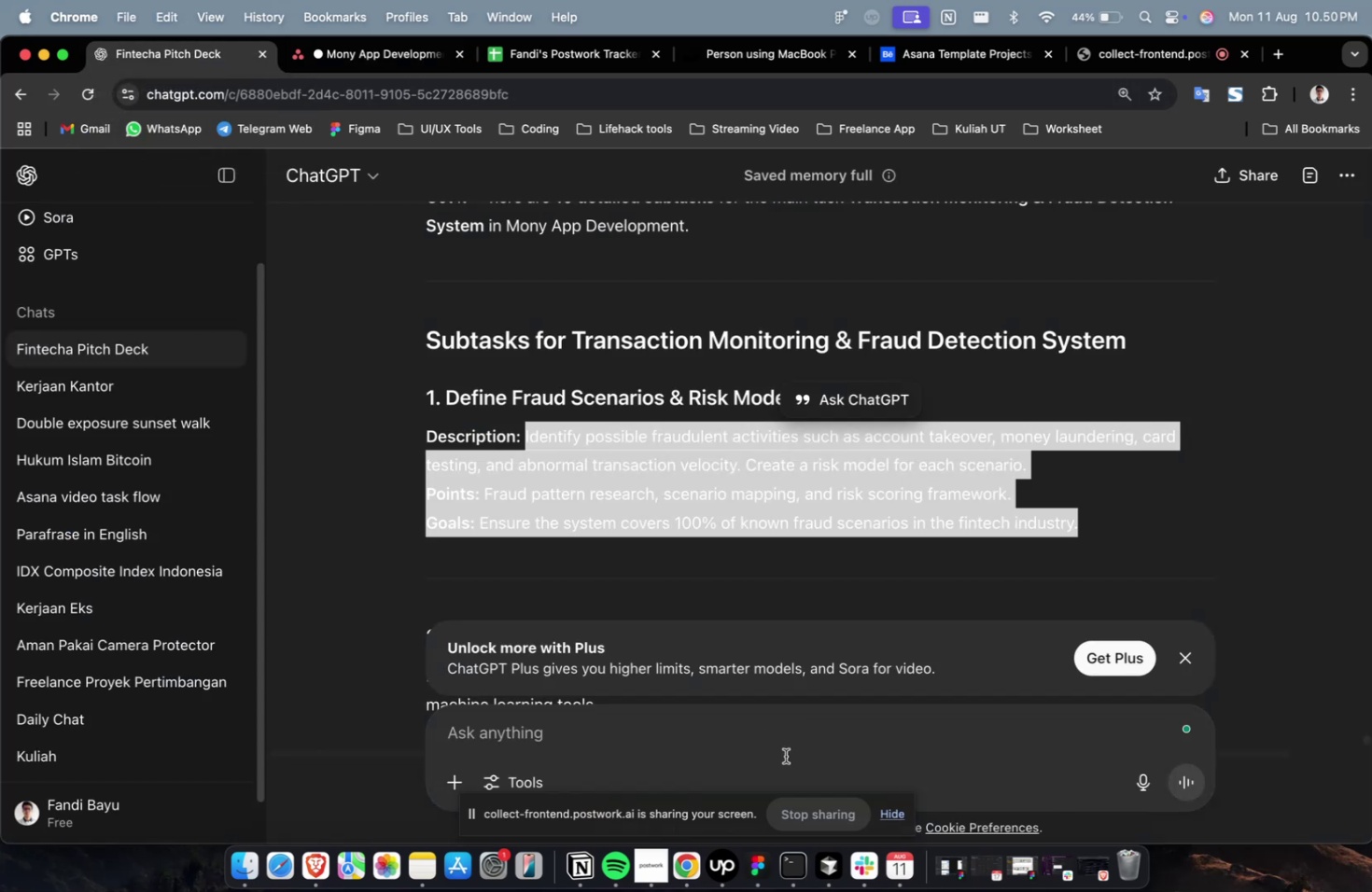 
left_click([791, 736])
 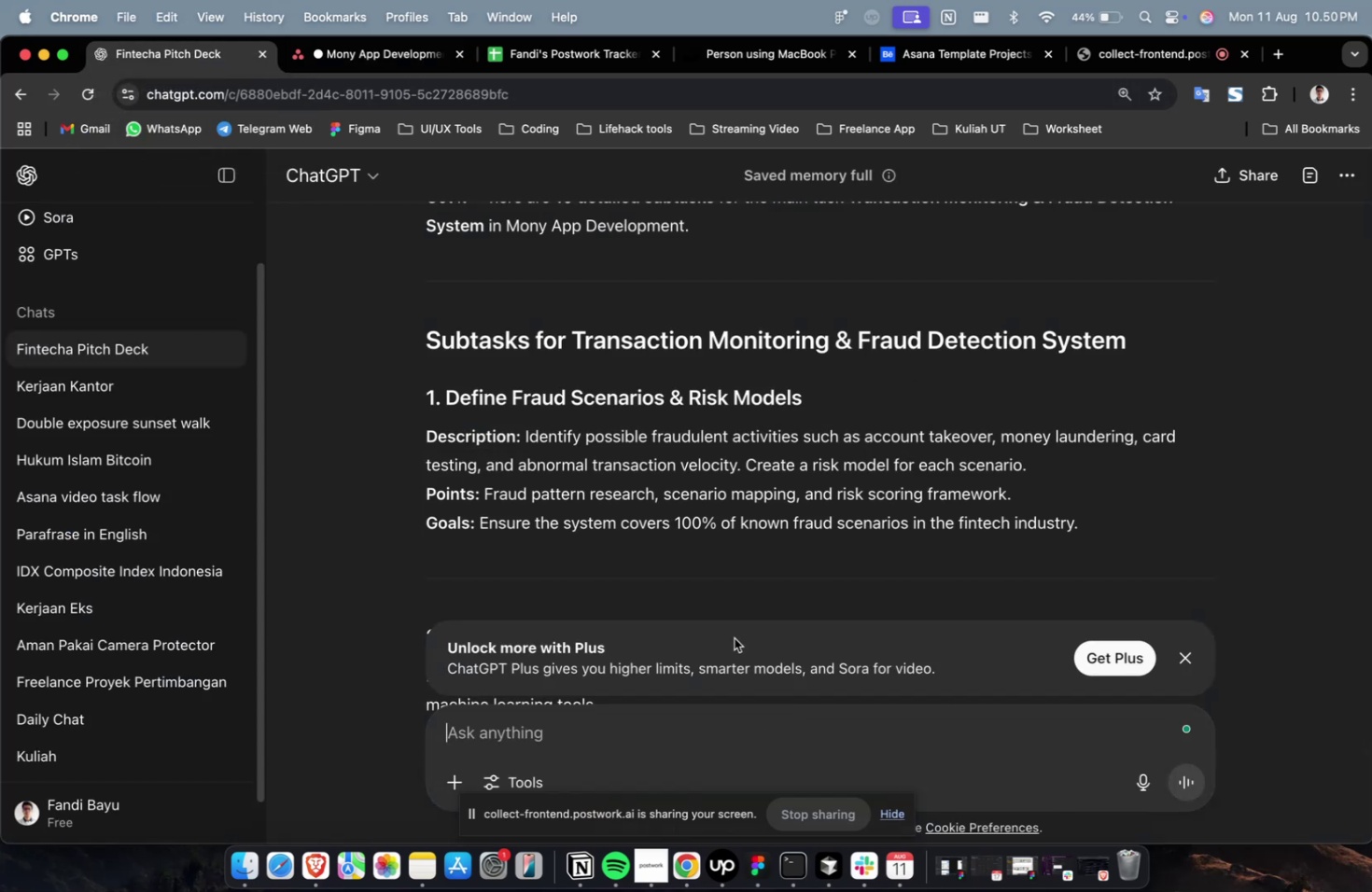 
wait(8.96)
 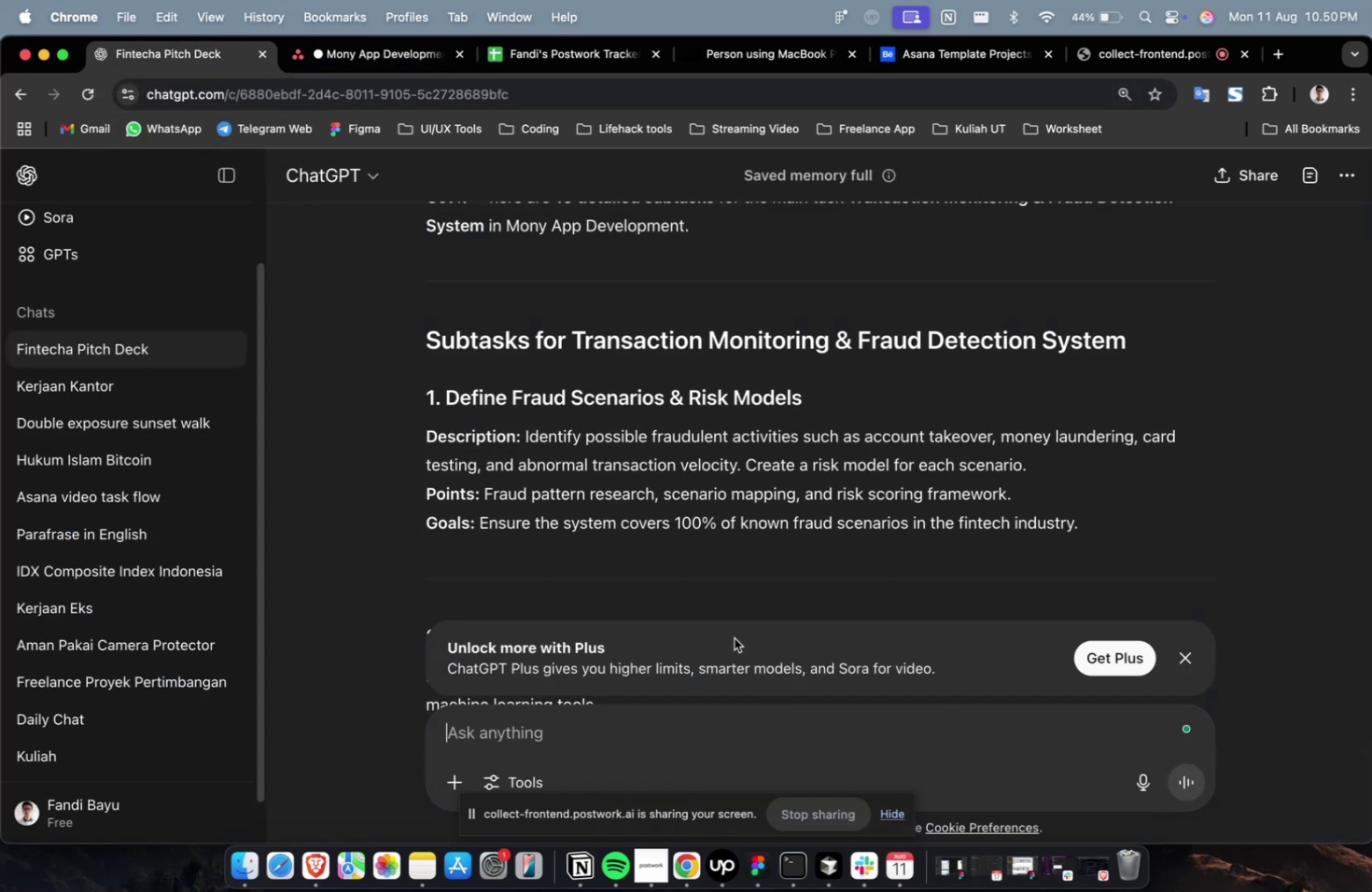 
scroll: coordinate [720, 578], scroll_direction: down, amount: 9.0
 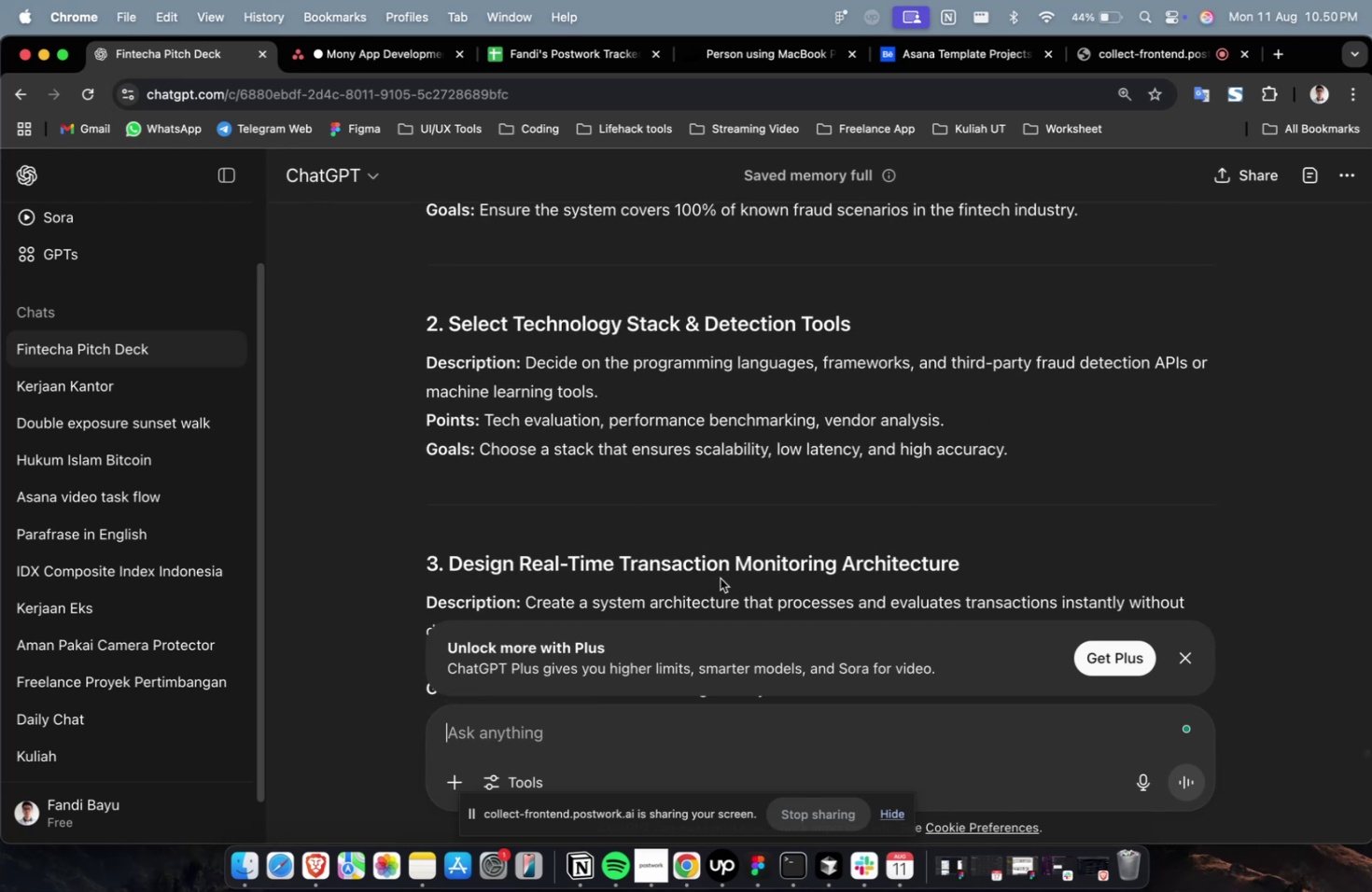 
scroll: coordinate [720, 578], scroll_direction: up, amount: 8.0
 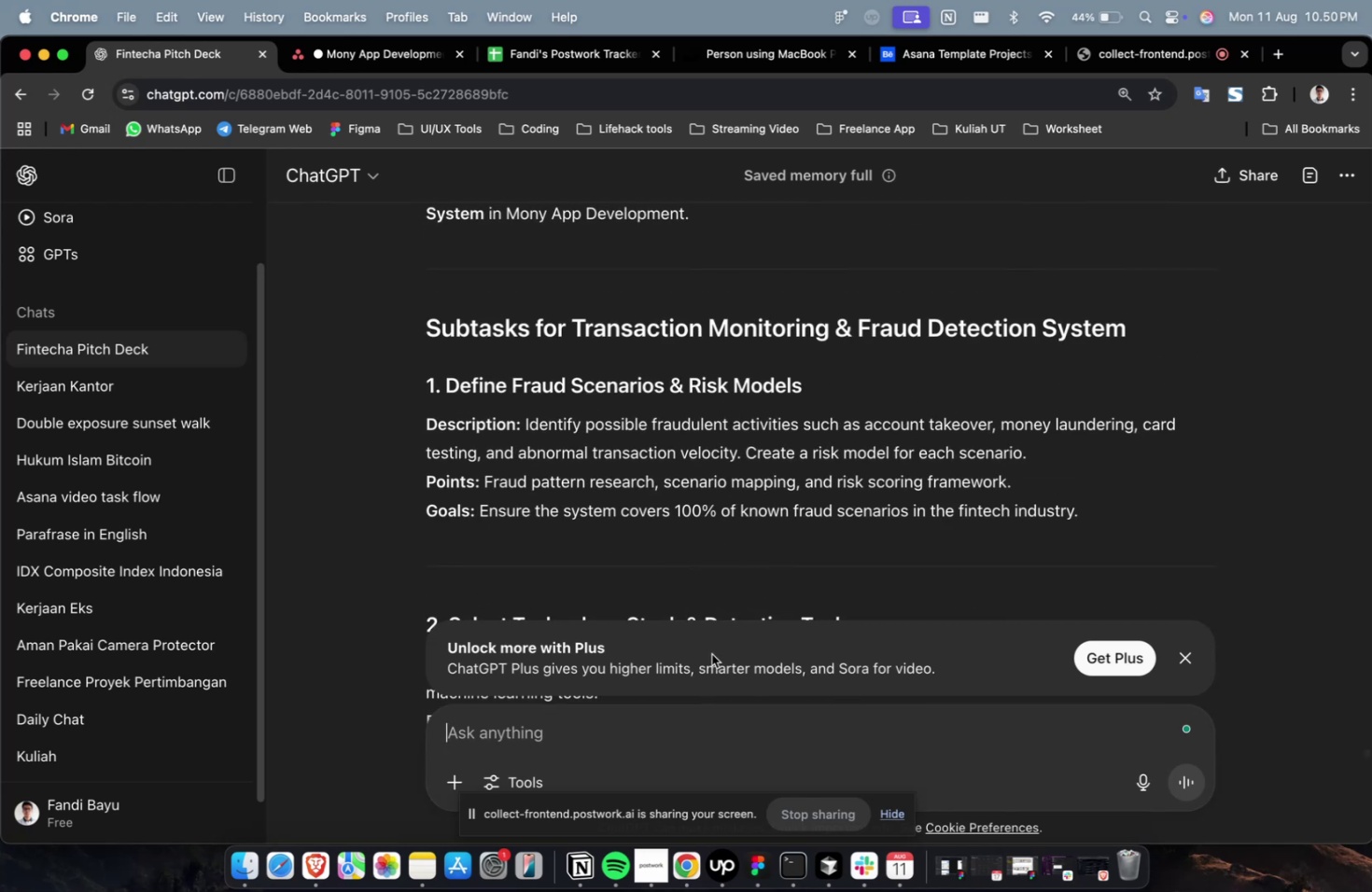 
wait(10.42)
 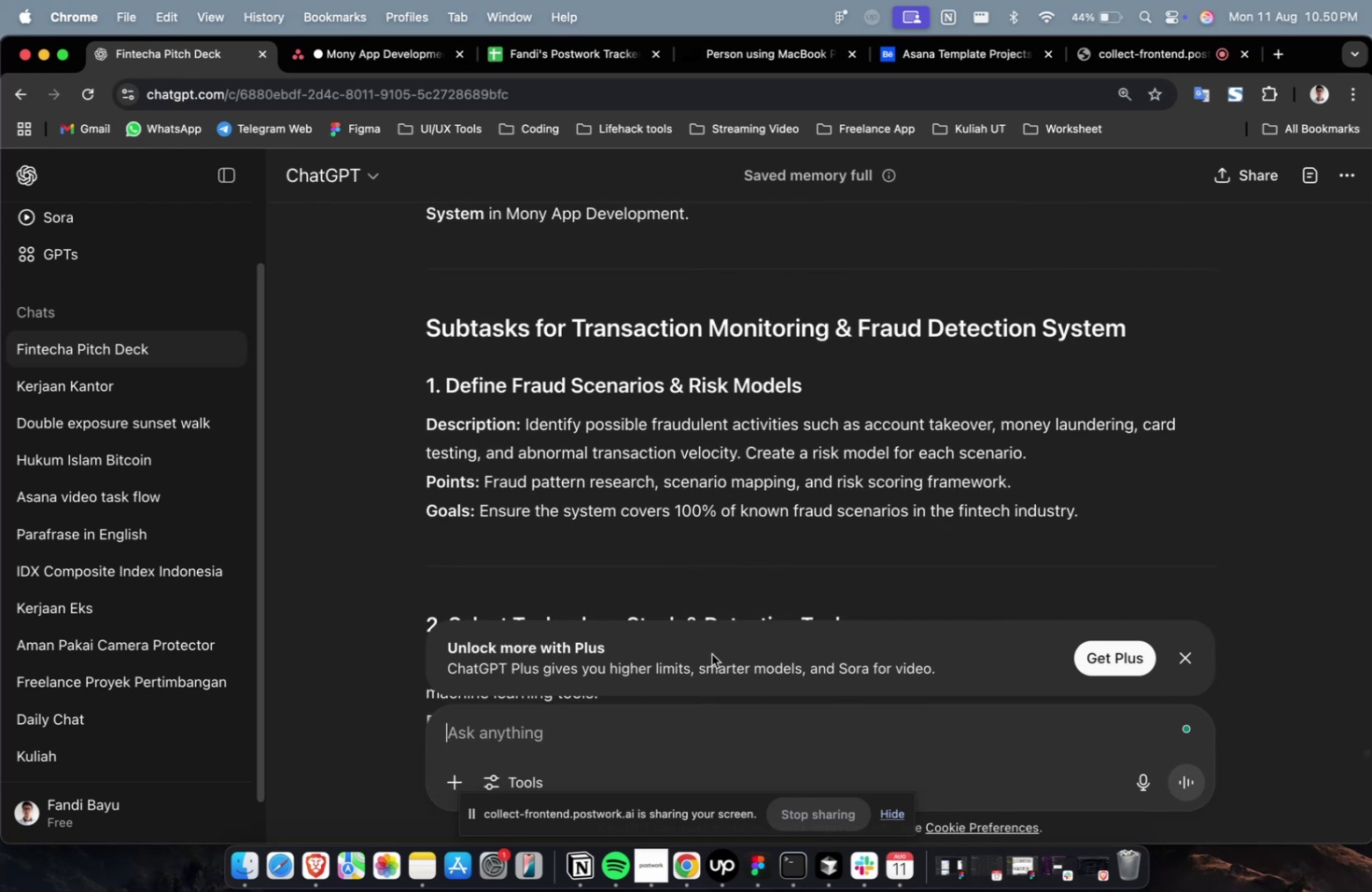 
type(please create)
 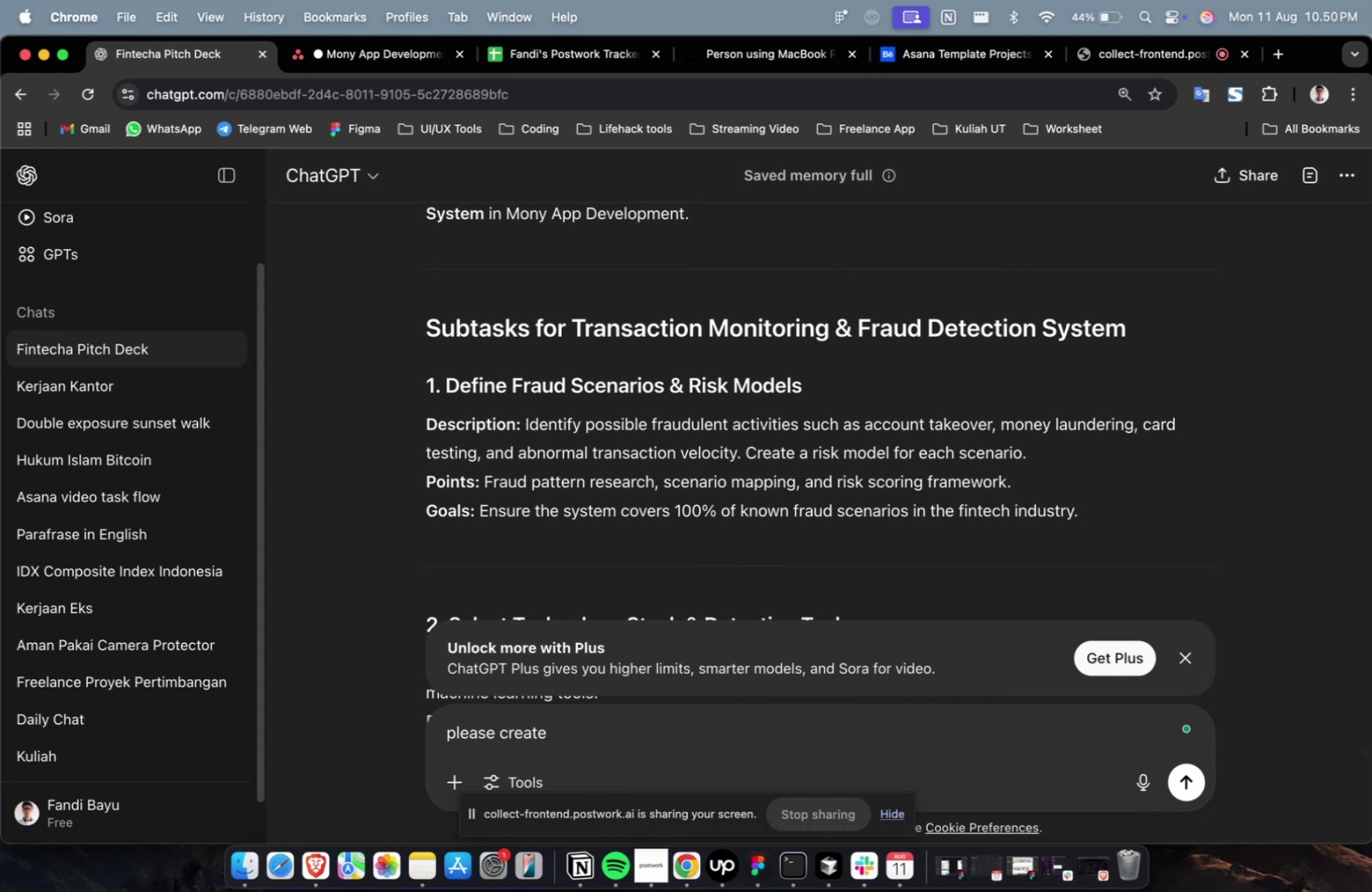 
wait(5.35)
 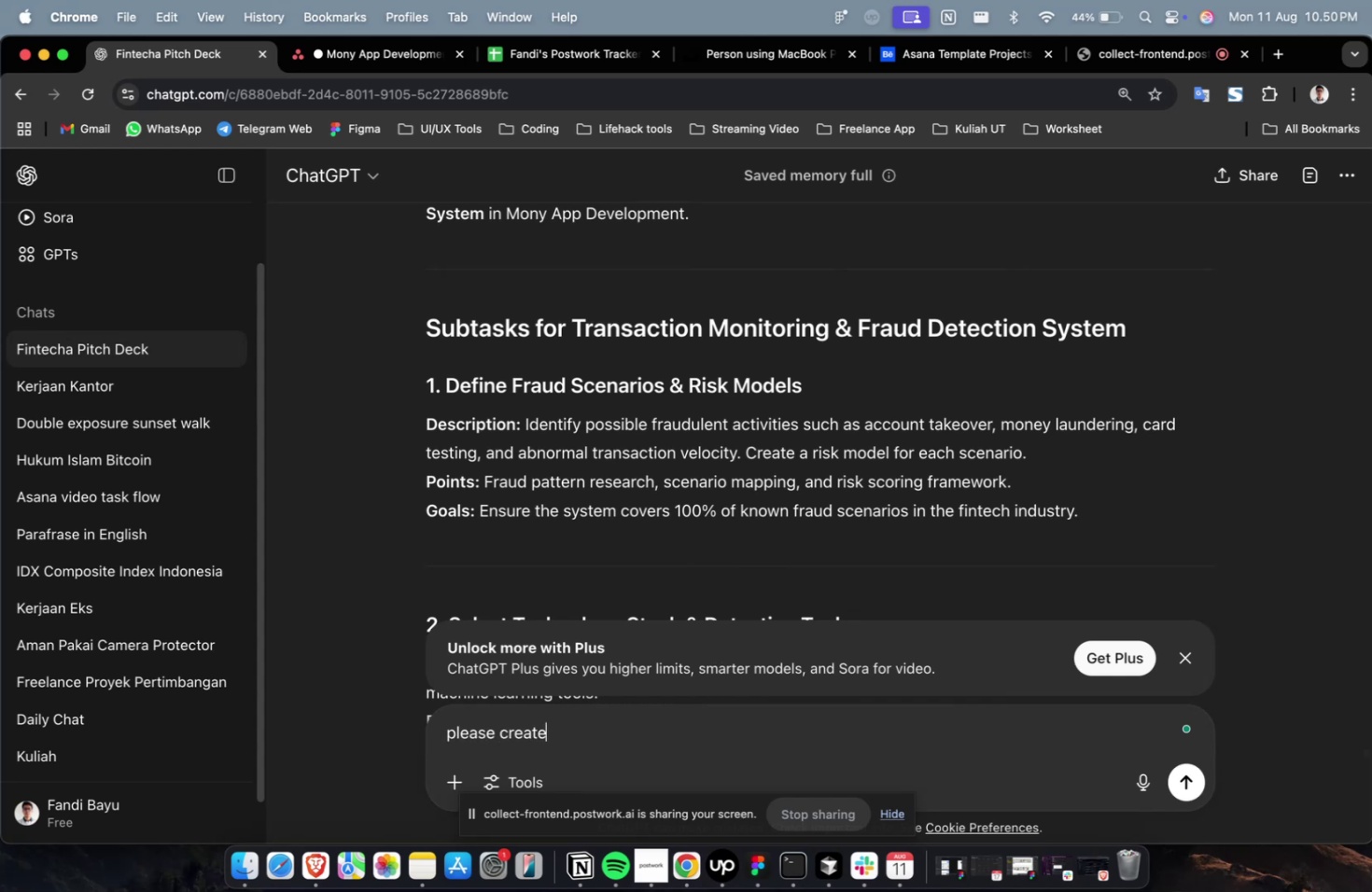 
type( sub)
key(Backspace)
key(Backspace)
key(Backspace)
type(main task for )
 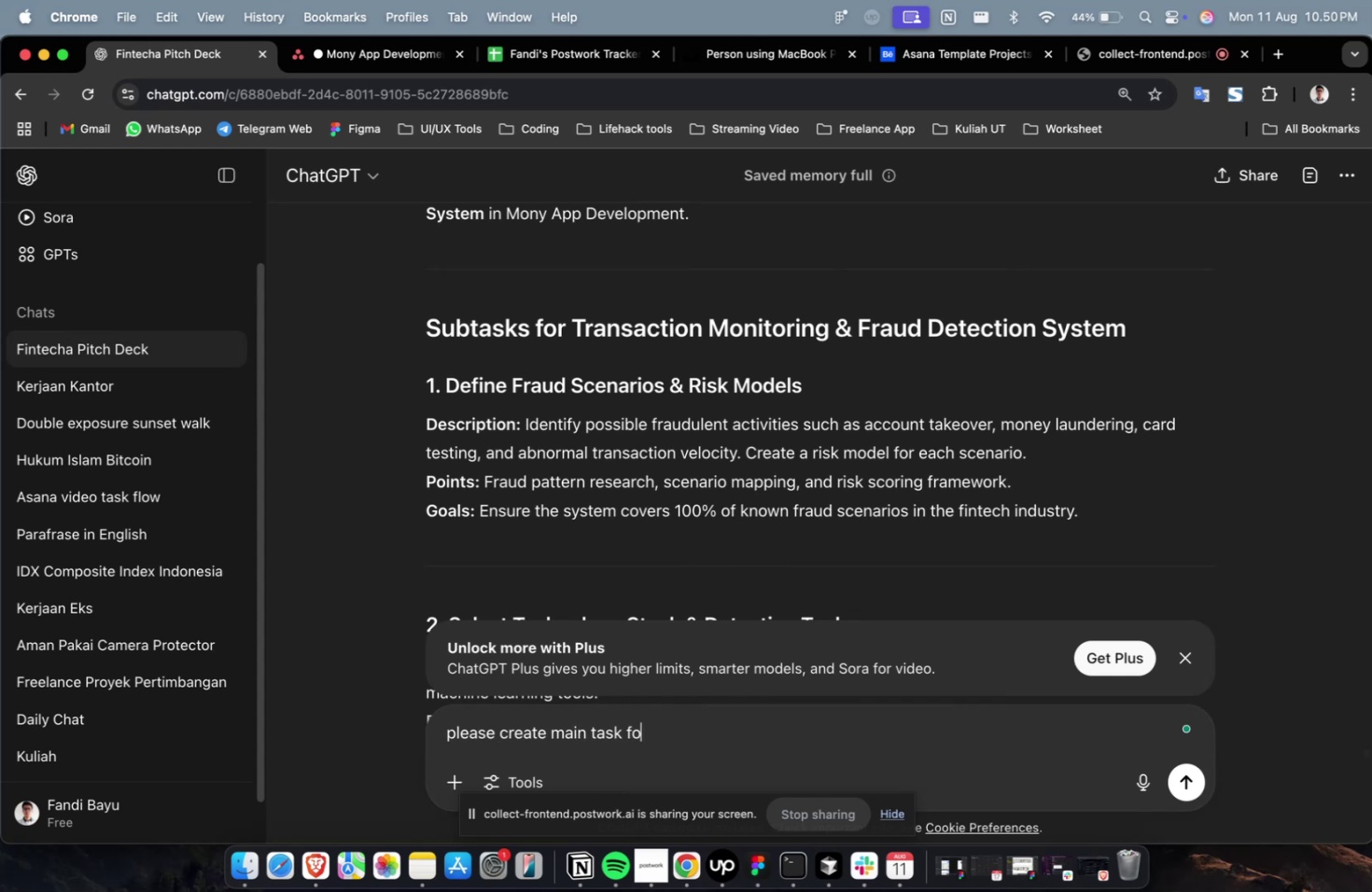 
key(Meta+V)
 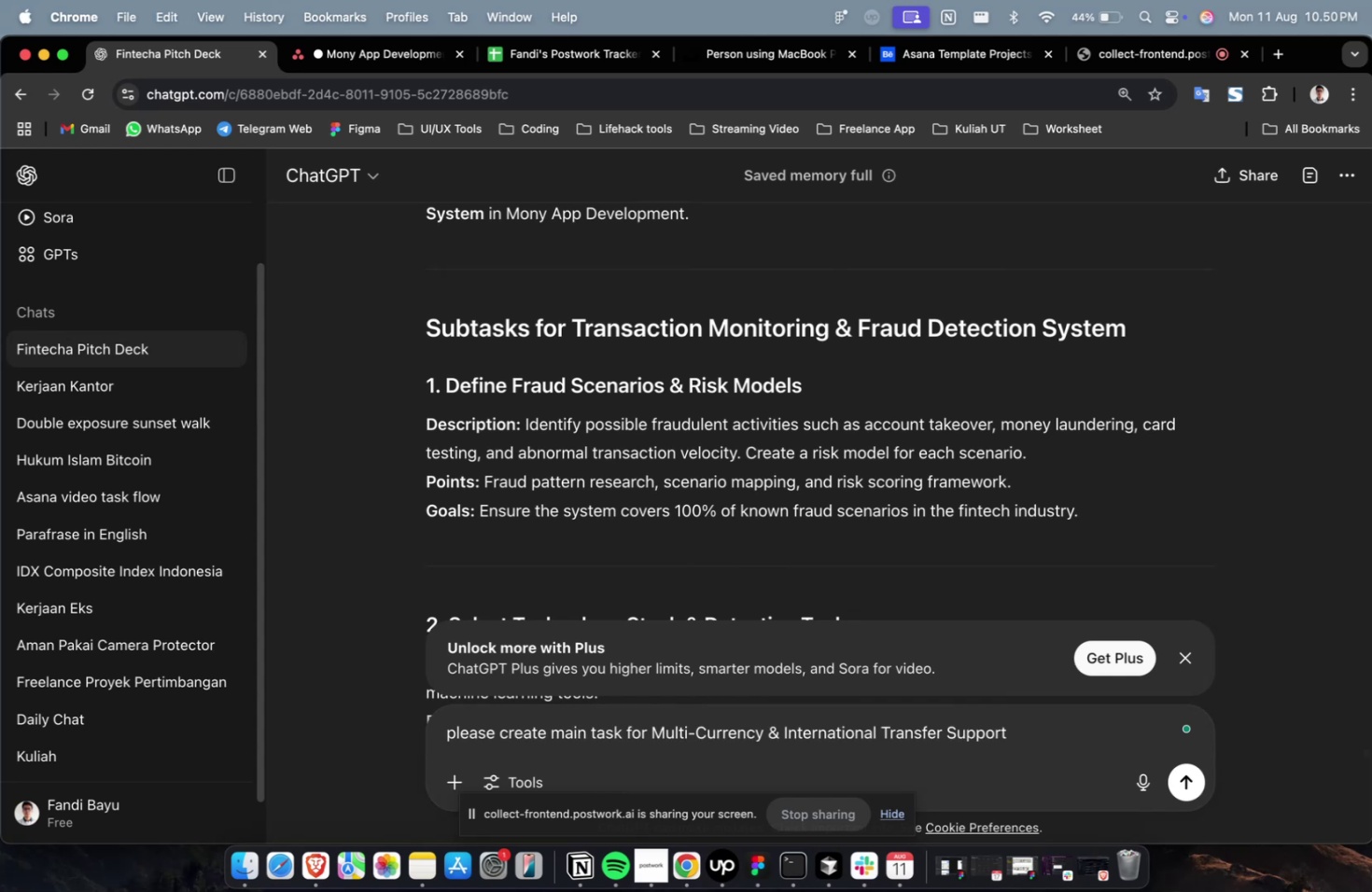 
key(Enter)
 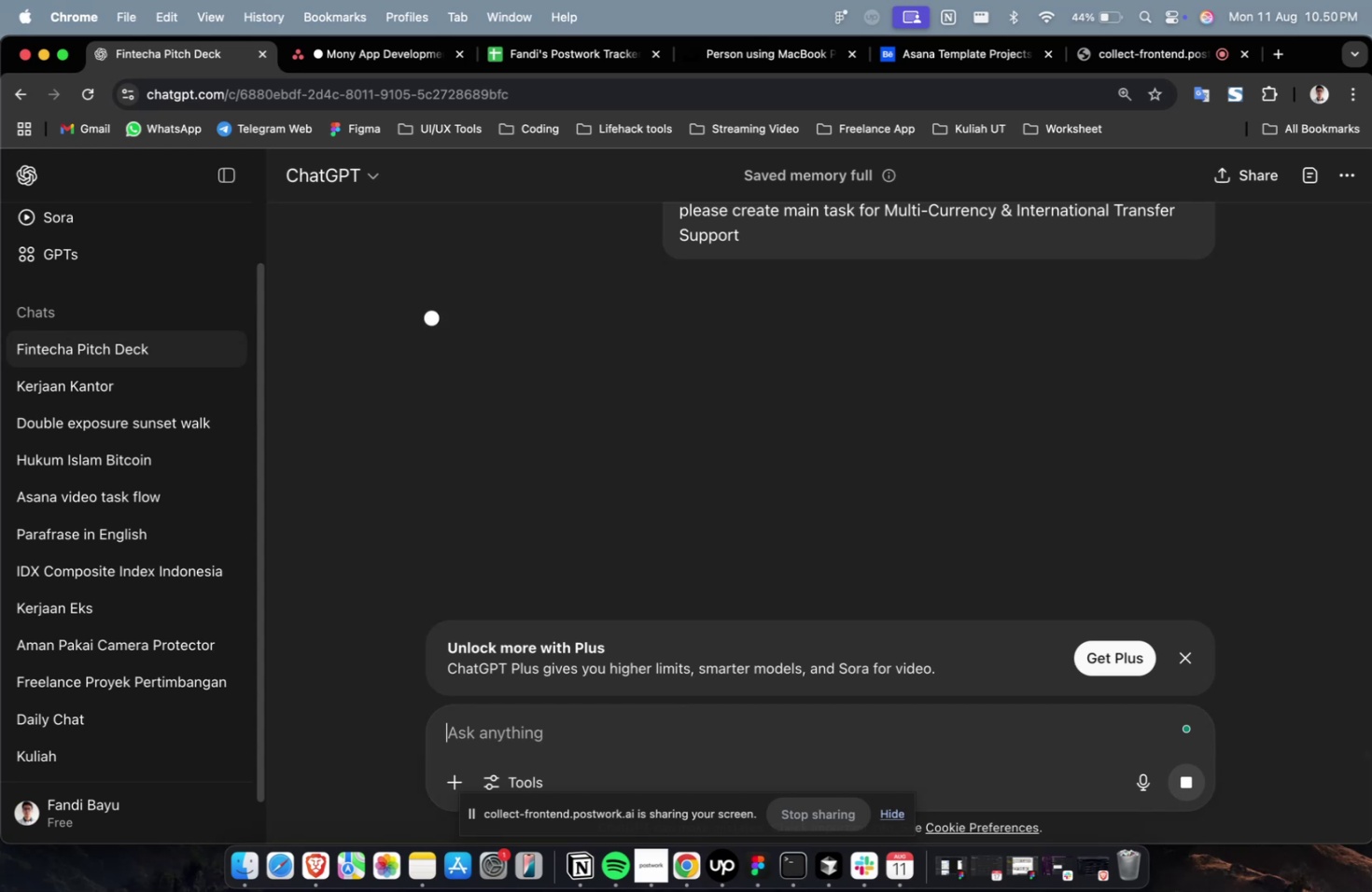 
wait(23.78)
 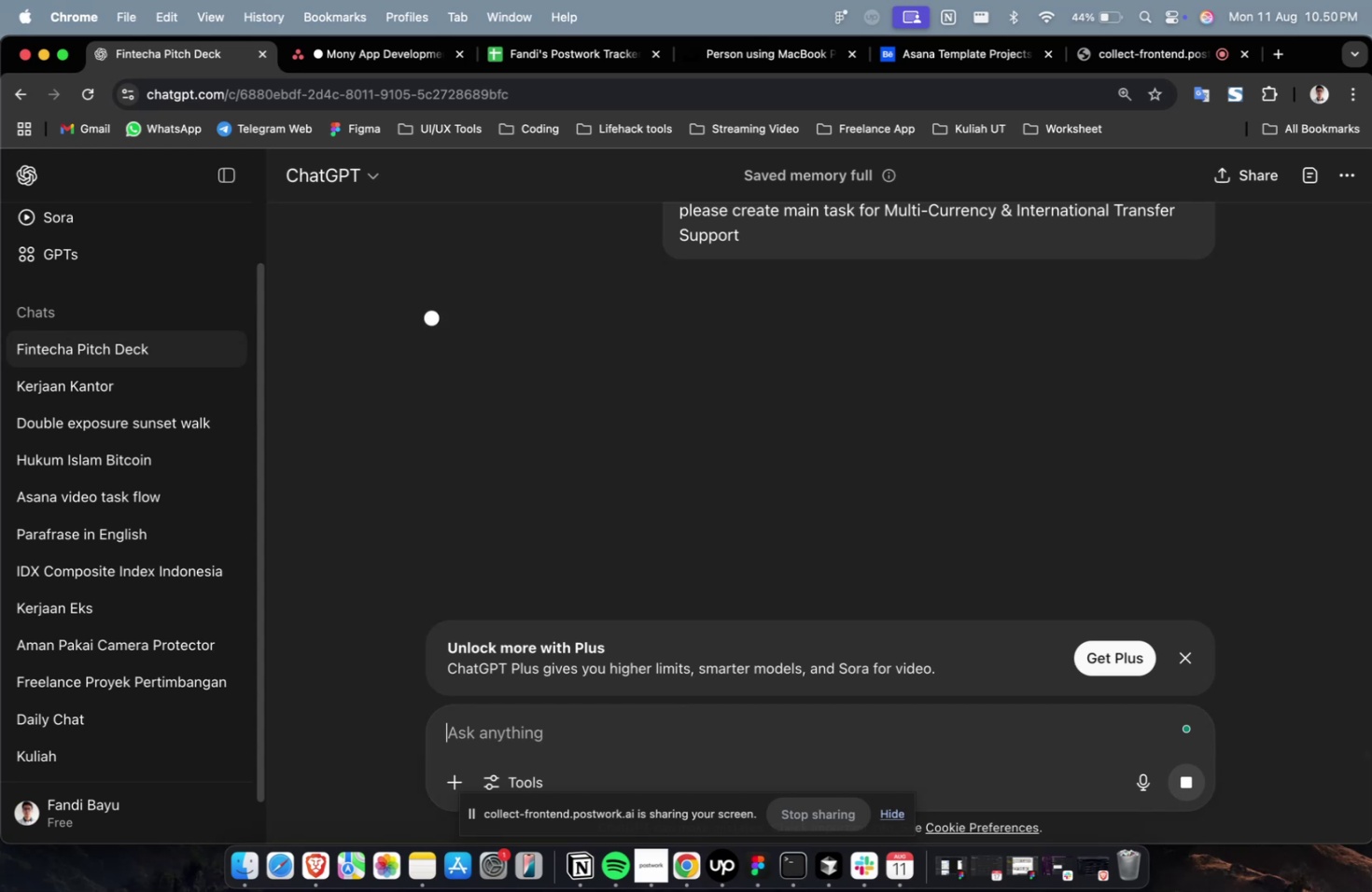 
scroll: coordinate [819, 472], scroll_direction: down, amount: 9.0
 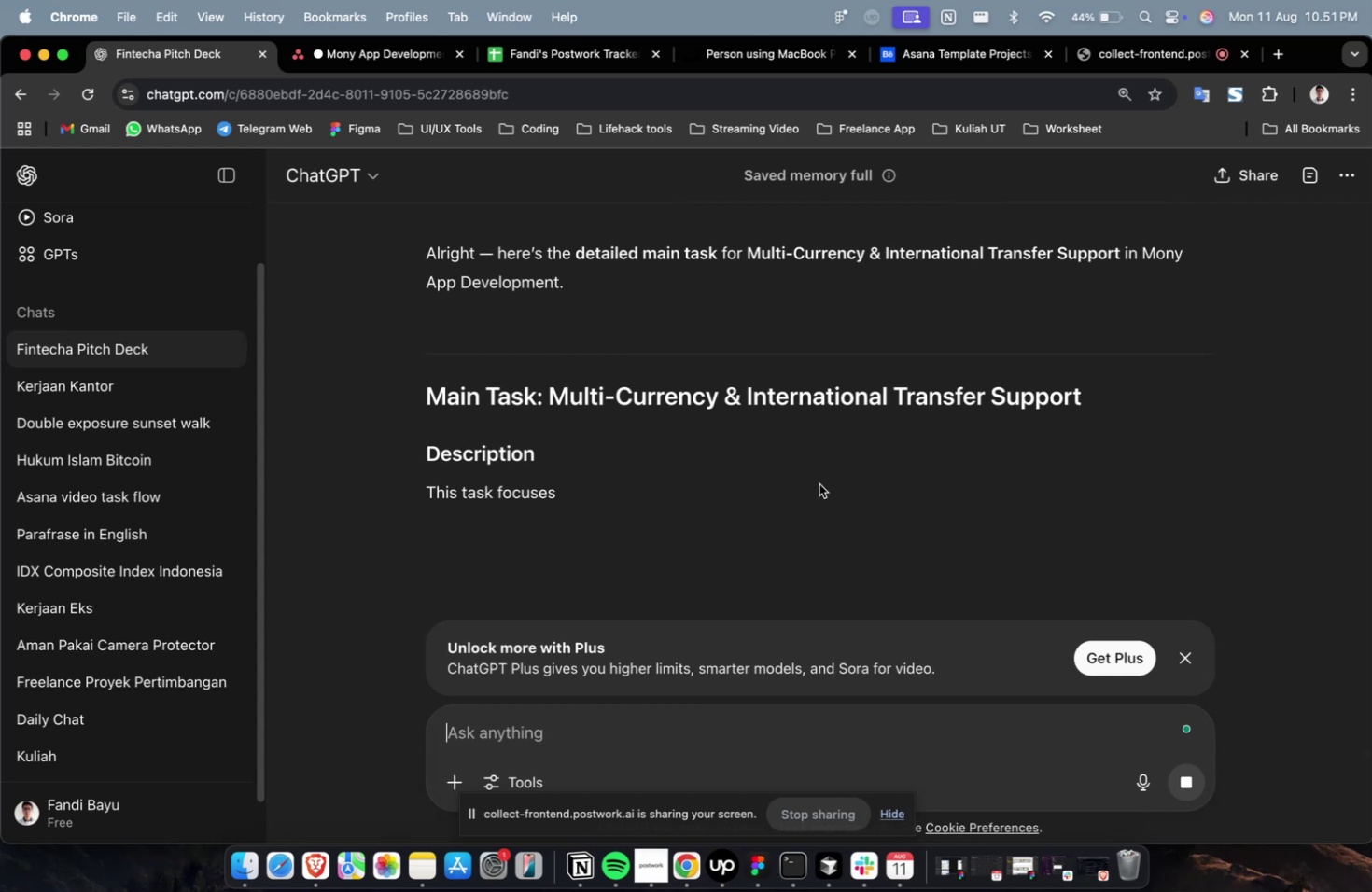 
wait(14.18)
 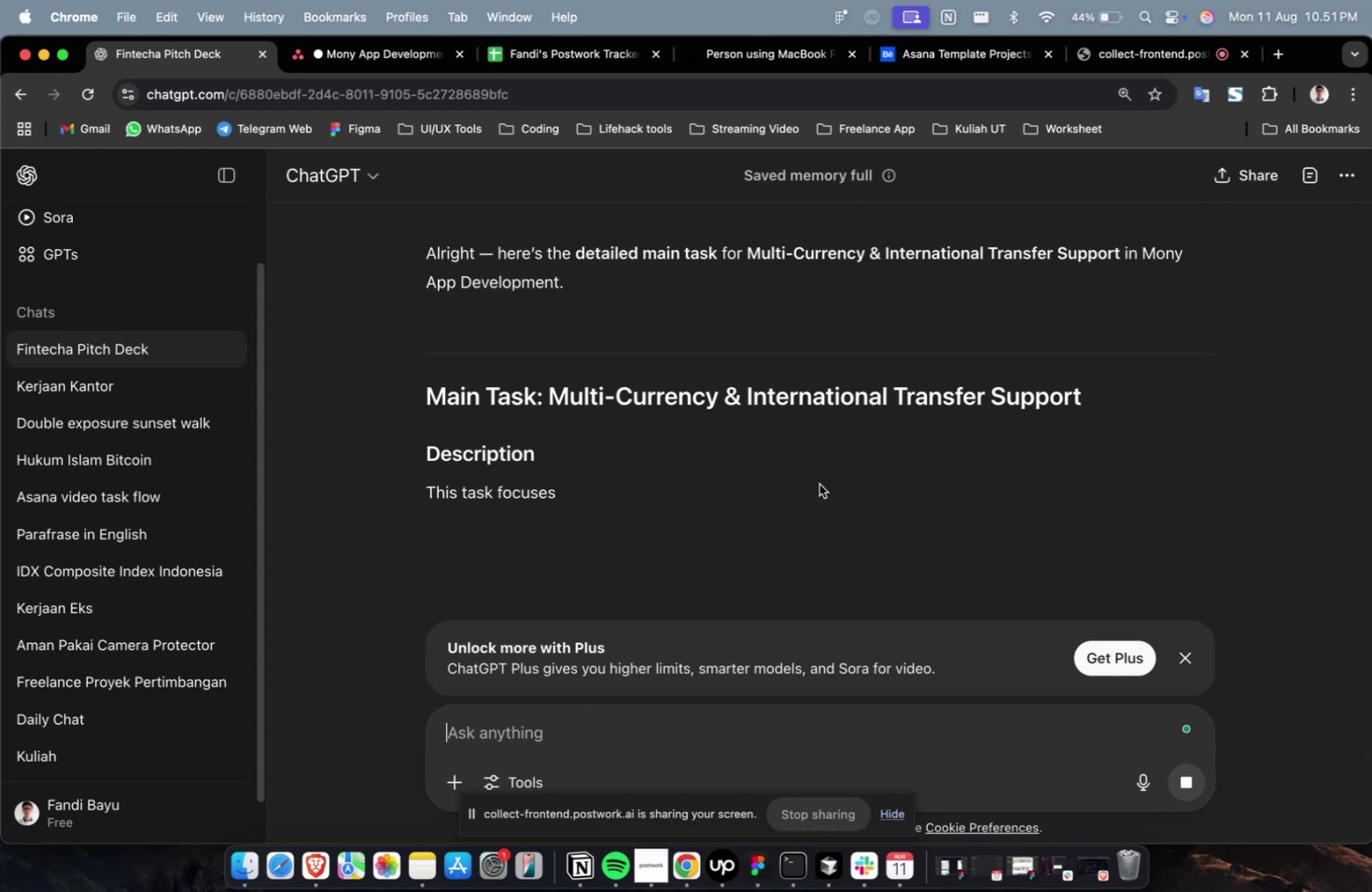 
scroll: coordinate [819, 484], scroll_direction: down, amount: 14.0
 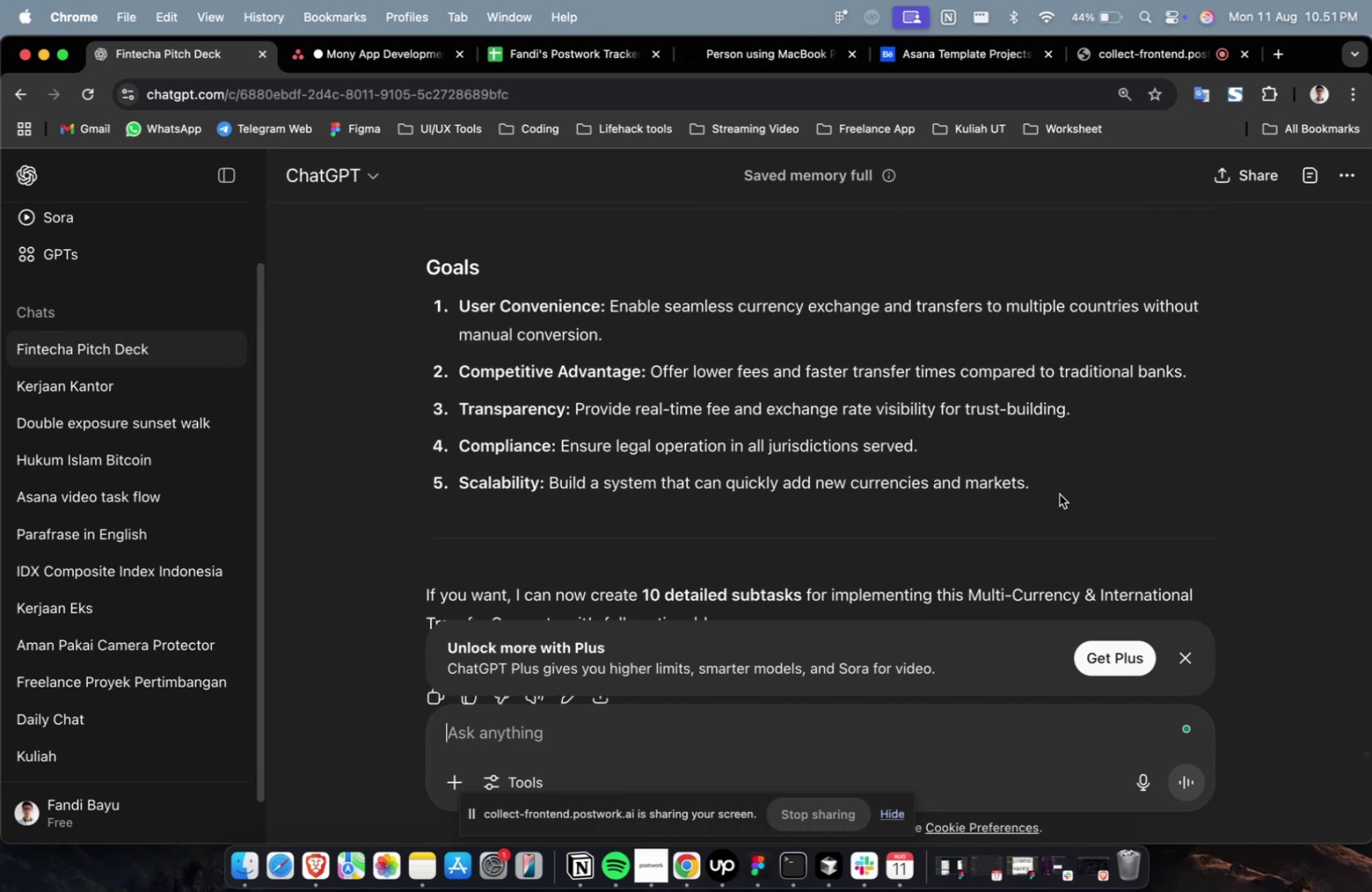 
left_click_drag(start_coordinate=[1062, 495], to_coordinate=[425, 468])
 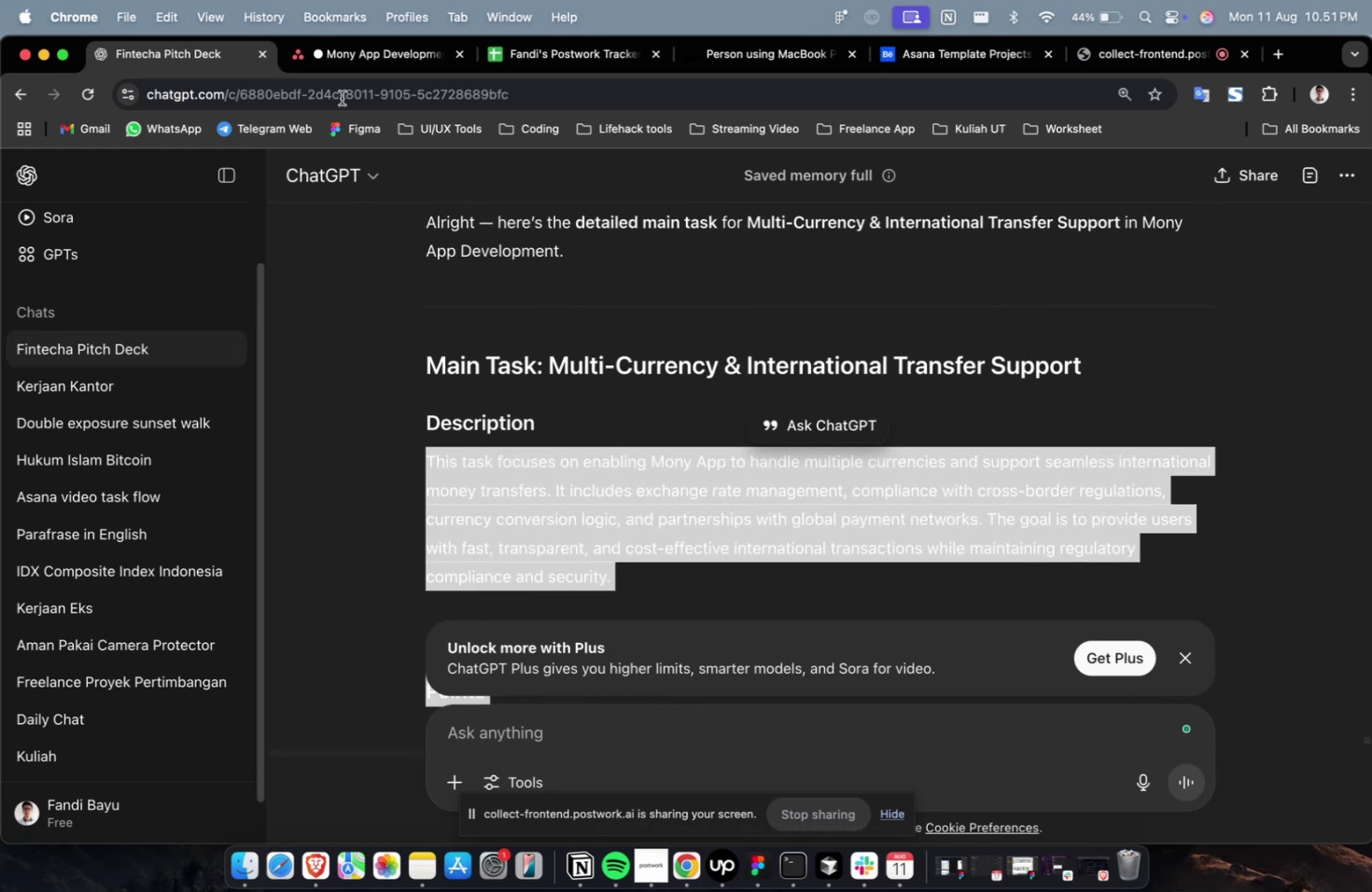 
scroll: coordinate [613, 418], scroll_direction: up, amount: 26.0
 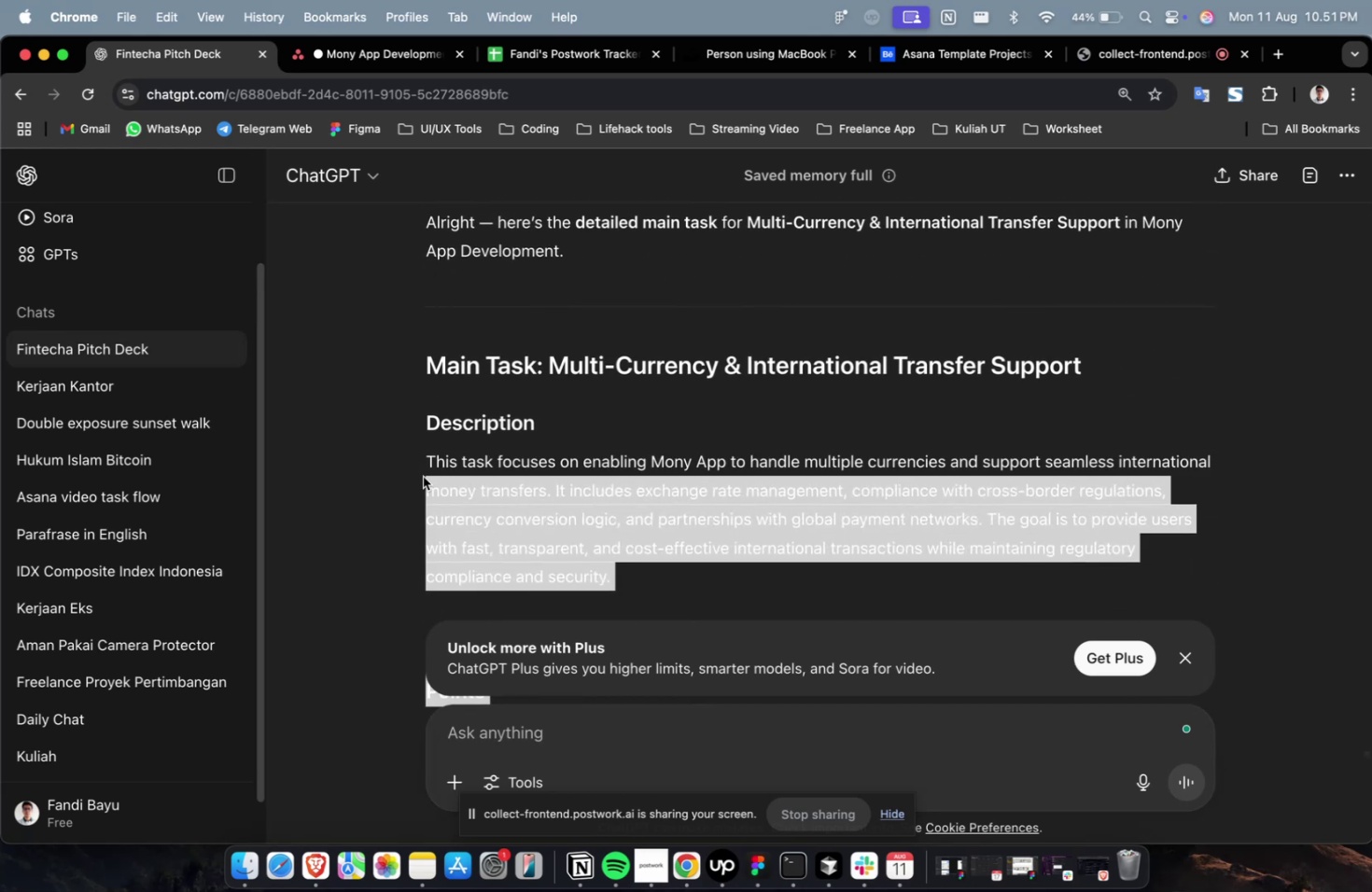 
key(Meta+C)
 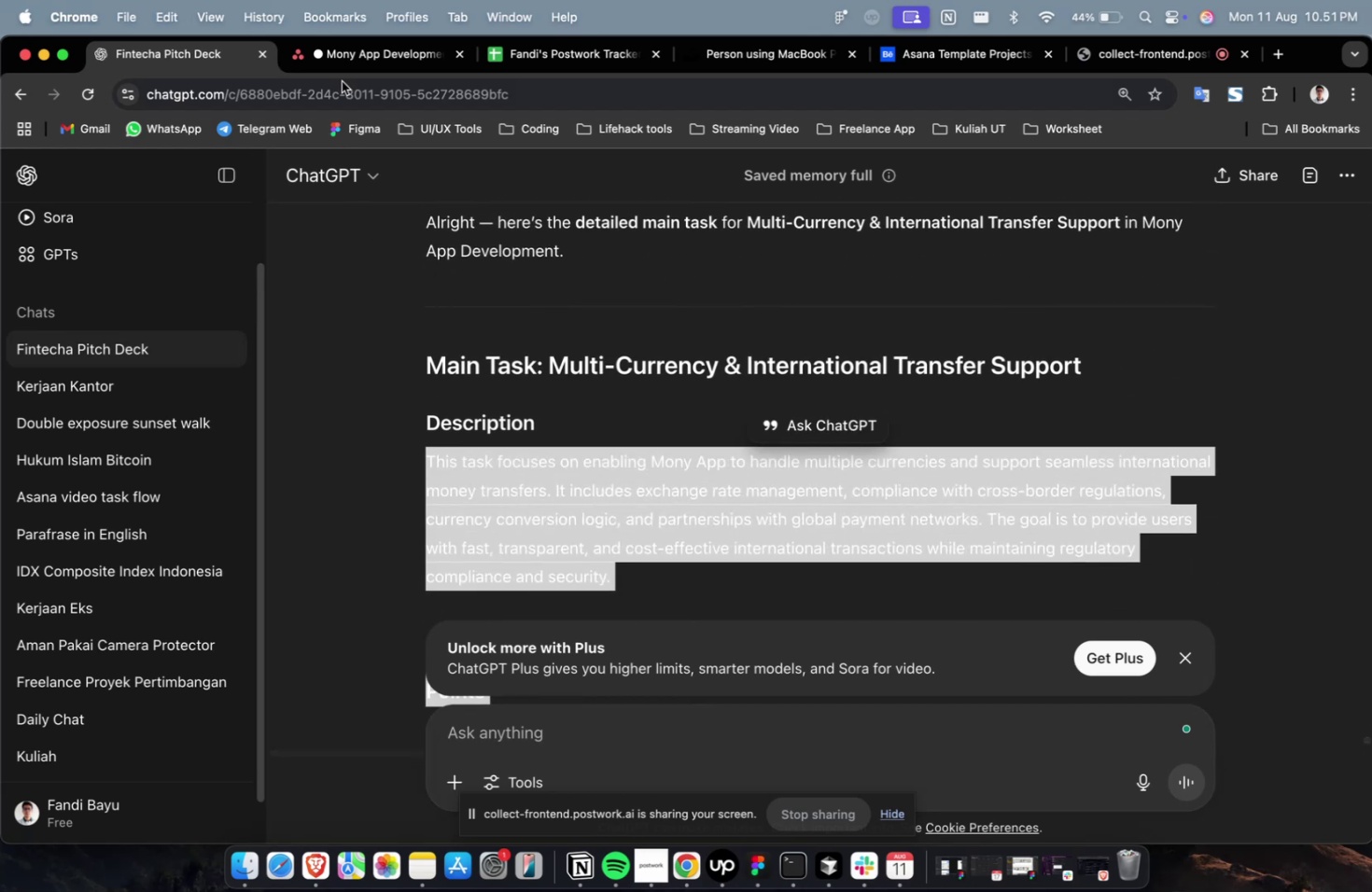 
key(Meta+C)
 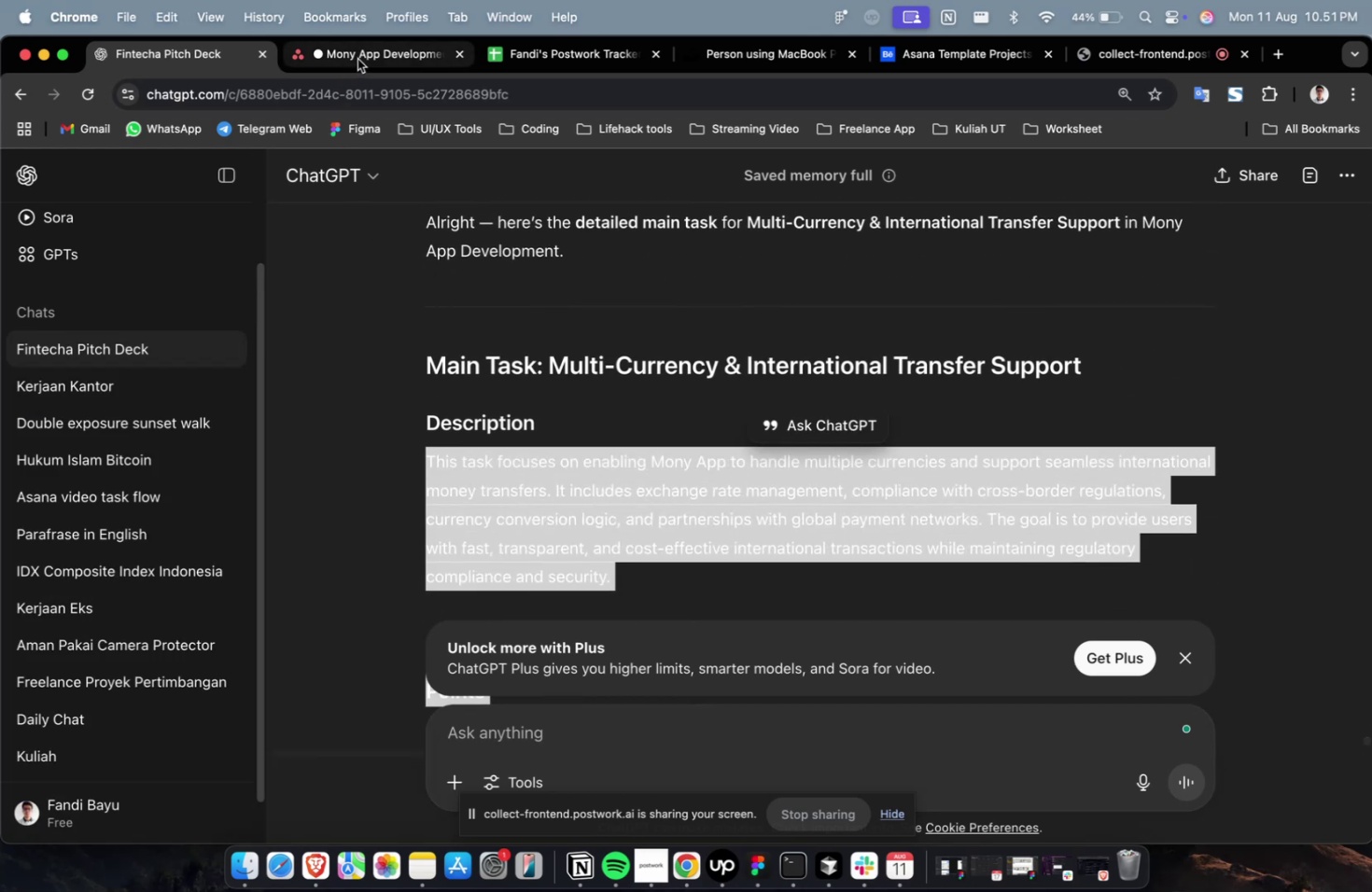 
left_click([357, 59])
 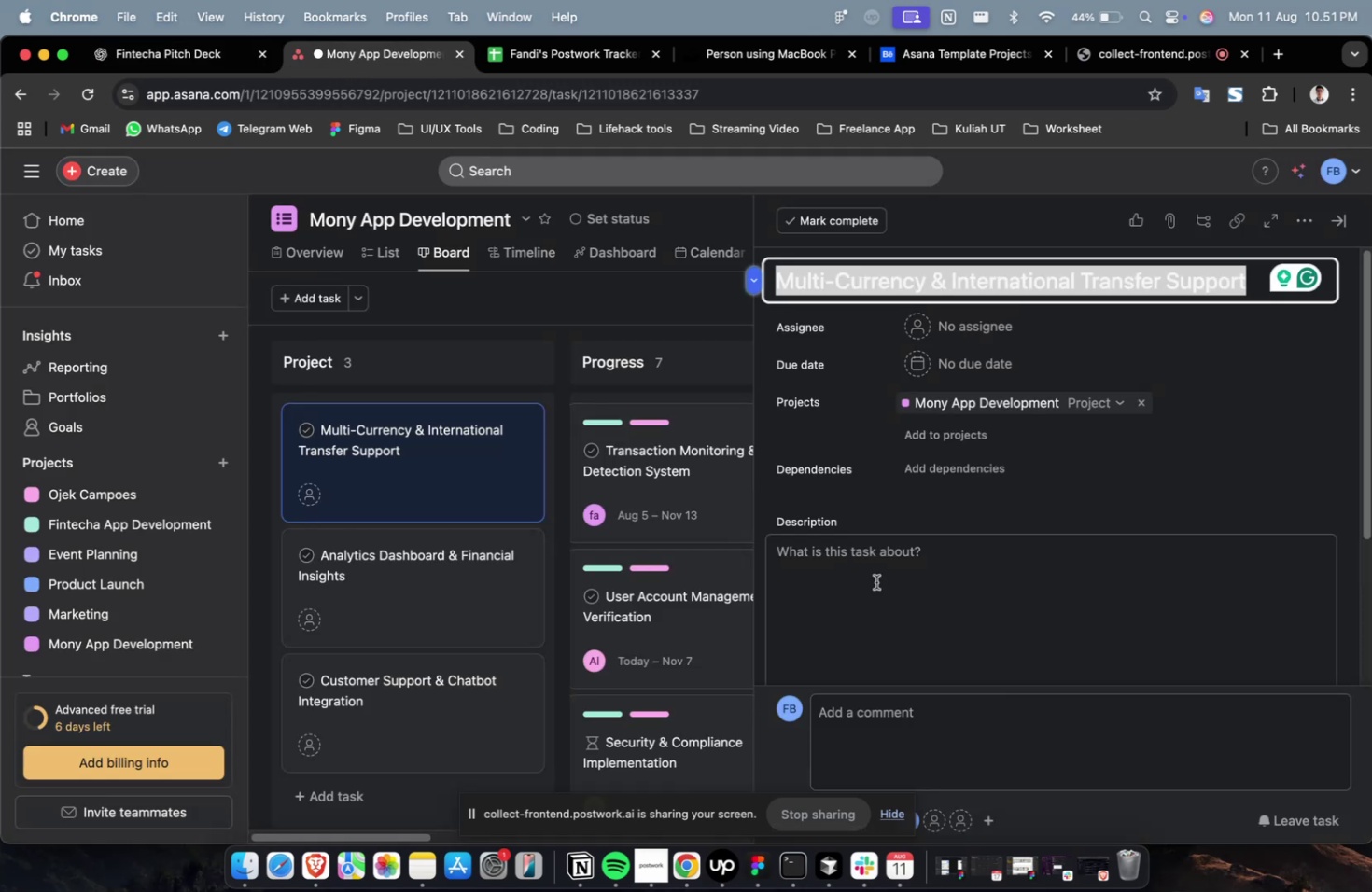 
double_click([875, 581])
 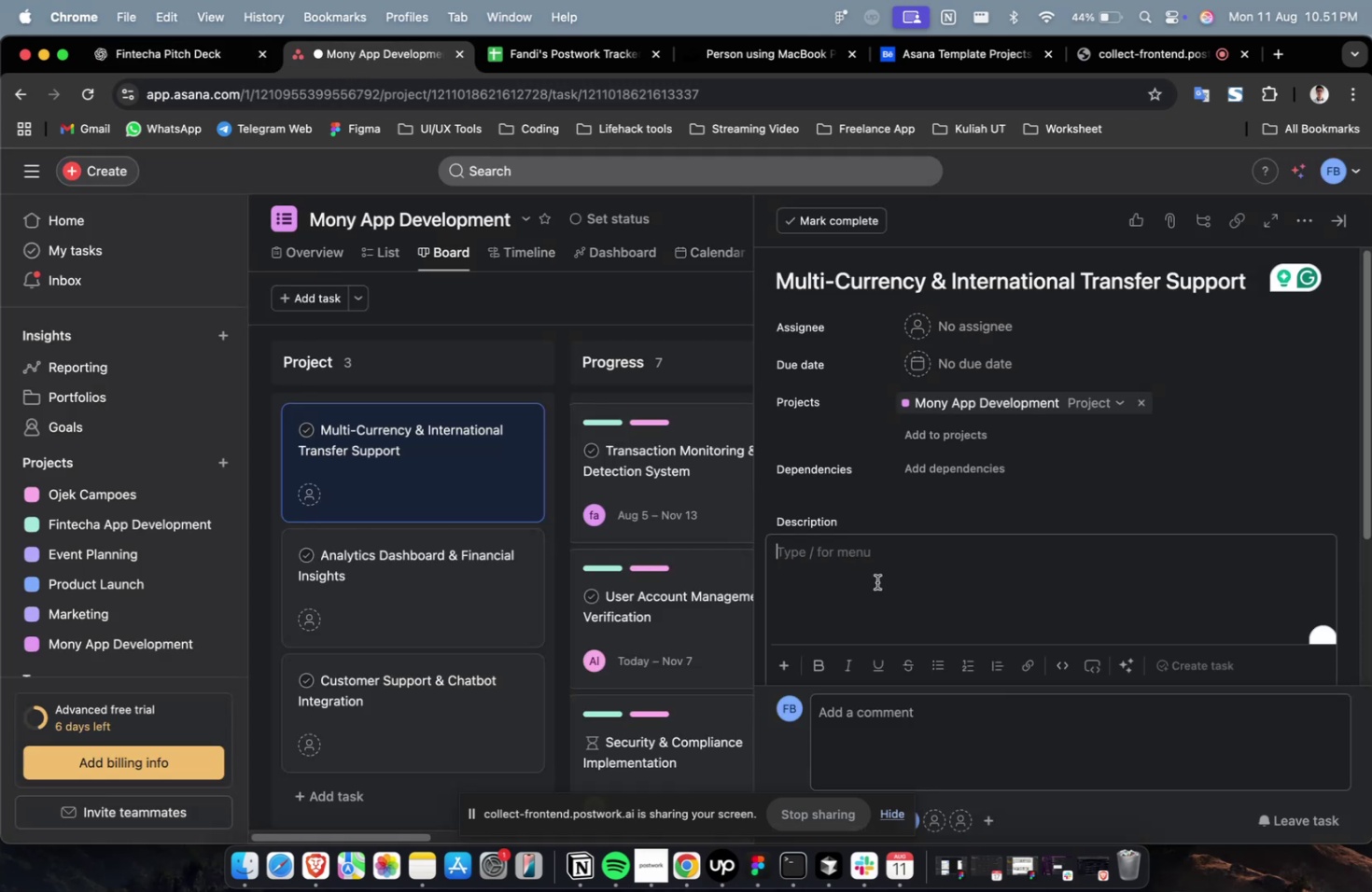 
key(Meta+V)
 